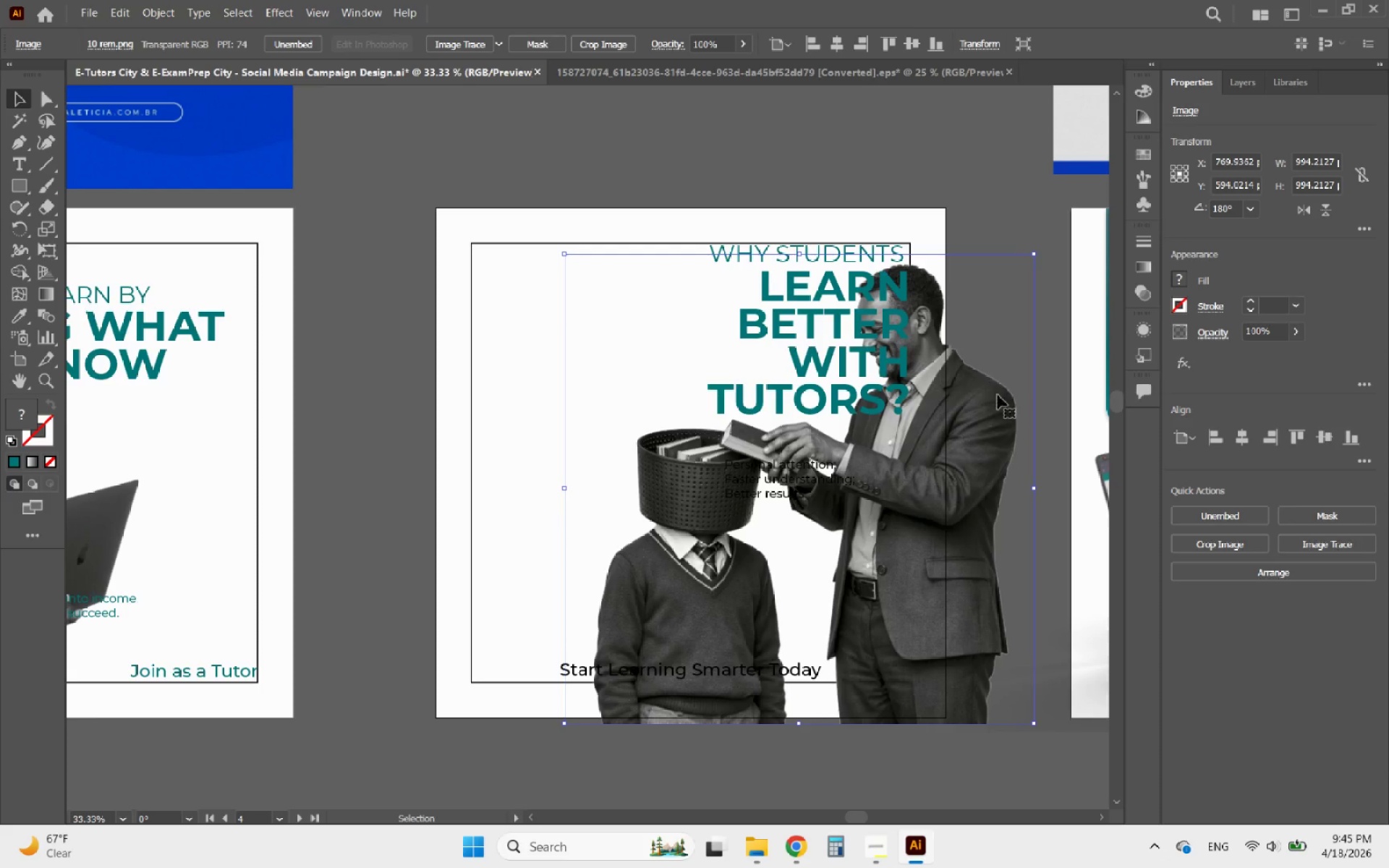 
left_click_drag(start_coordinate=[998, 412], to_coordinate=[967, 423])
 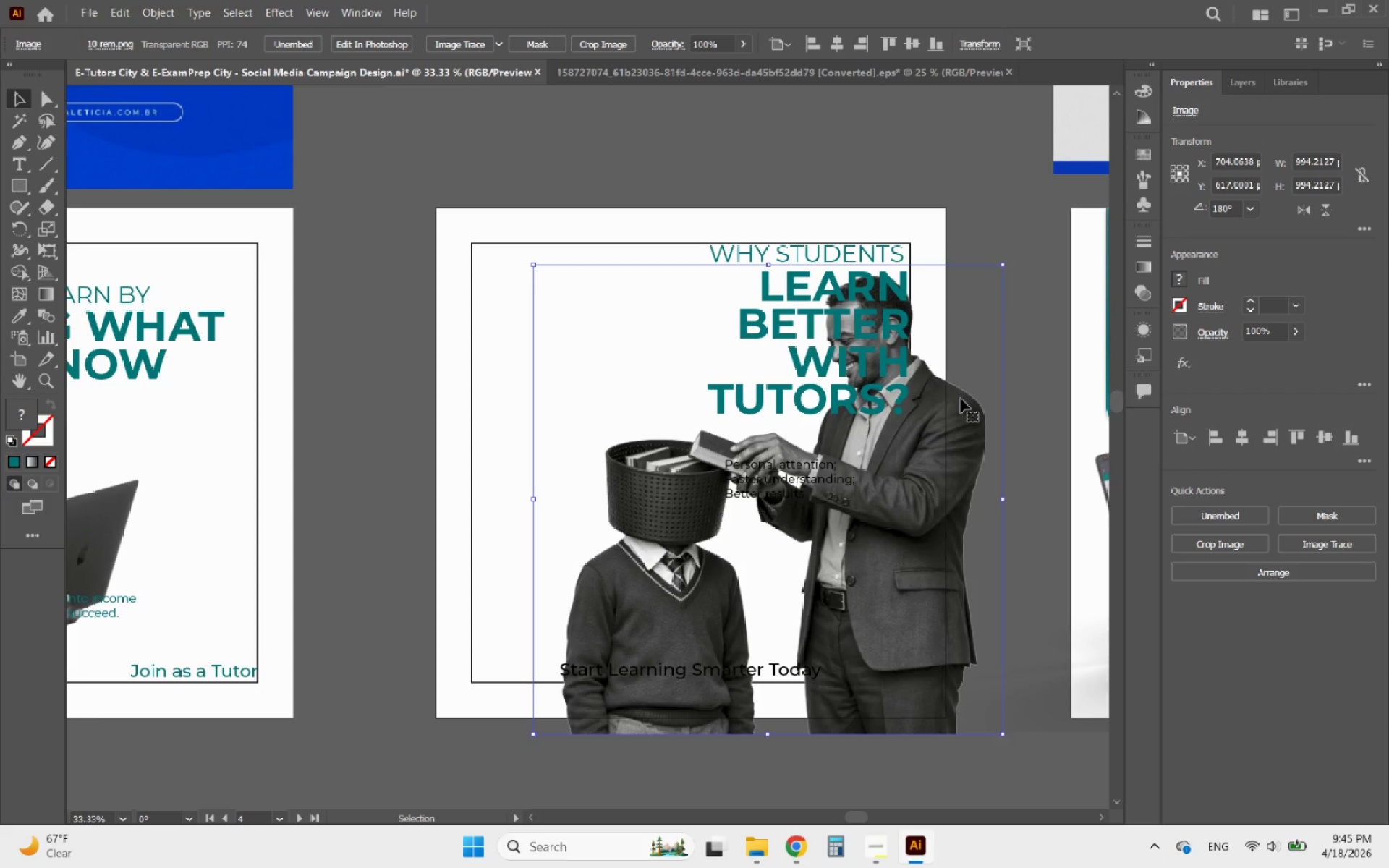 
hold_key(key=ShiftLeft, duration=2.09)
left_click_drag(start_coordinate=[1002, 266], to_coordinate=[982, 298])
 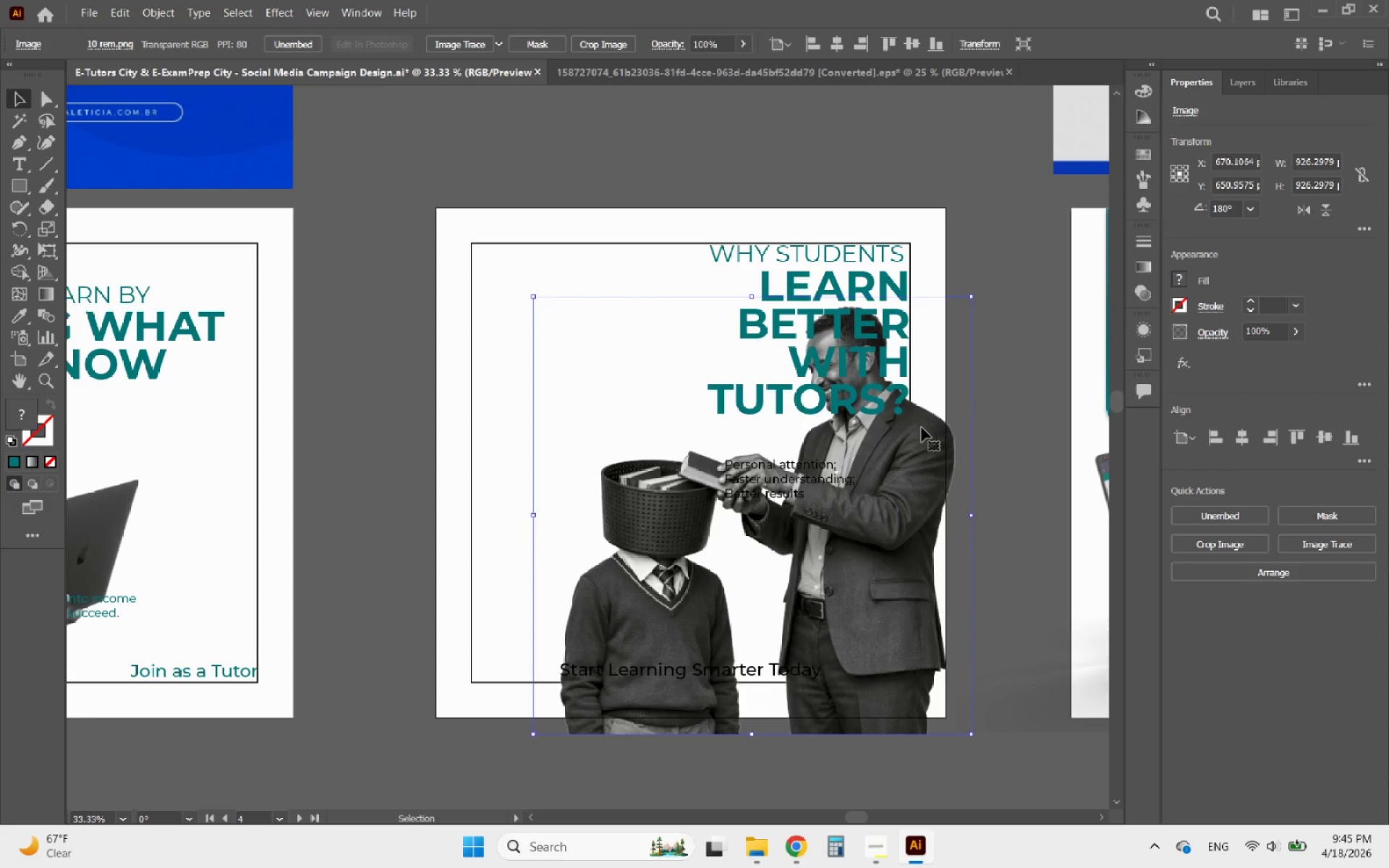 
left_click_drag(start_coordinate=[922, 427], to_coordinate=[936, 416])
 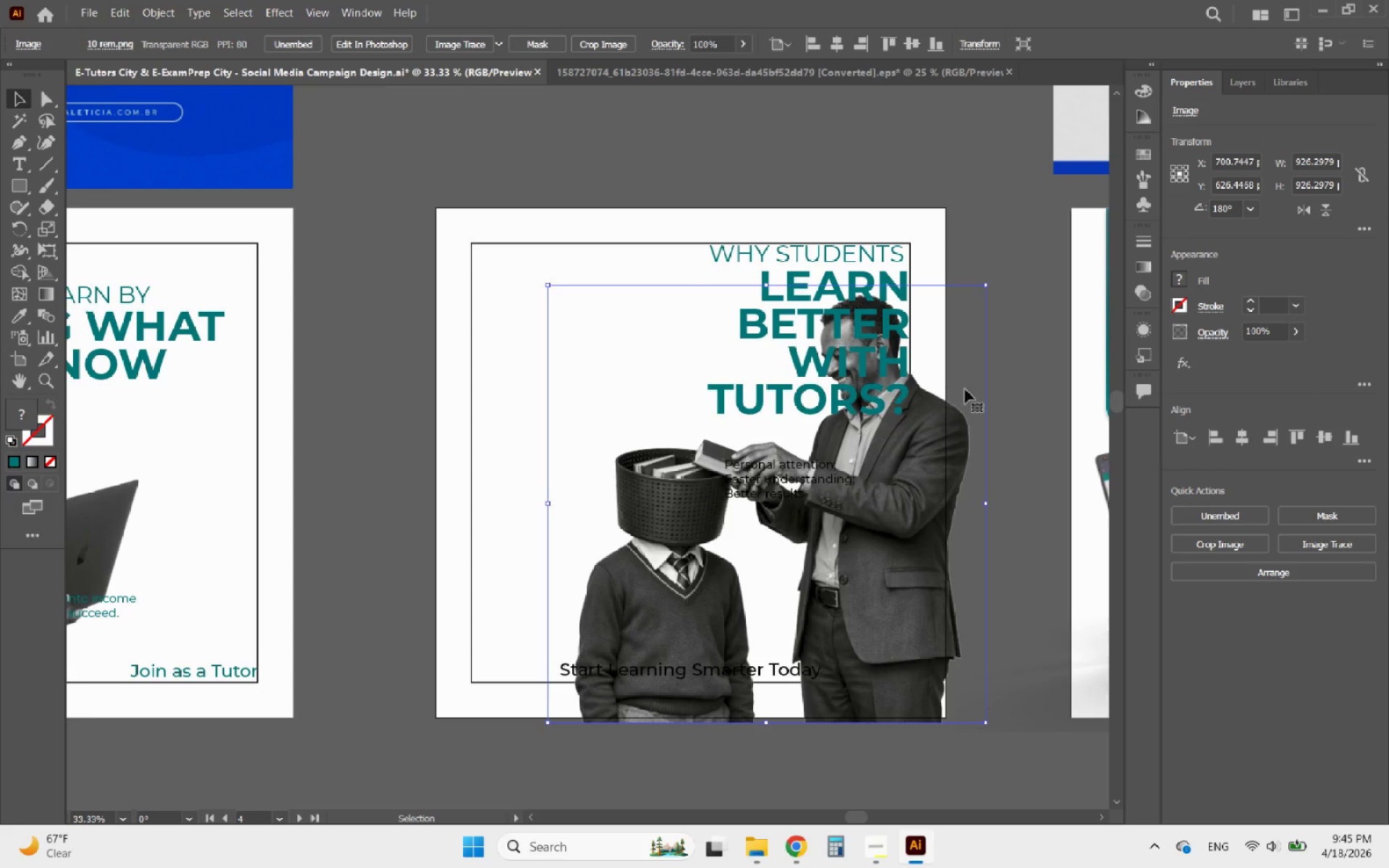 
hold_key(key=ShiftLeft, duration=2.41)
left_click_drag(start_coordinate=[987, 288], to_coordinate=[977, 290])
 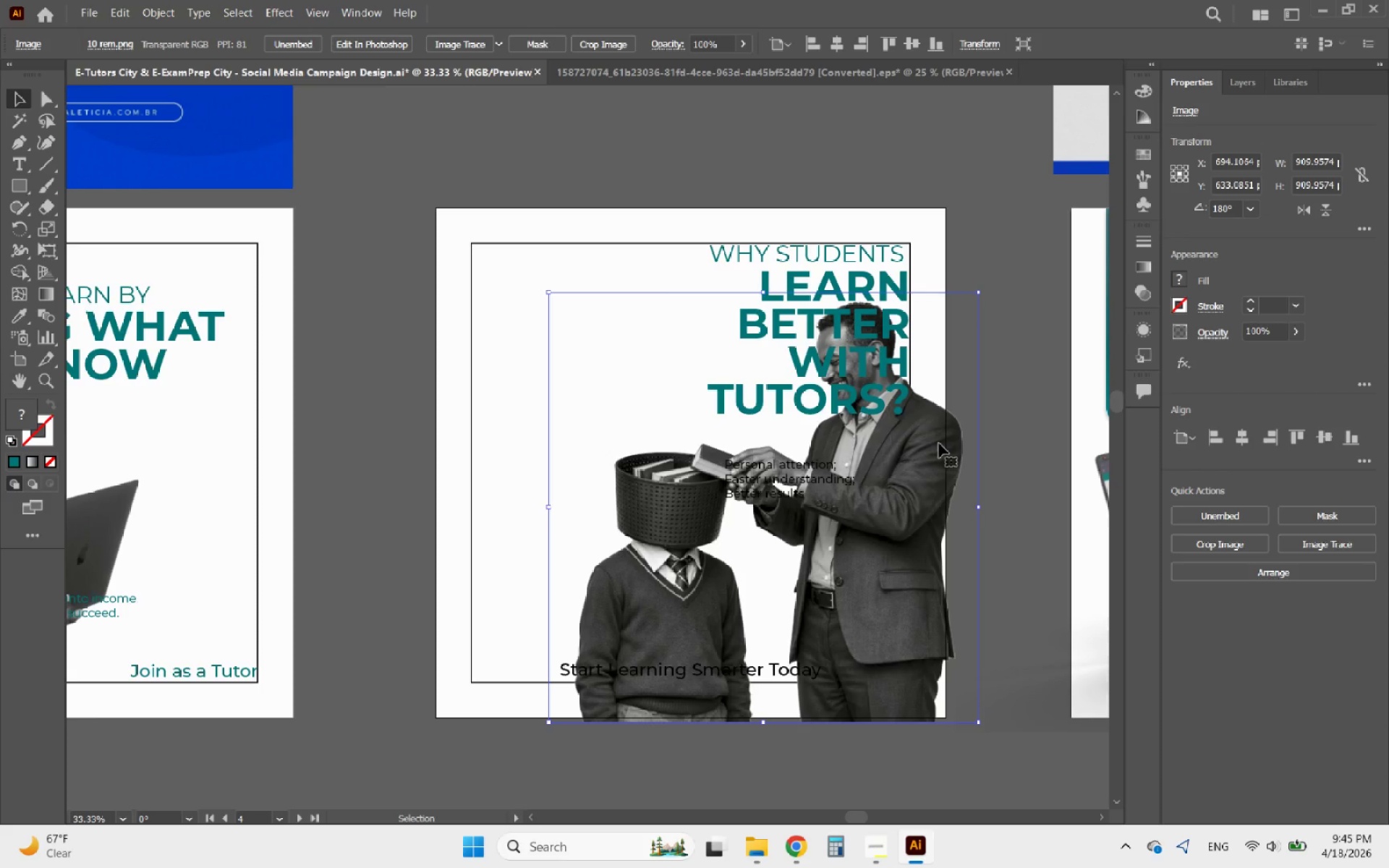 
left_click([993, 482])
 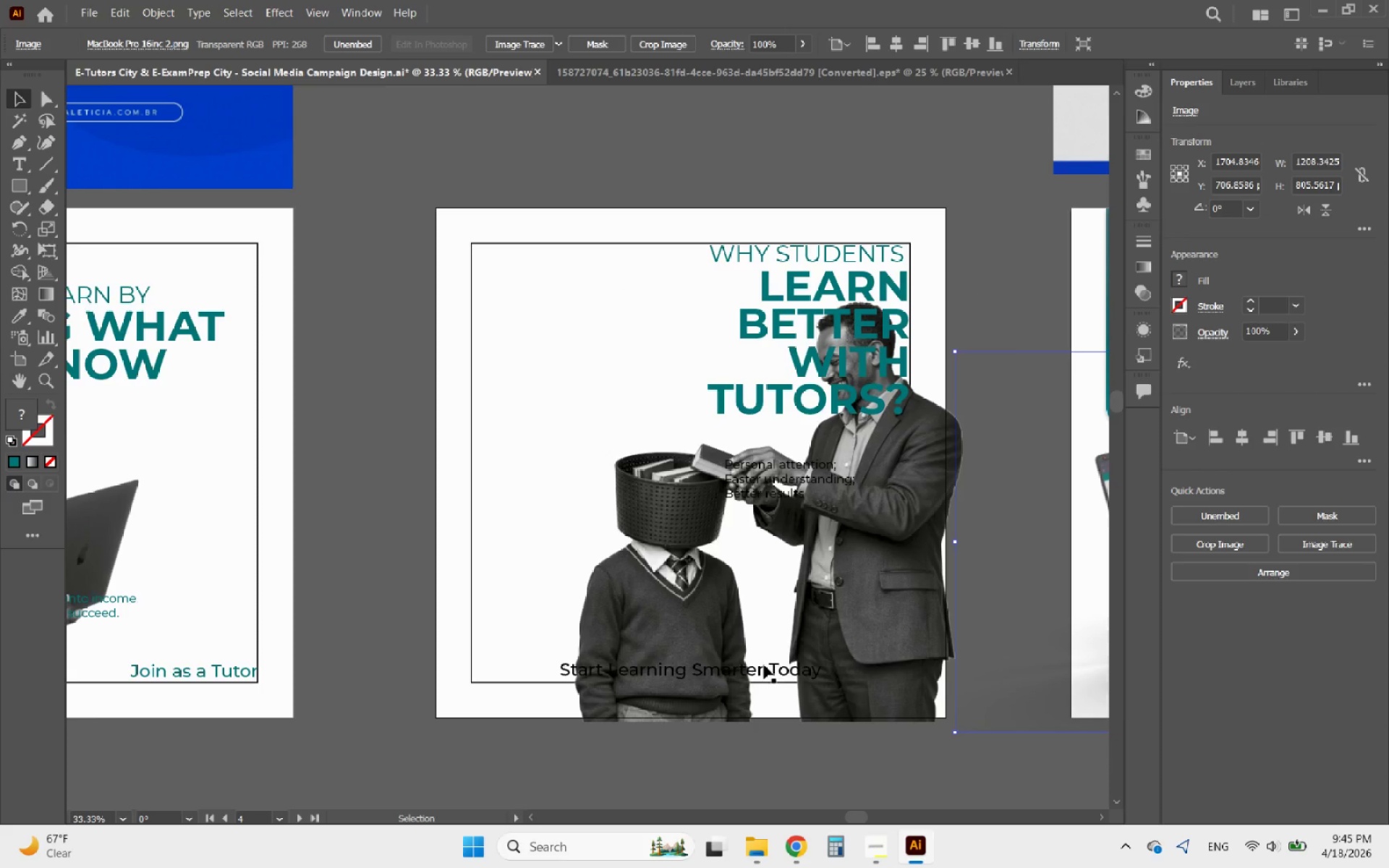 
left_click([764, 671])
 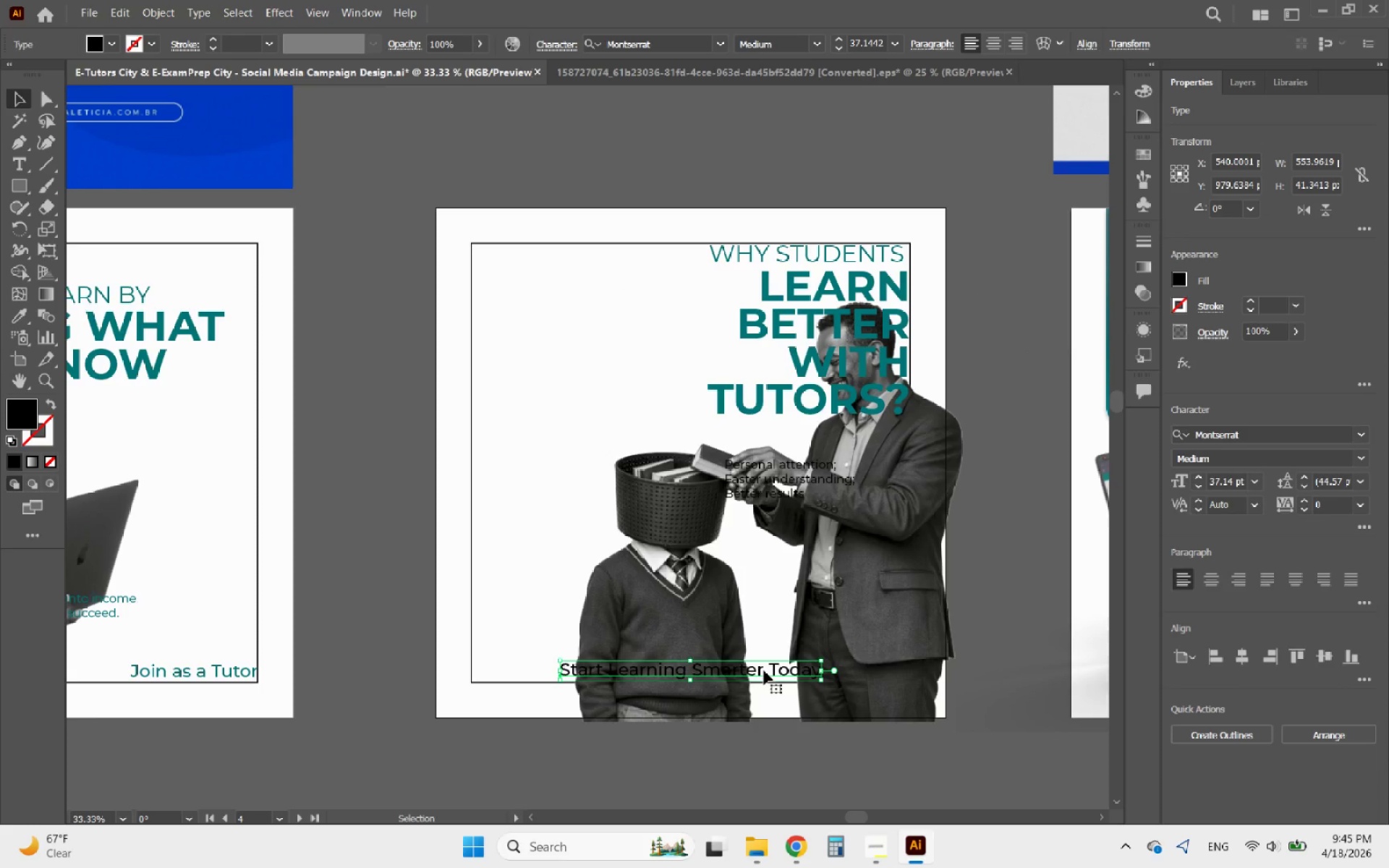 
left_click_drag(start_coordinate=[764, 671], to_coordinate=[674, 675])
 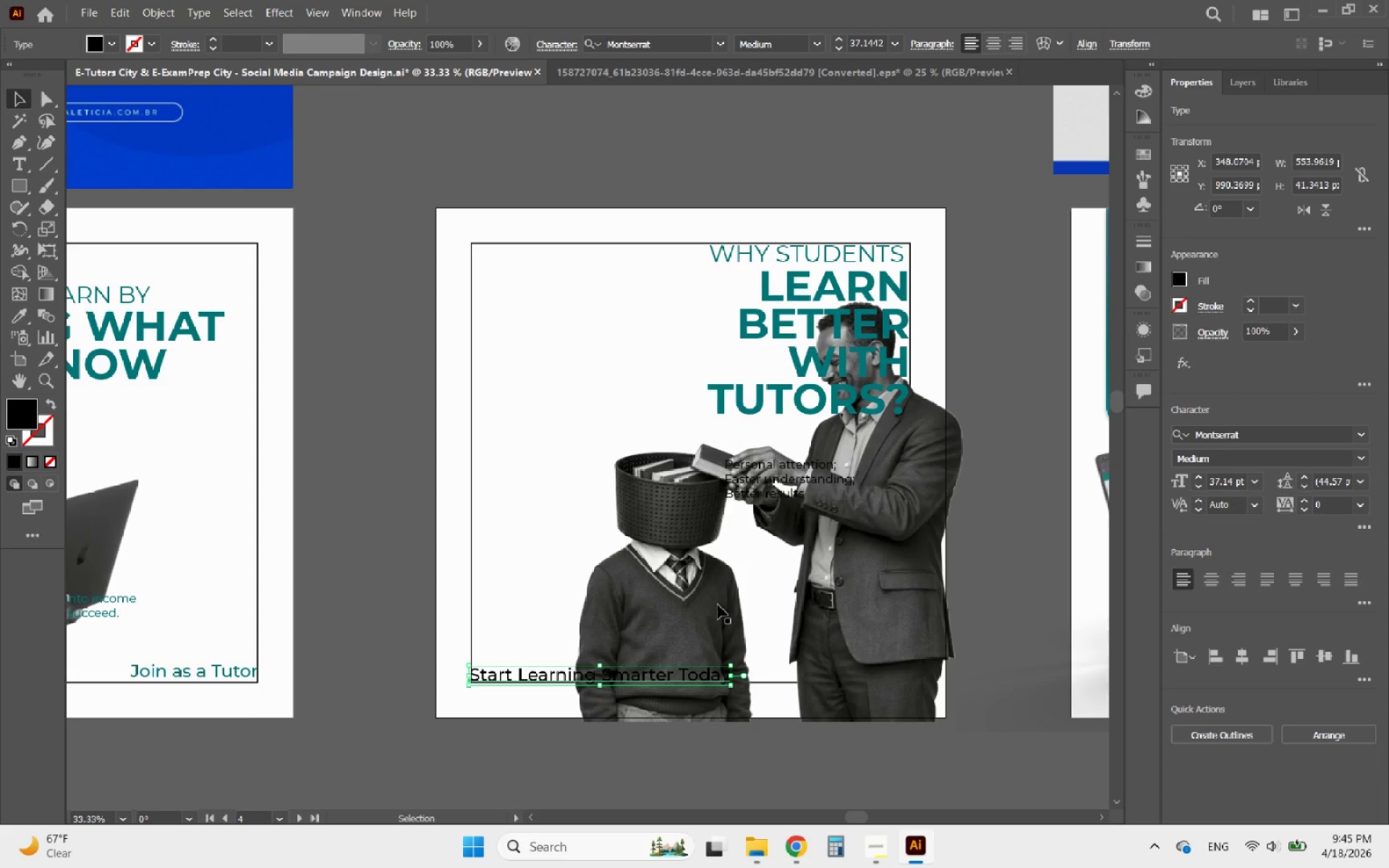 
hold_key(key=AltLeft, duration=1.07)
scroll: coordinate [801, 693], scroll_direction: down, amount: 2.0
 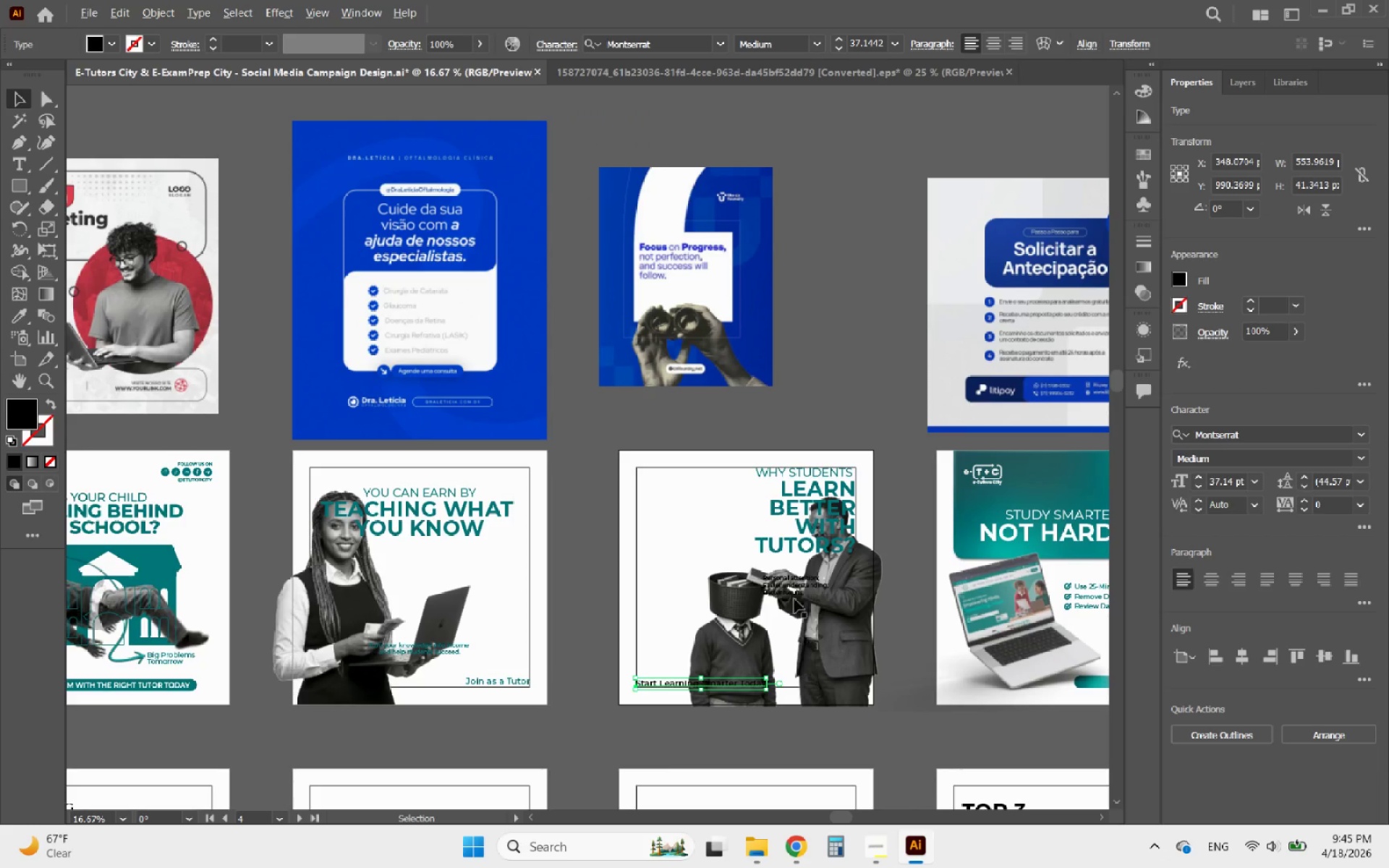 
scroll: coordinate [752, 559], scroll_direction: up, amount: 2.0
 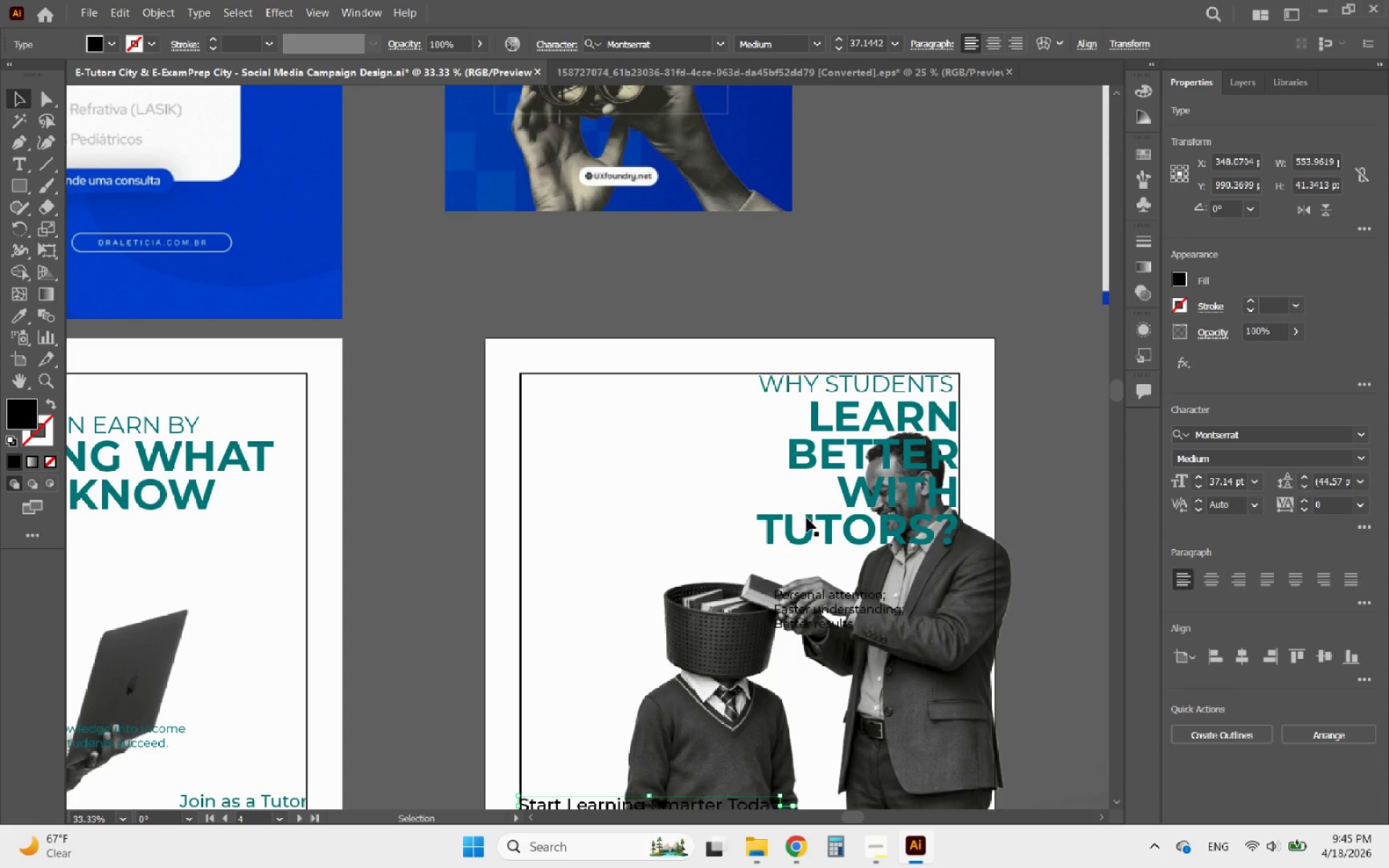 
left_click([809, 532])
 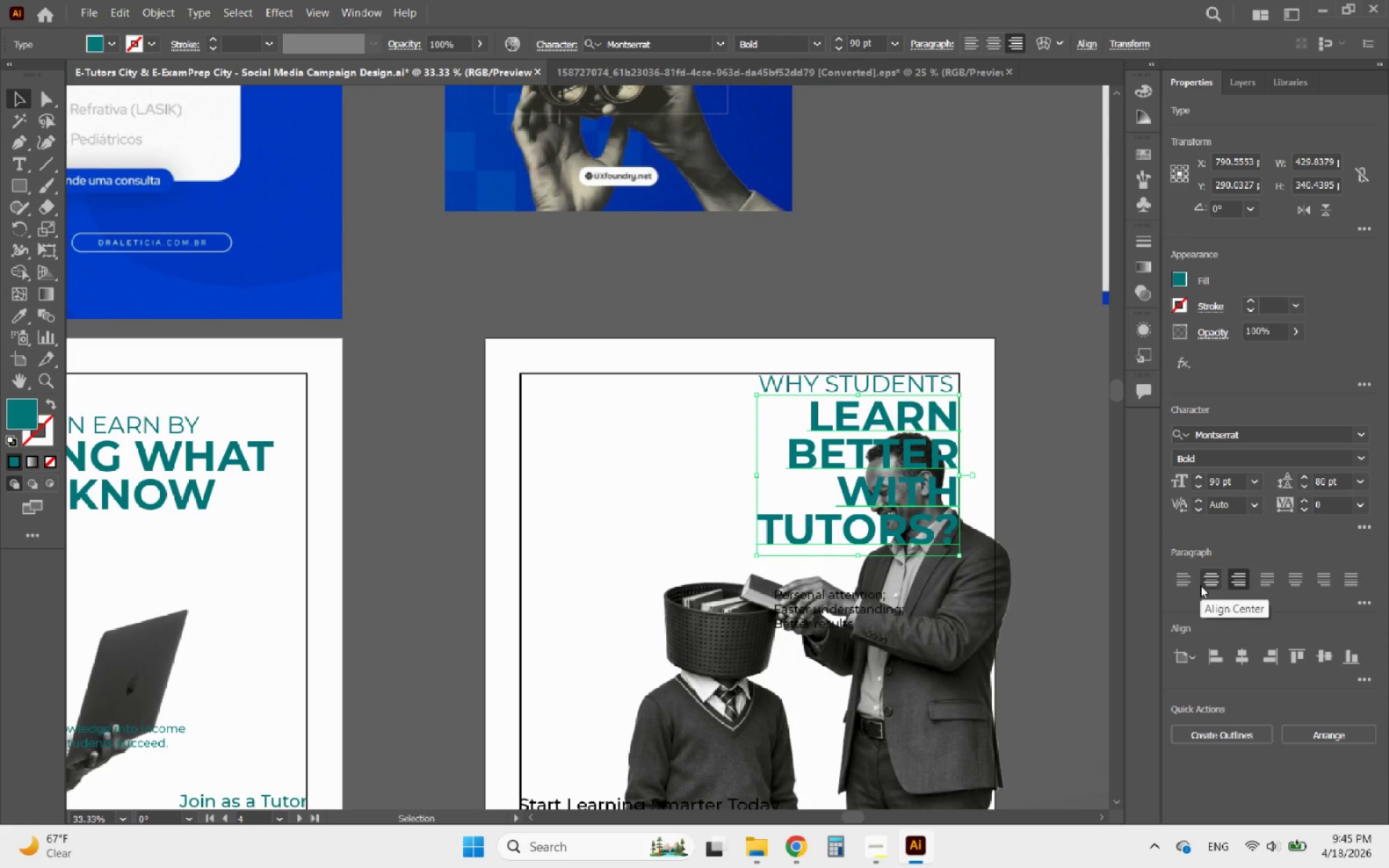 
wait(7.43)
 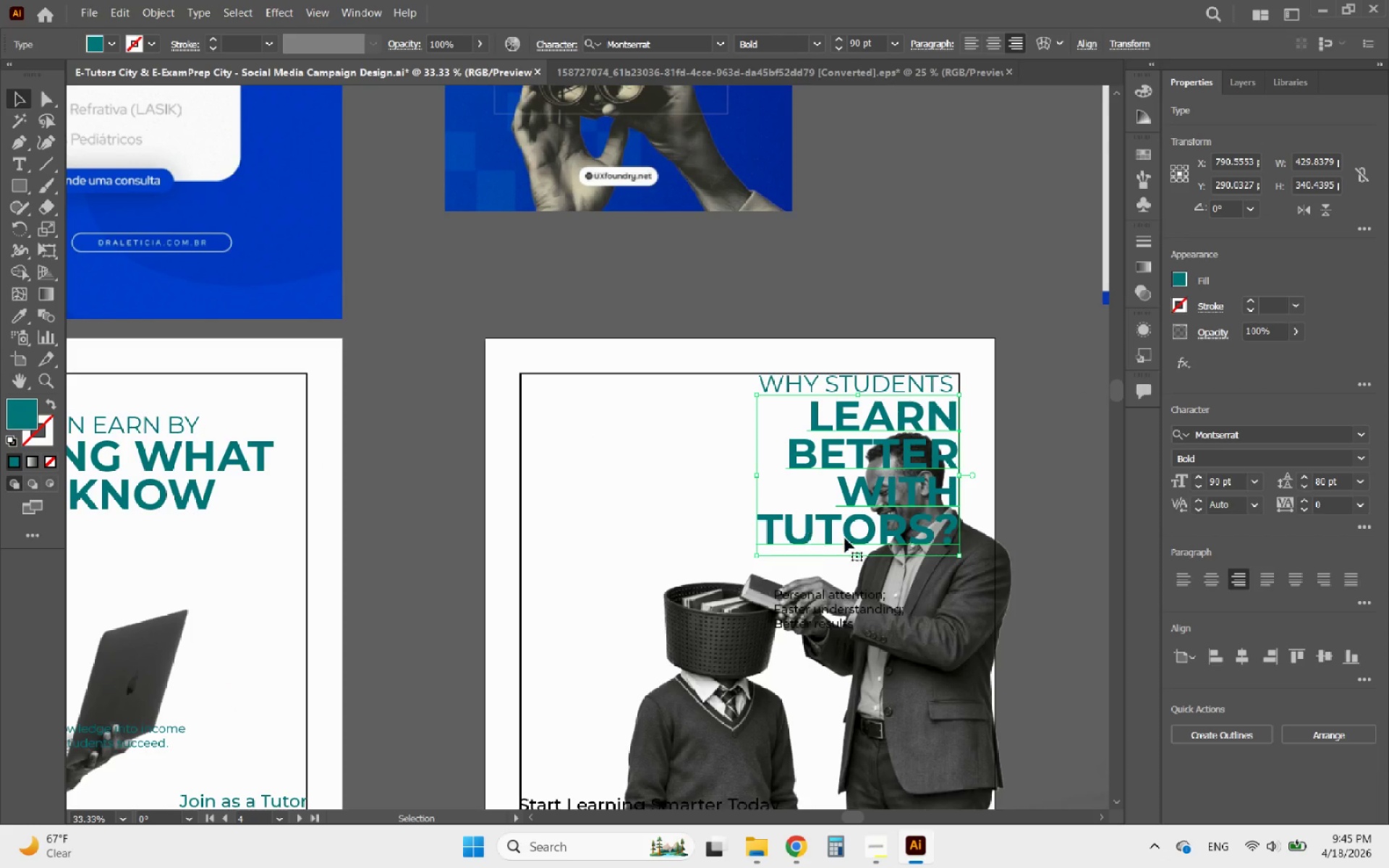 
left_click([1184, 583])
 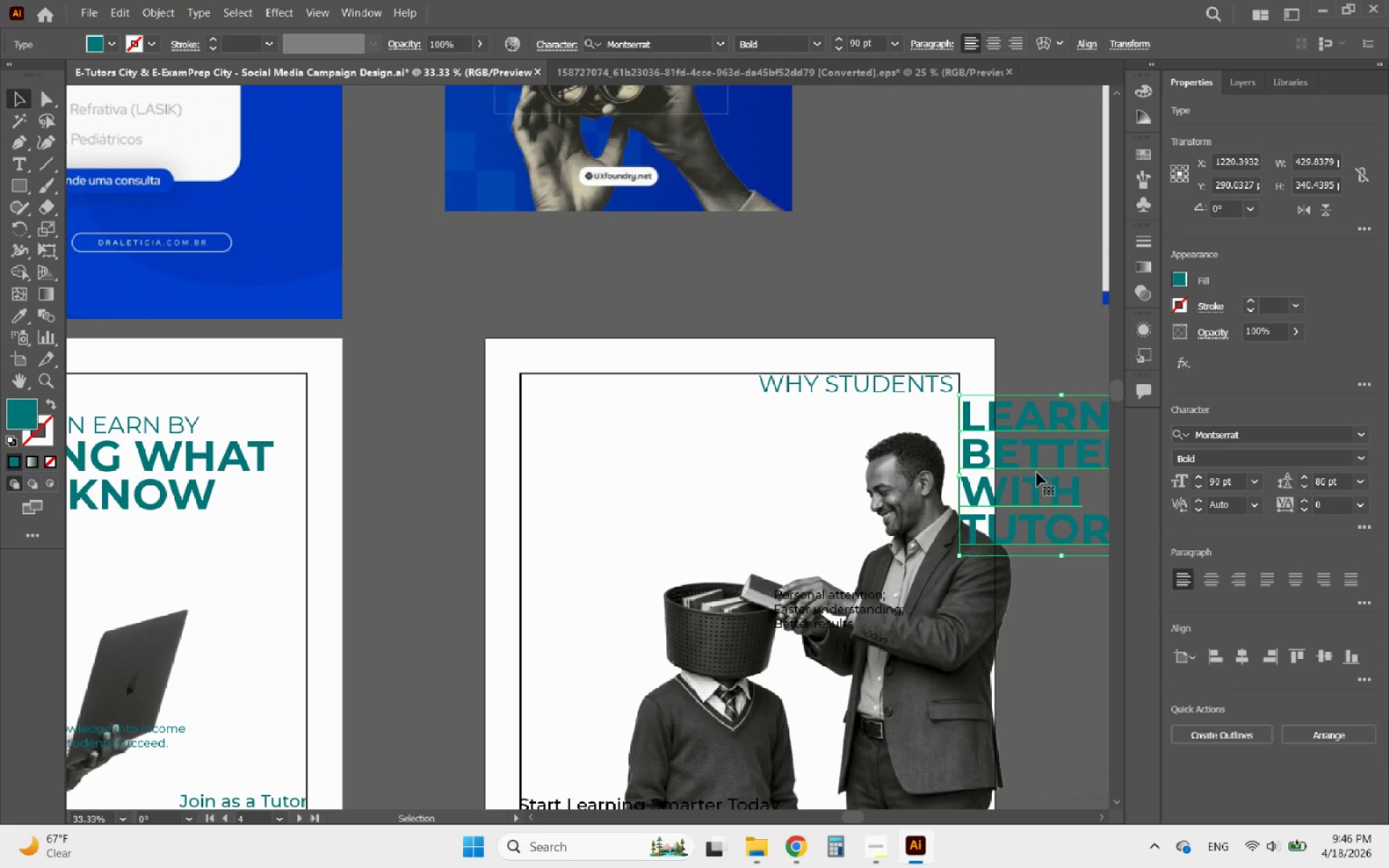 
left_click_drag(start_coordinate=[1021, 464], to_coordinate=[579, 504])
 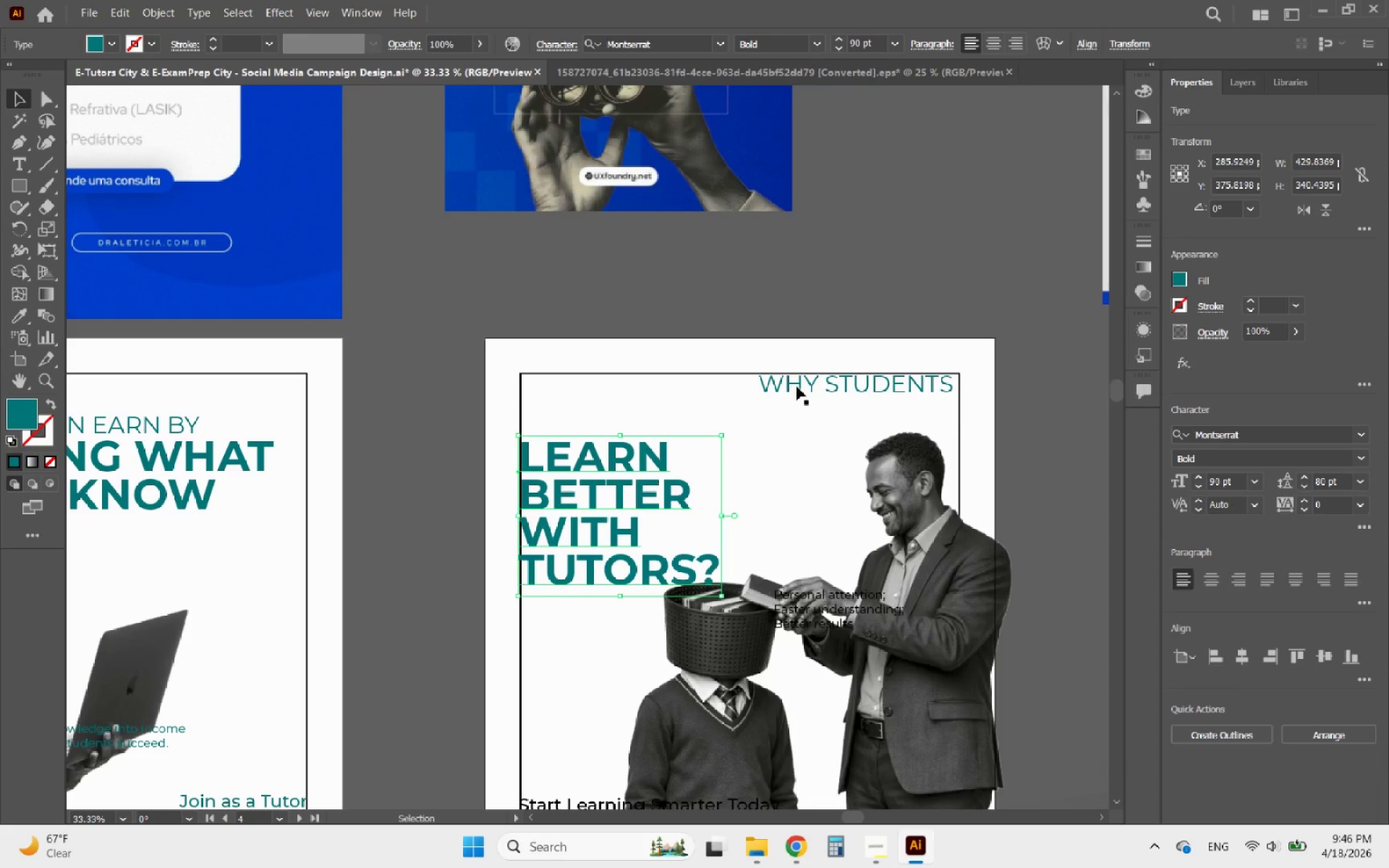 
left_click_drag(start_coordinate=[799, 386], to_coordinate=[561, 429])
 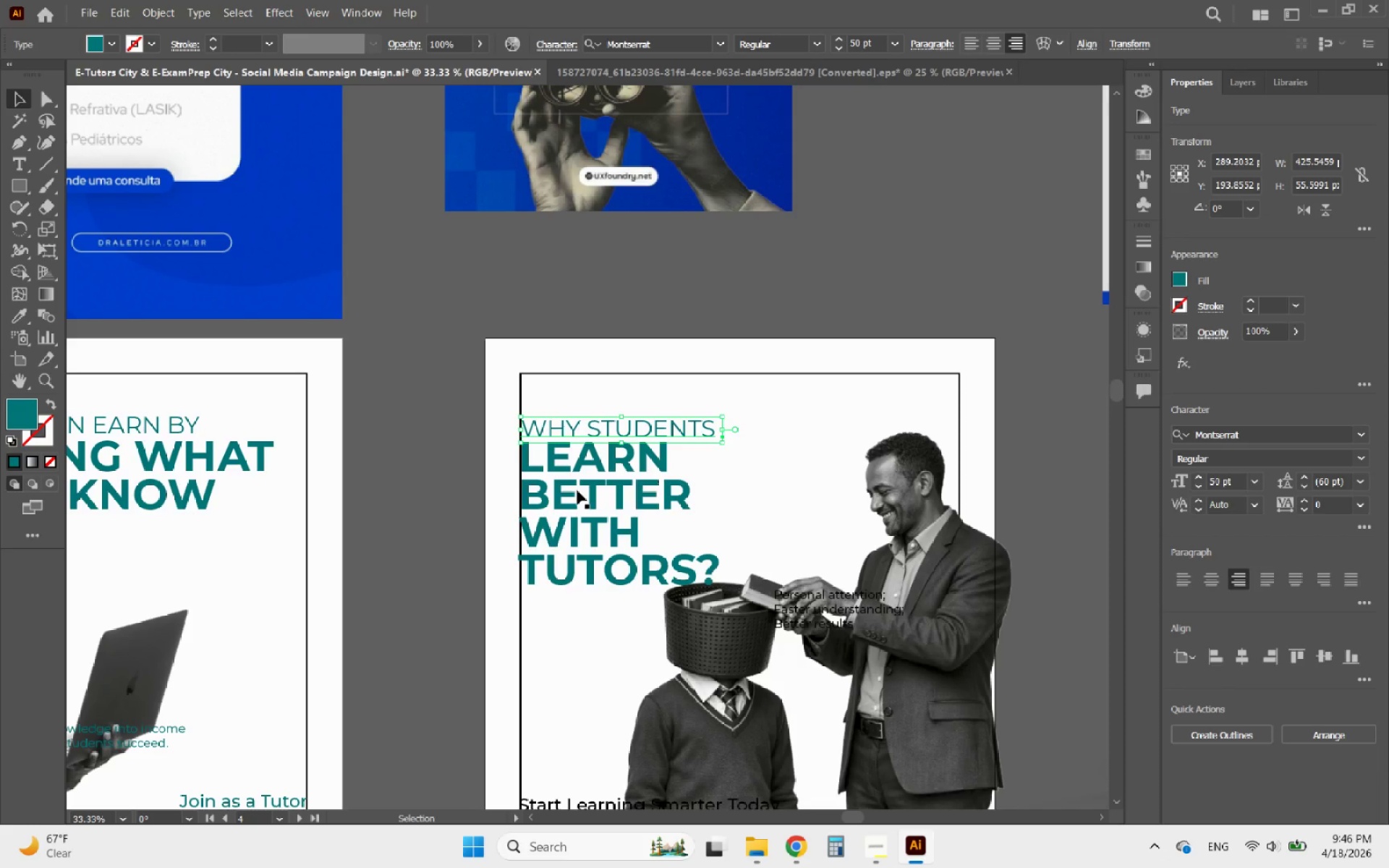 
left_click([577, 490])
 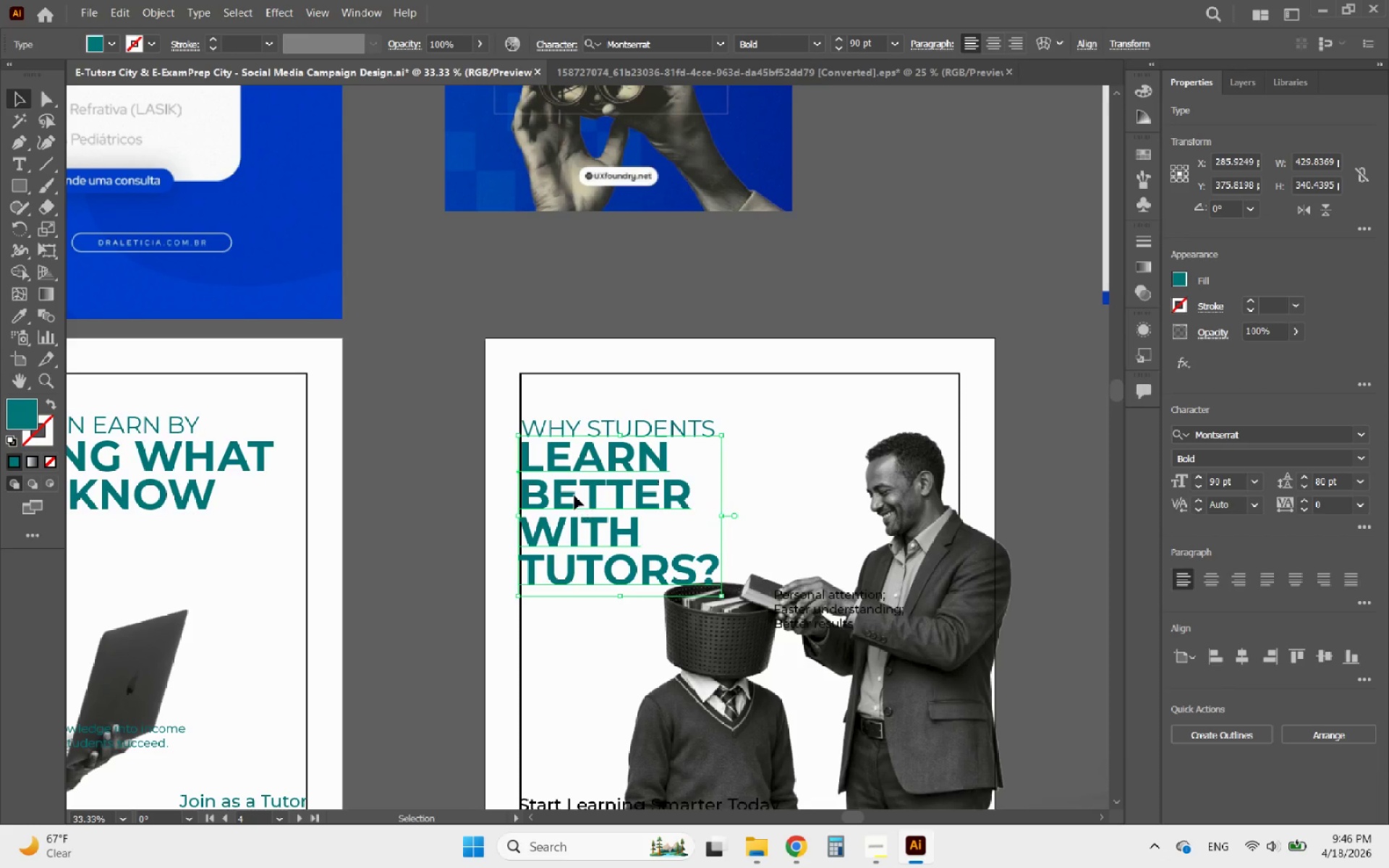 
double_click([574, 495])
 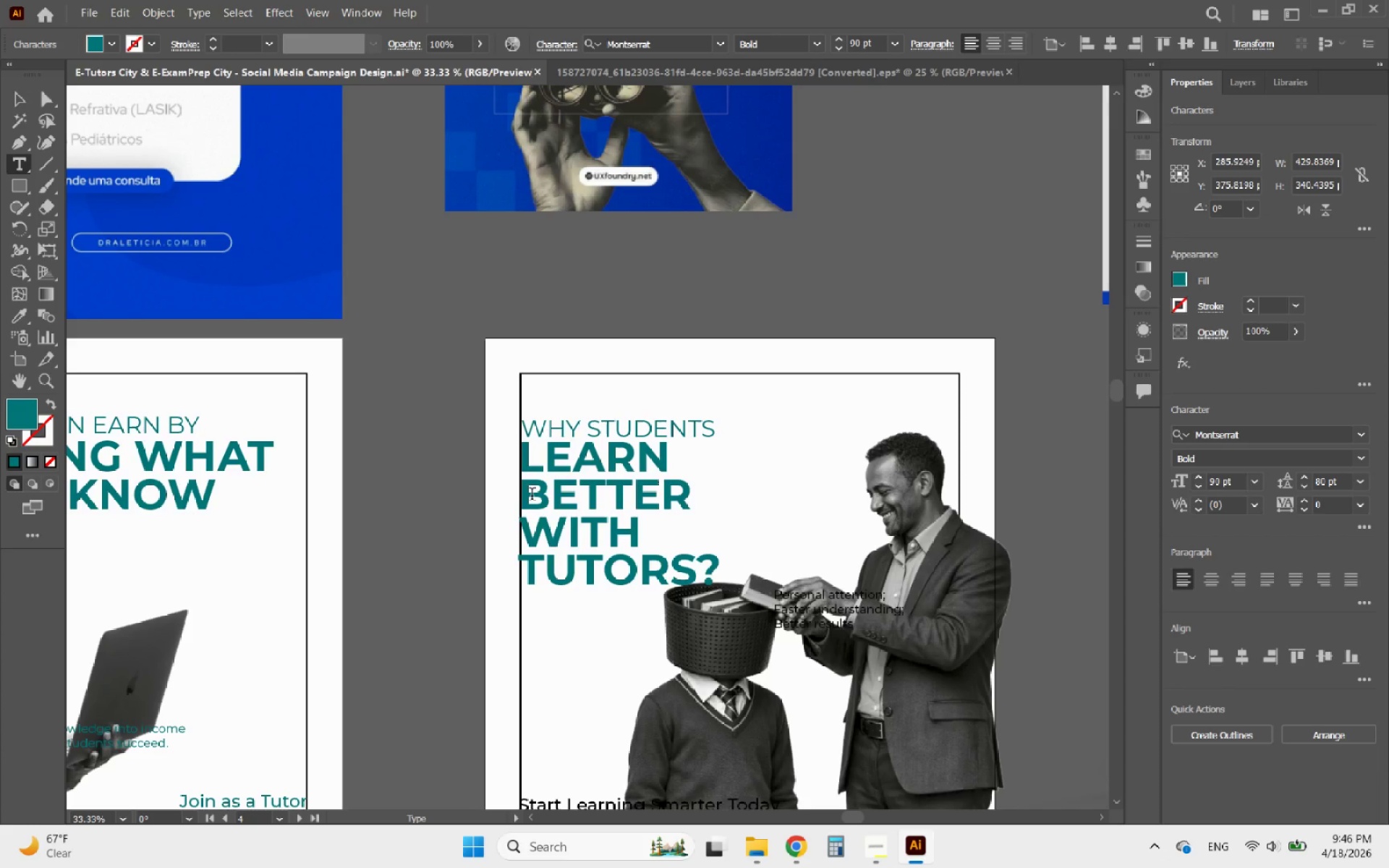 
left_click([527, 495])
 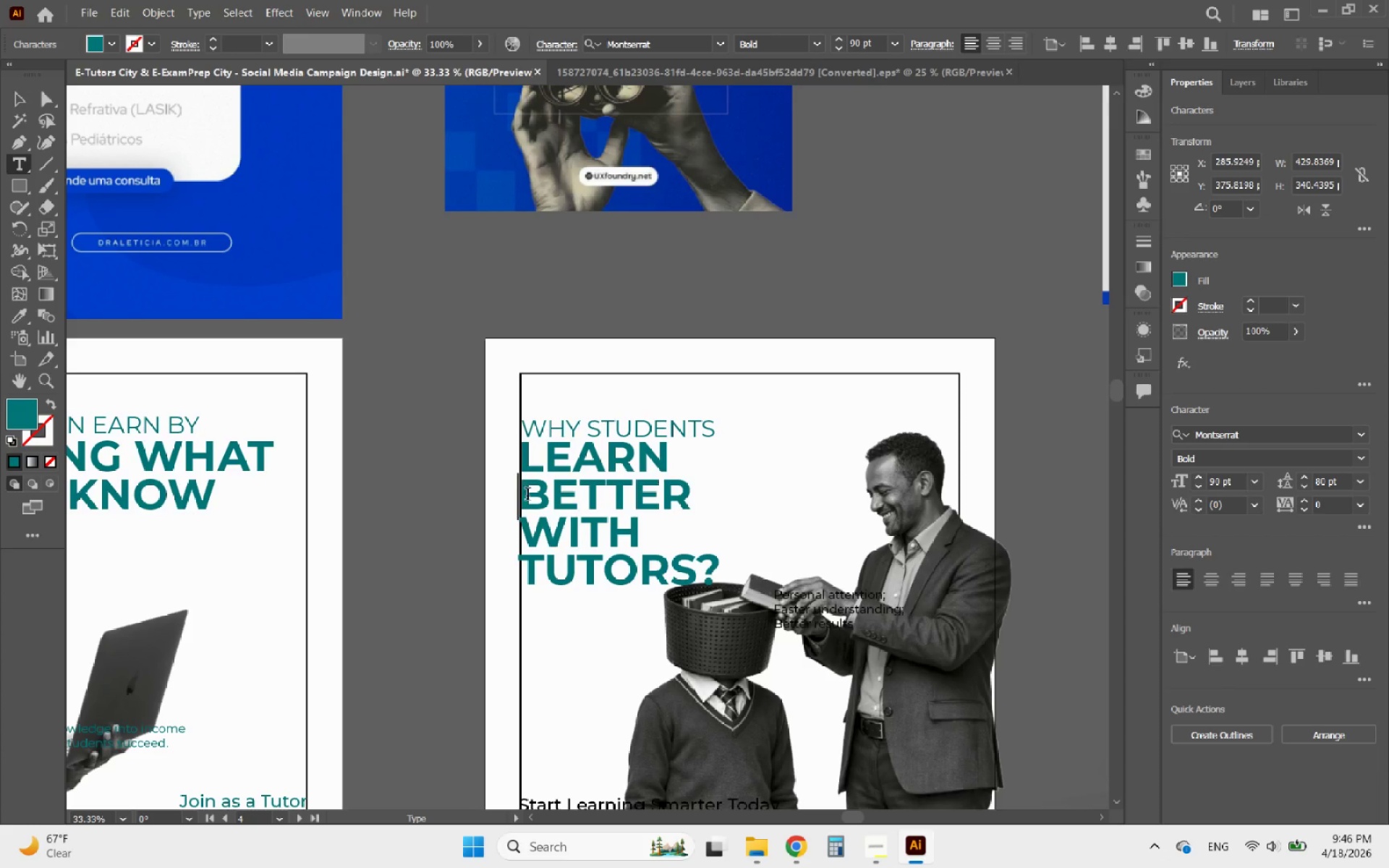 
key(Backspace)
 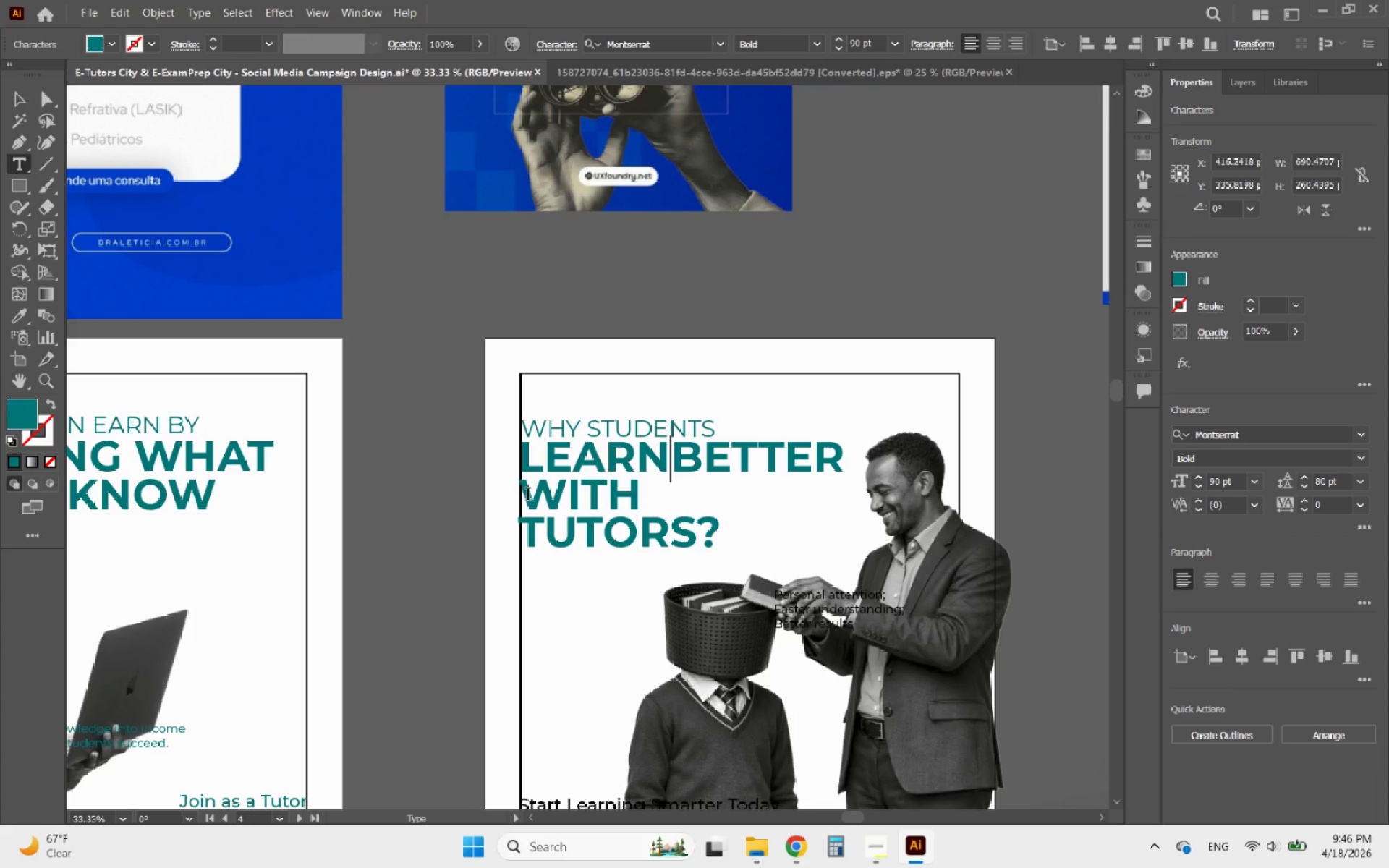 
key(Space)
 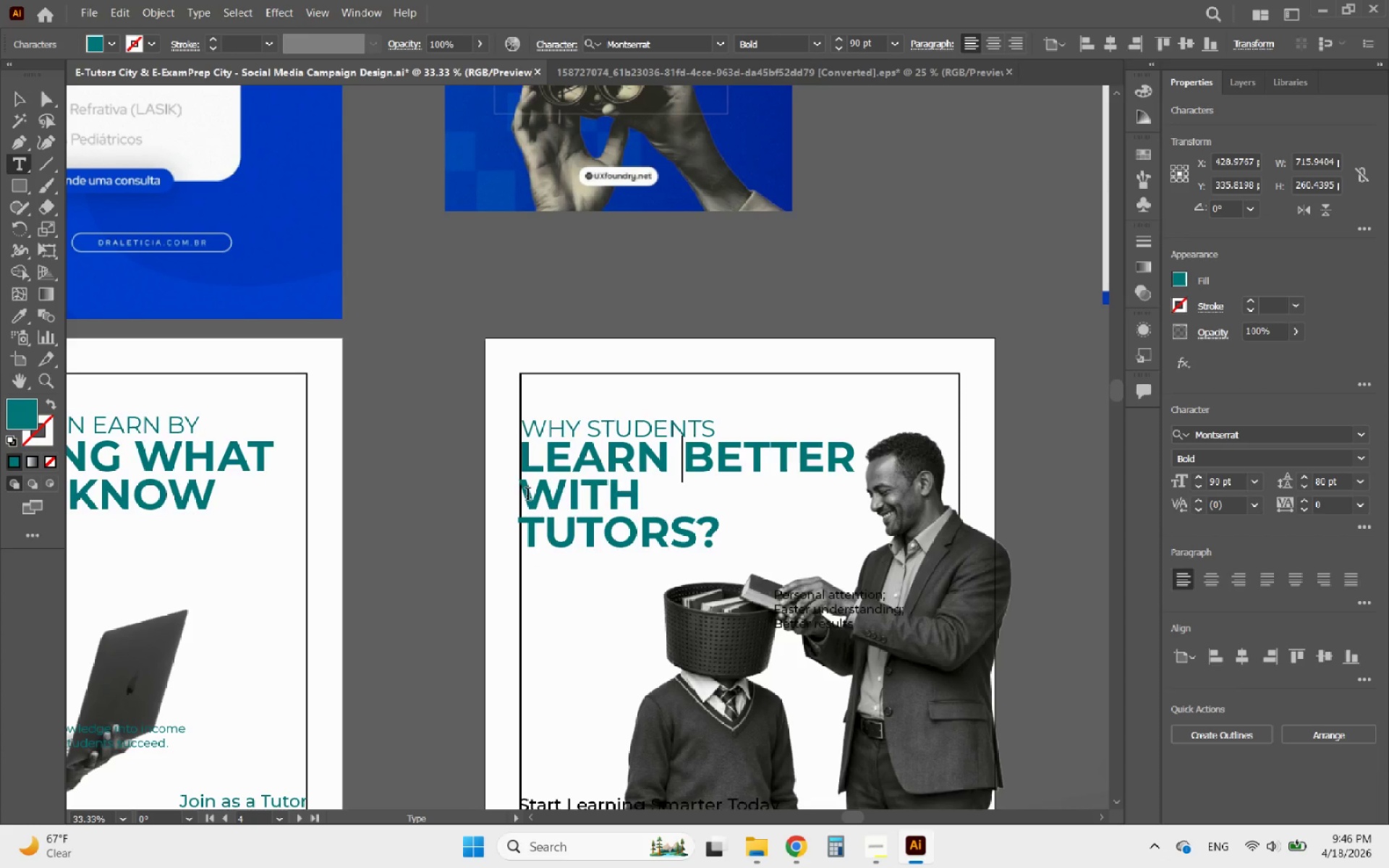 
key(Backspace)
 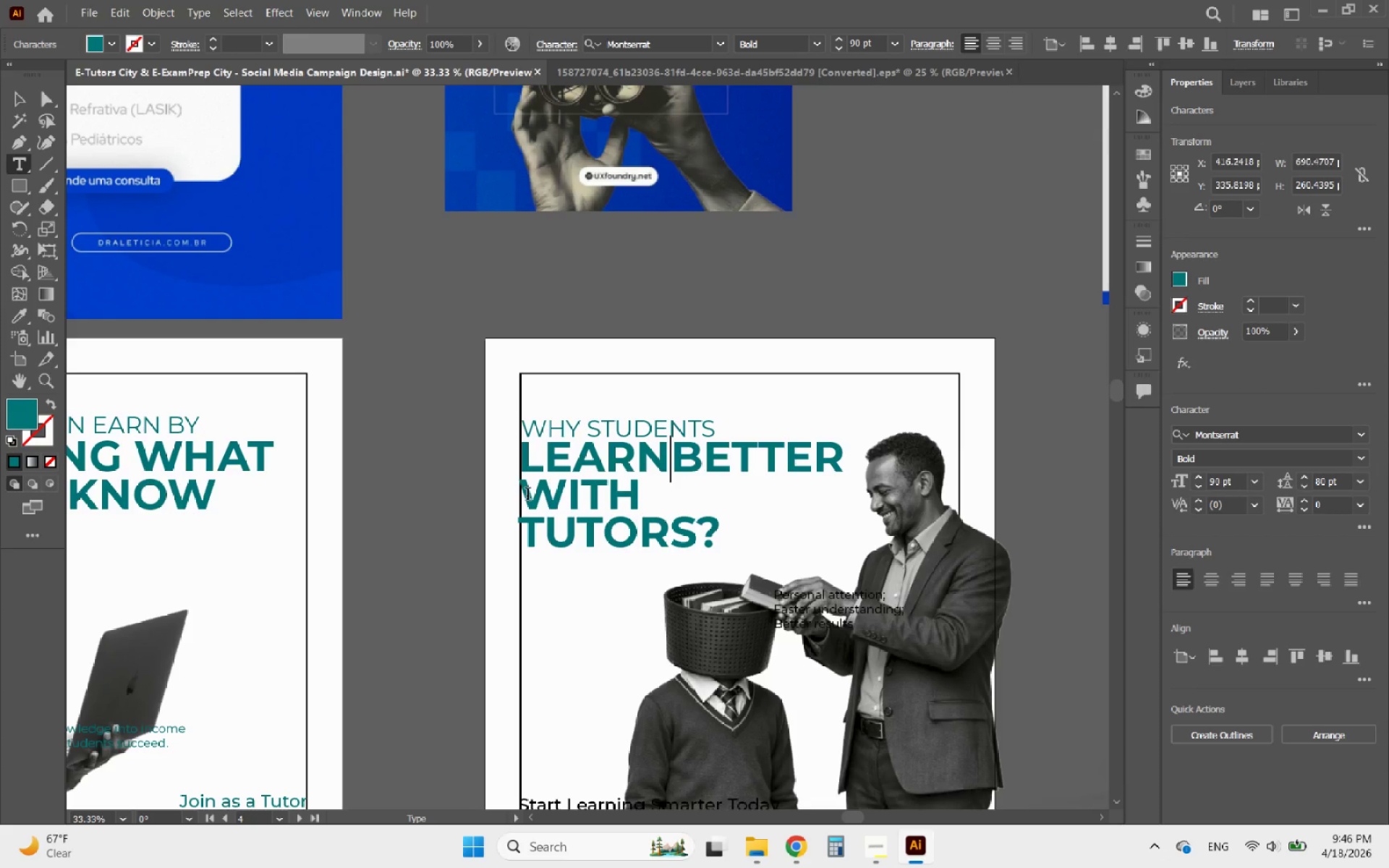 
key(Backspace)
 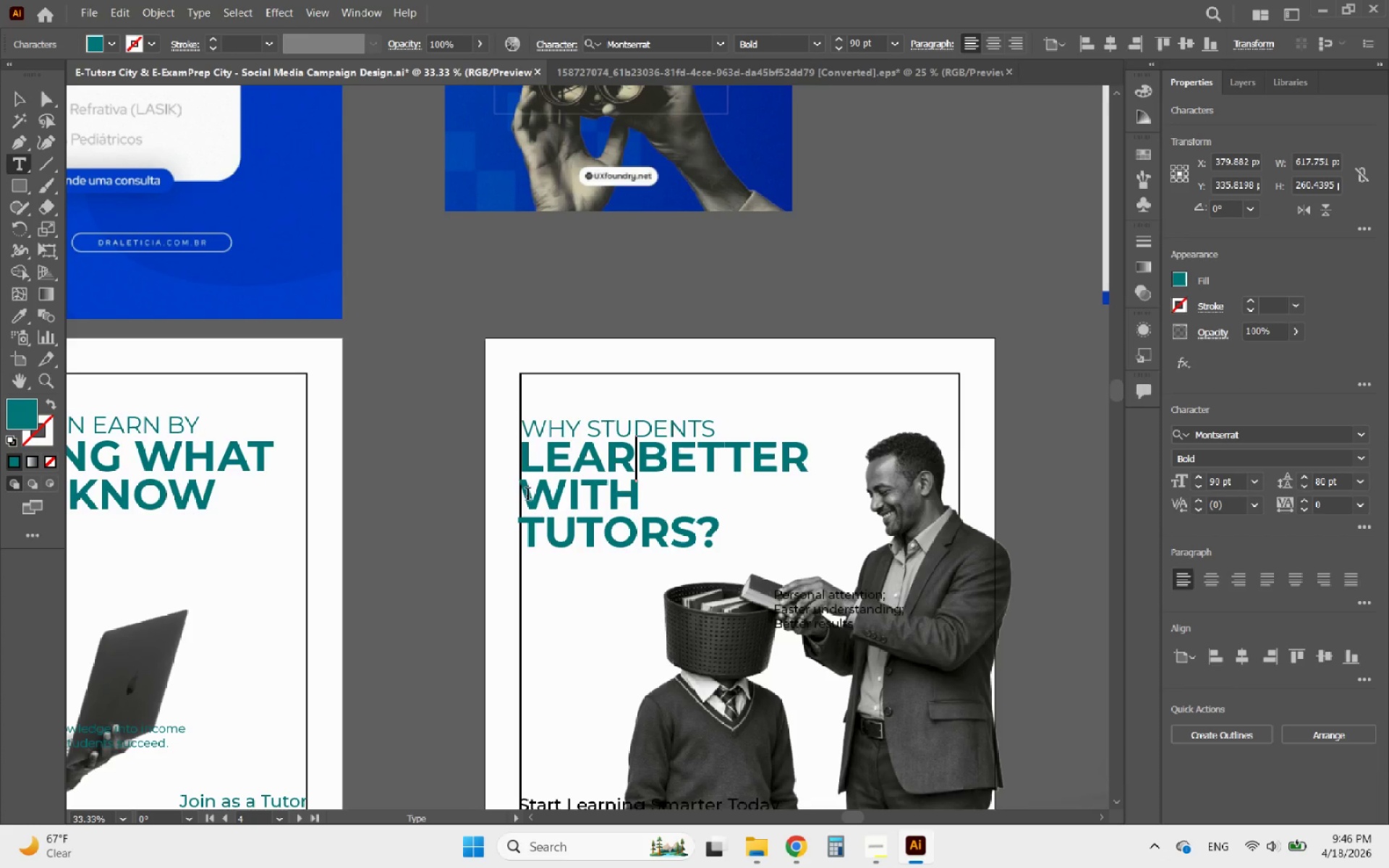 
key(Control+ControlLeft)
 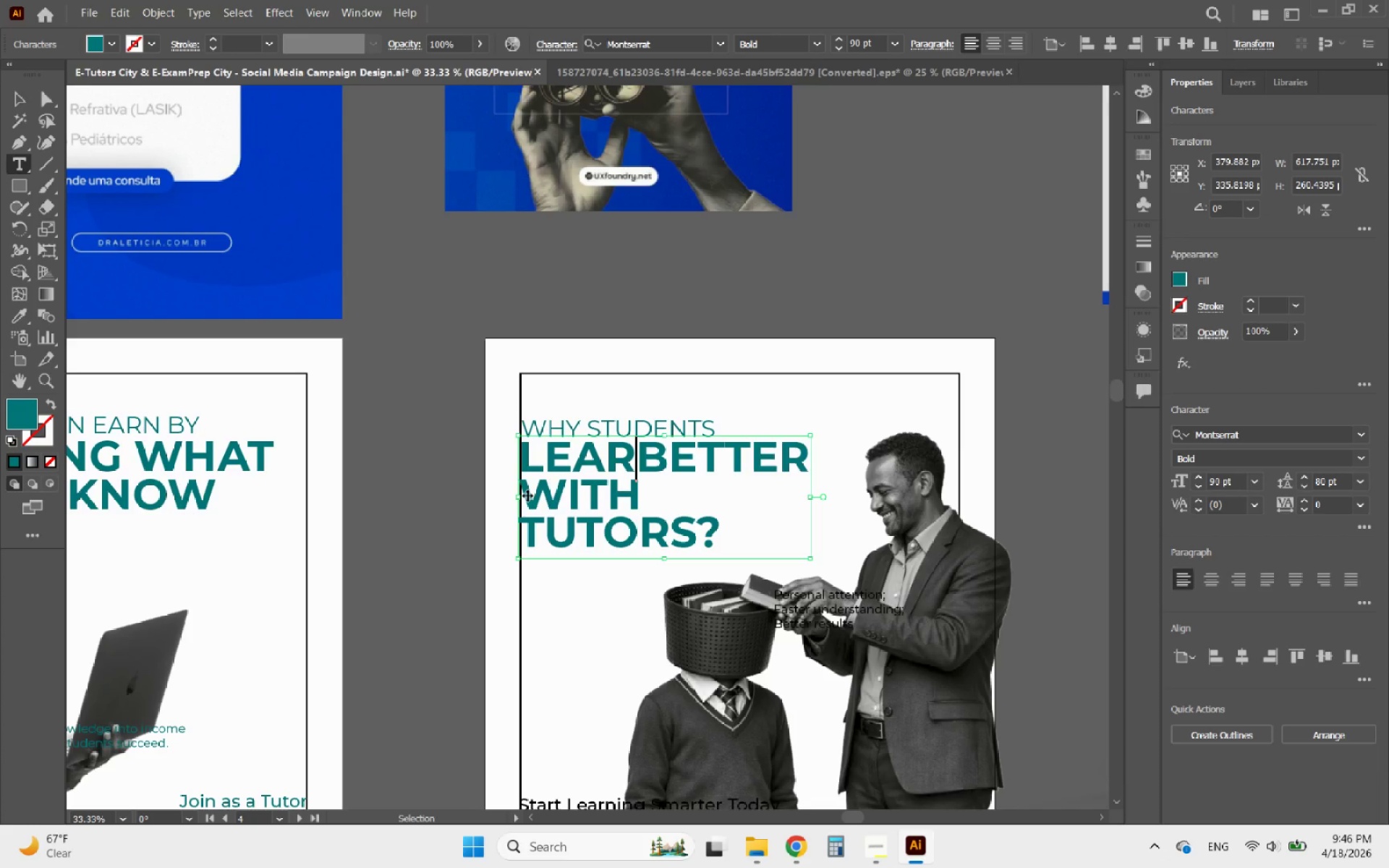 
key(Control+Z)
 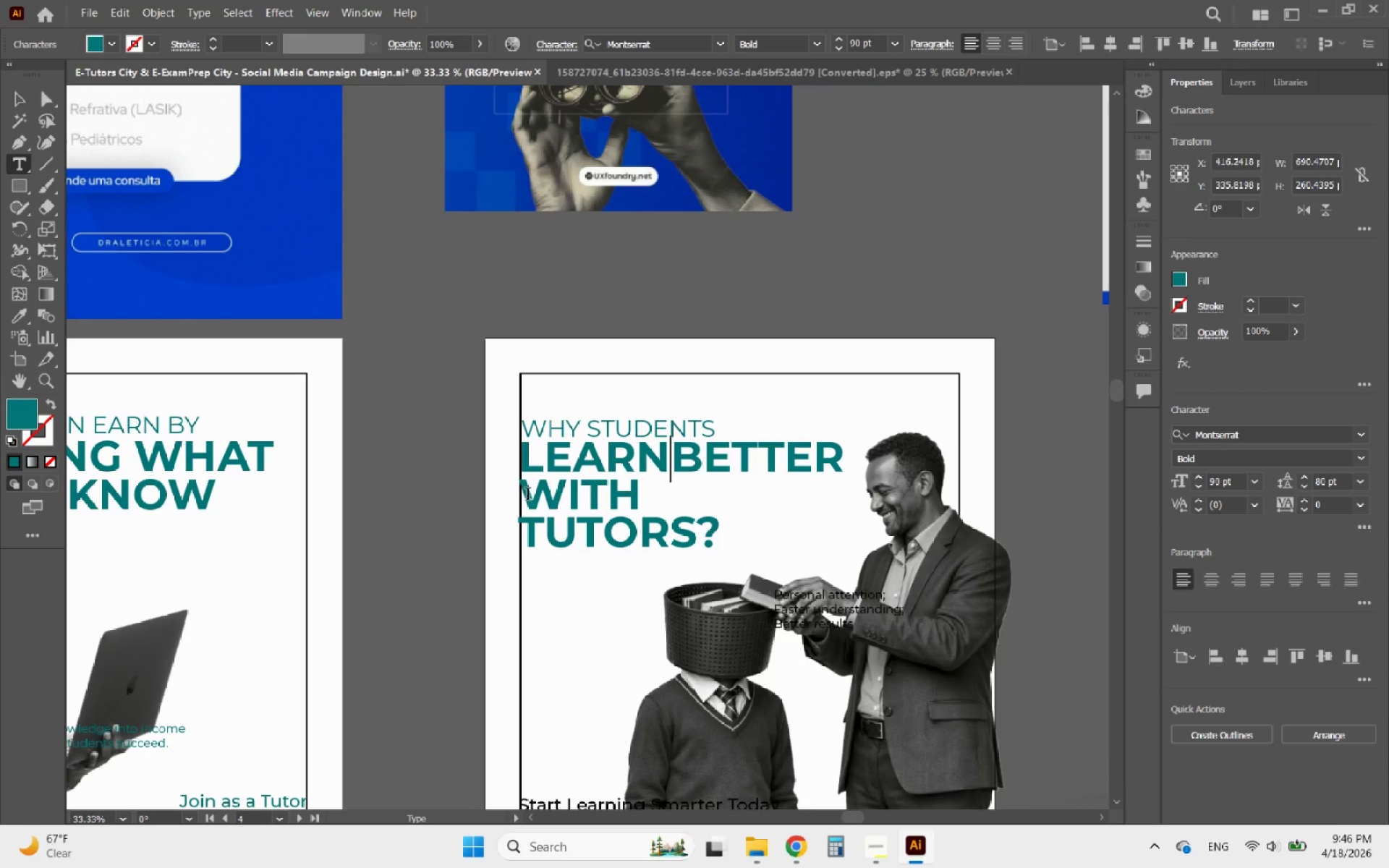 
key(Space)
 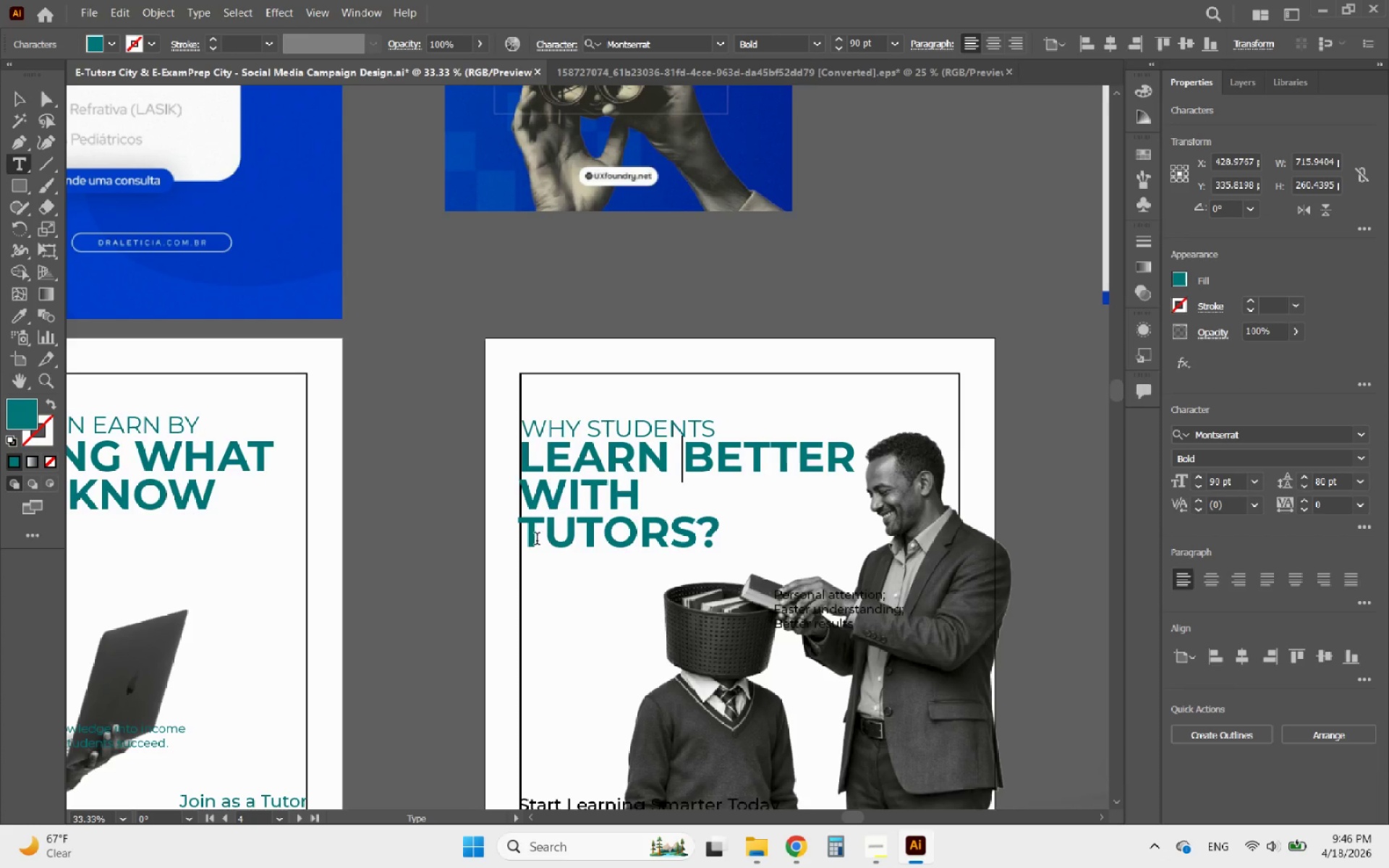 
left_click([529, 535])
 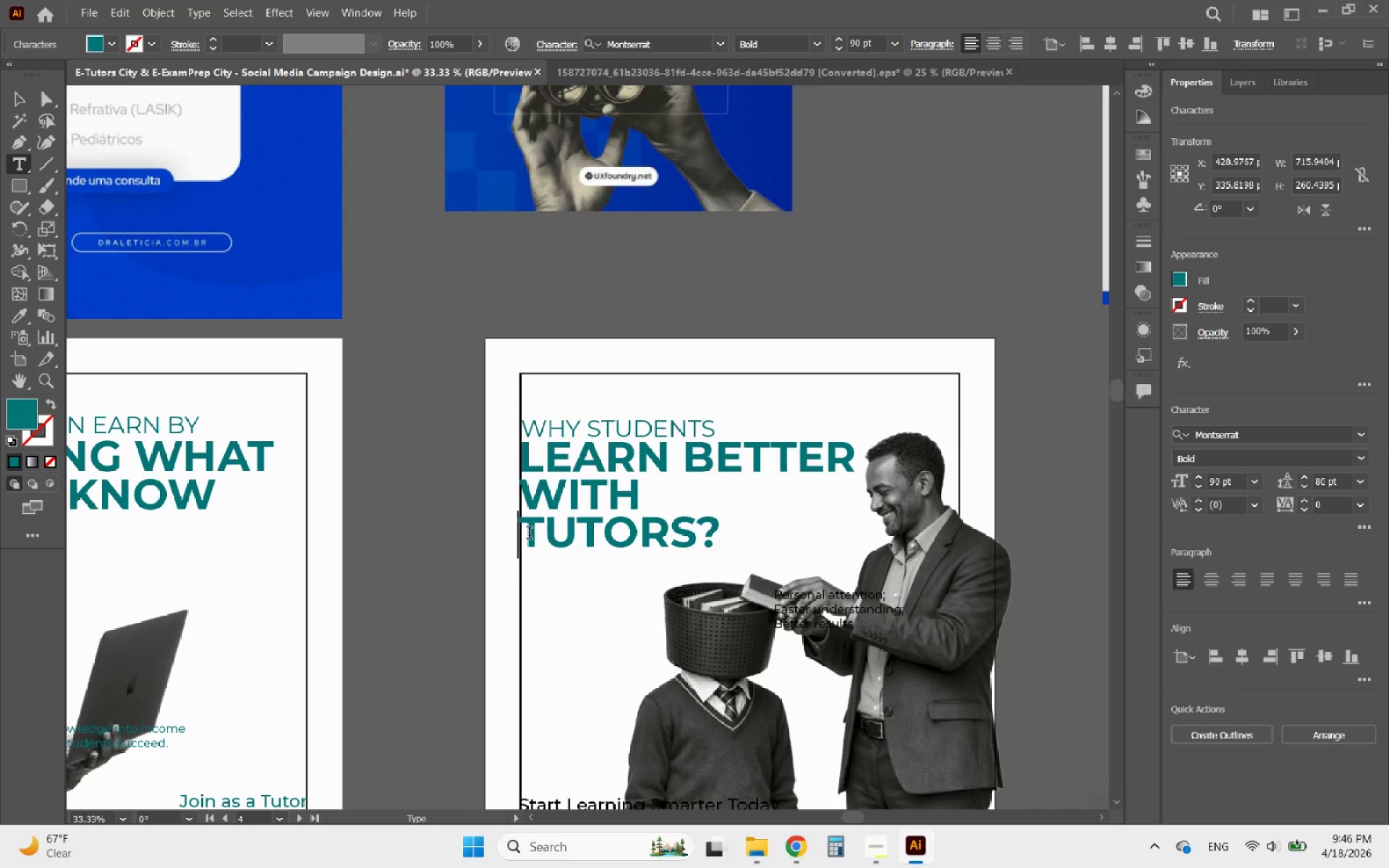 
key(Backspace)
 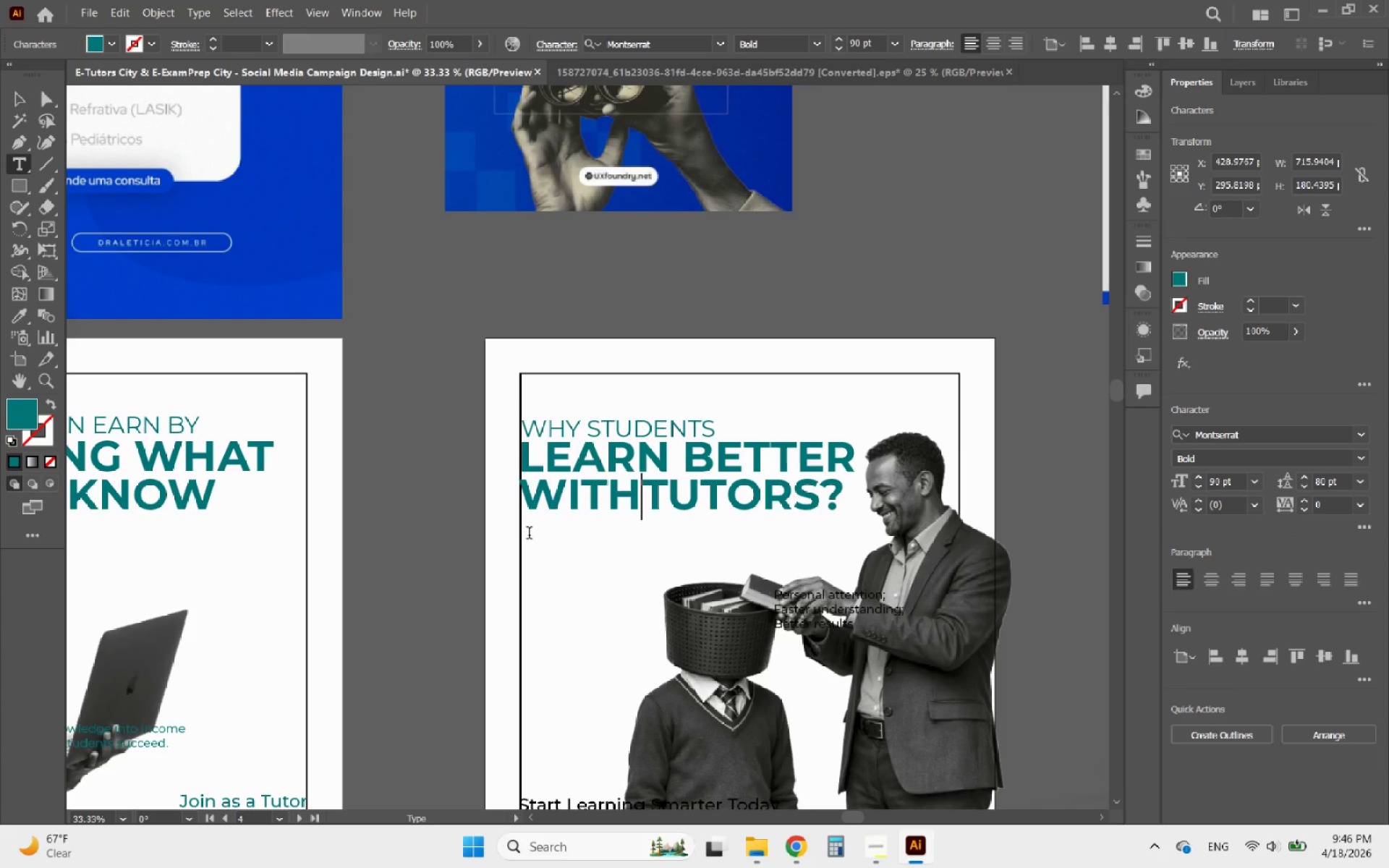 
key(Space)
 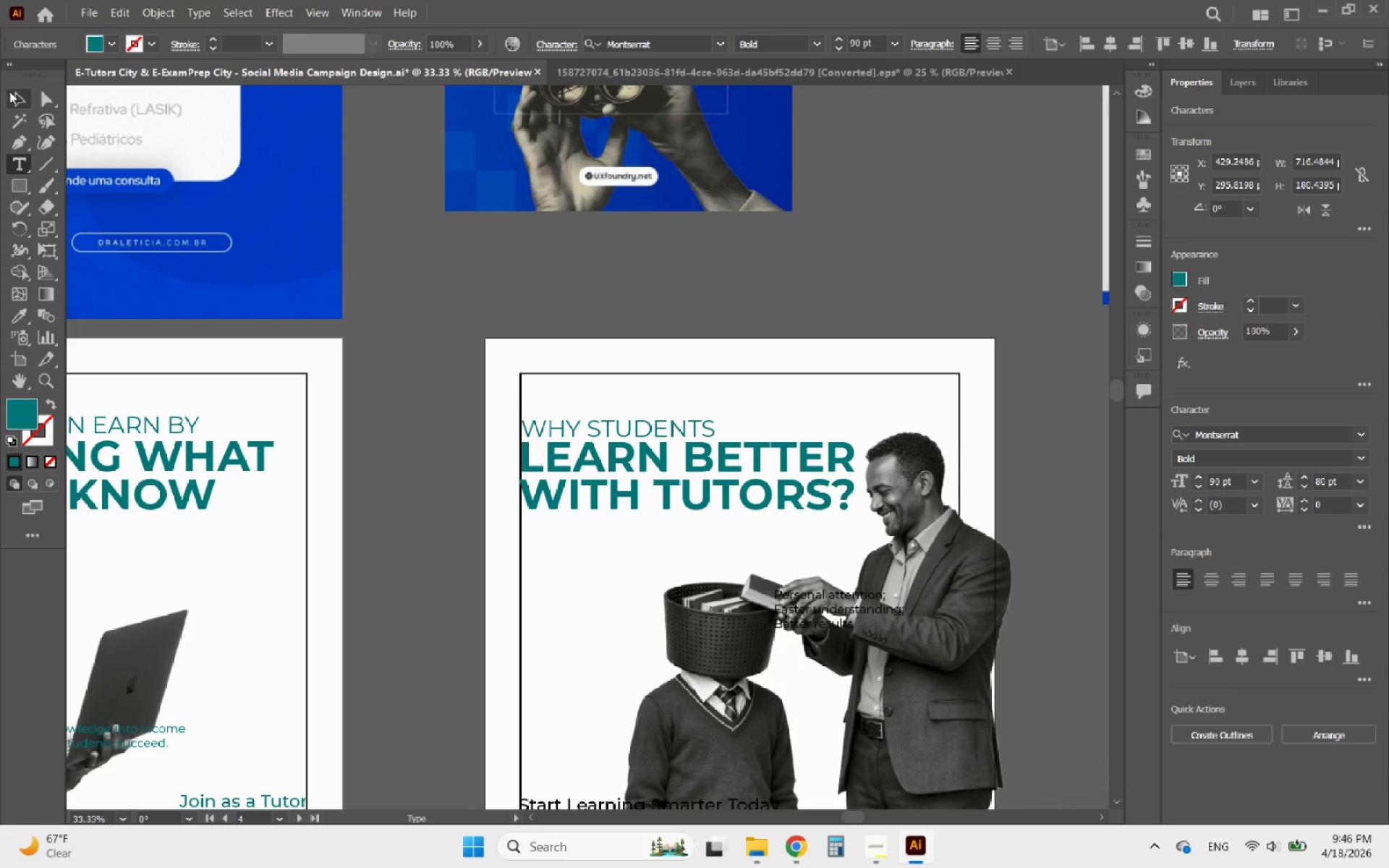 
left_click([8, 91])
 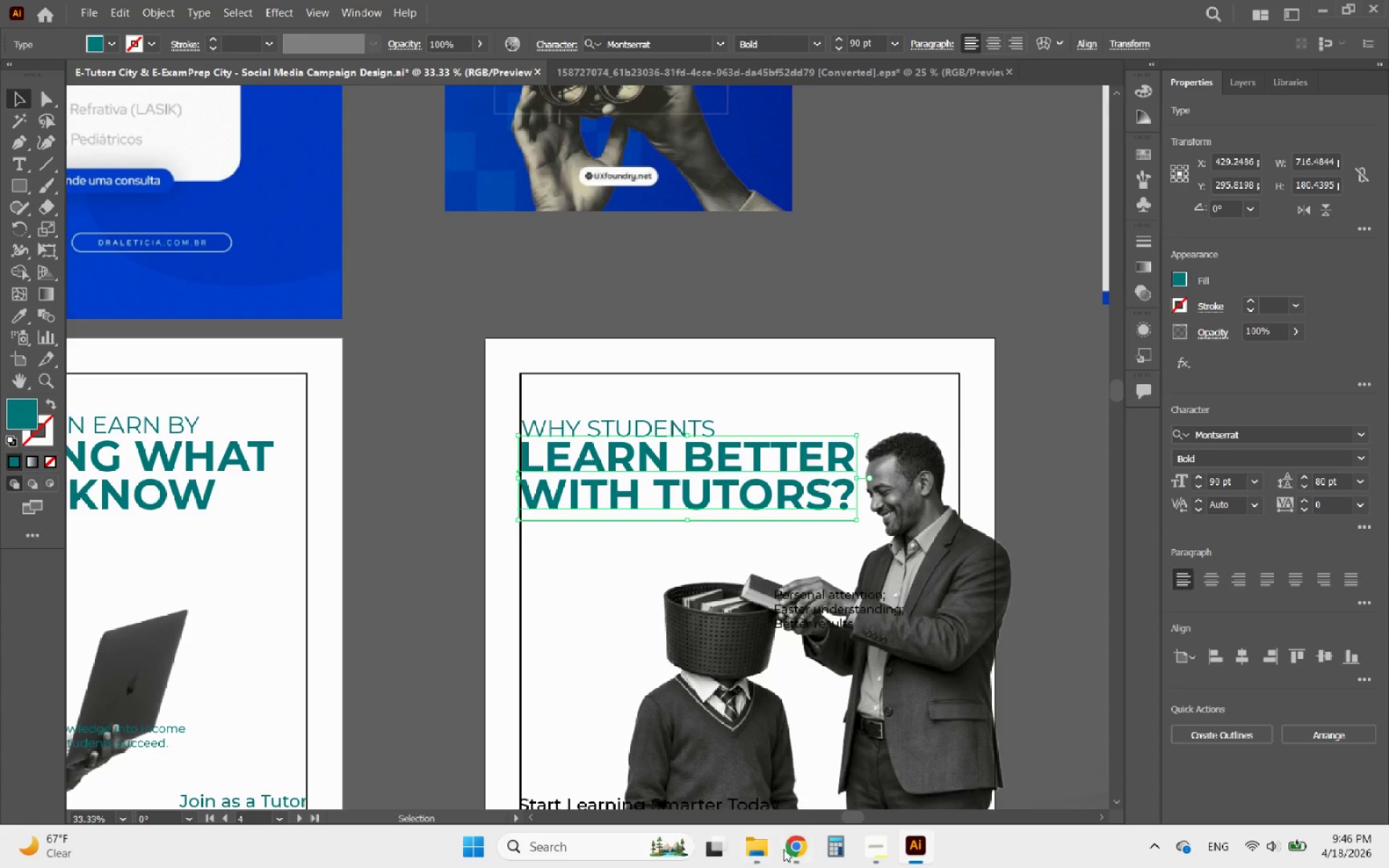 
left_click([799, 867])
 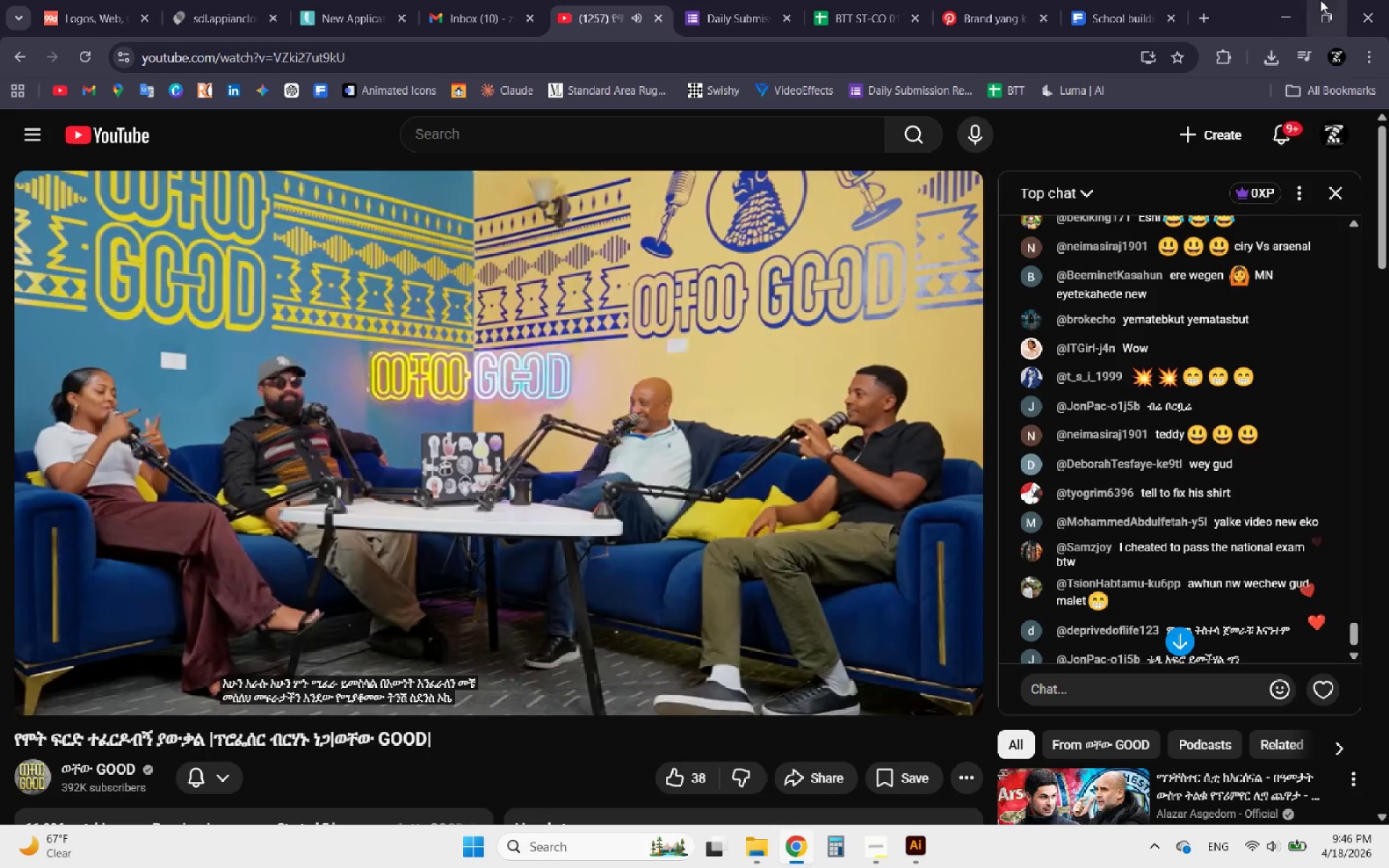 
left_click([1288, 9])
 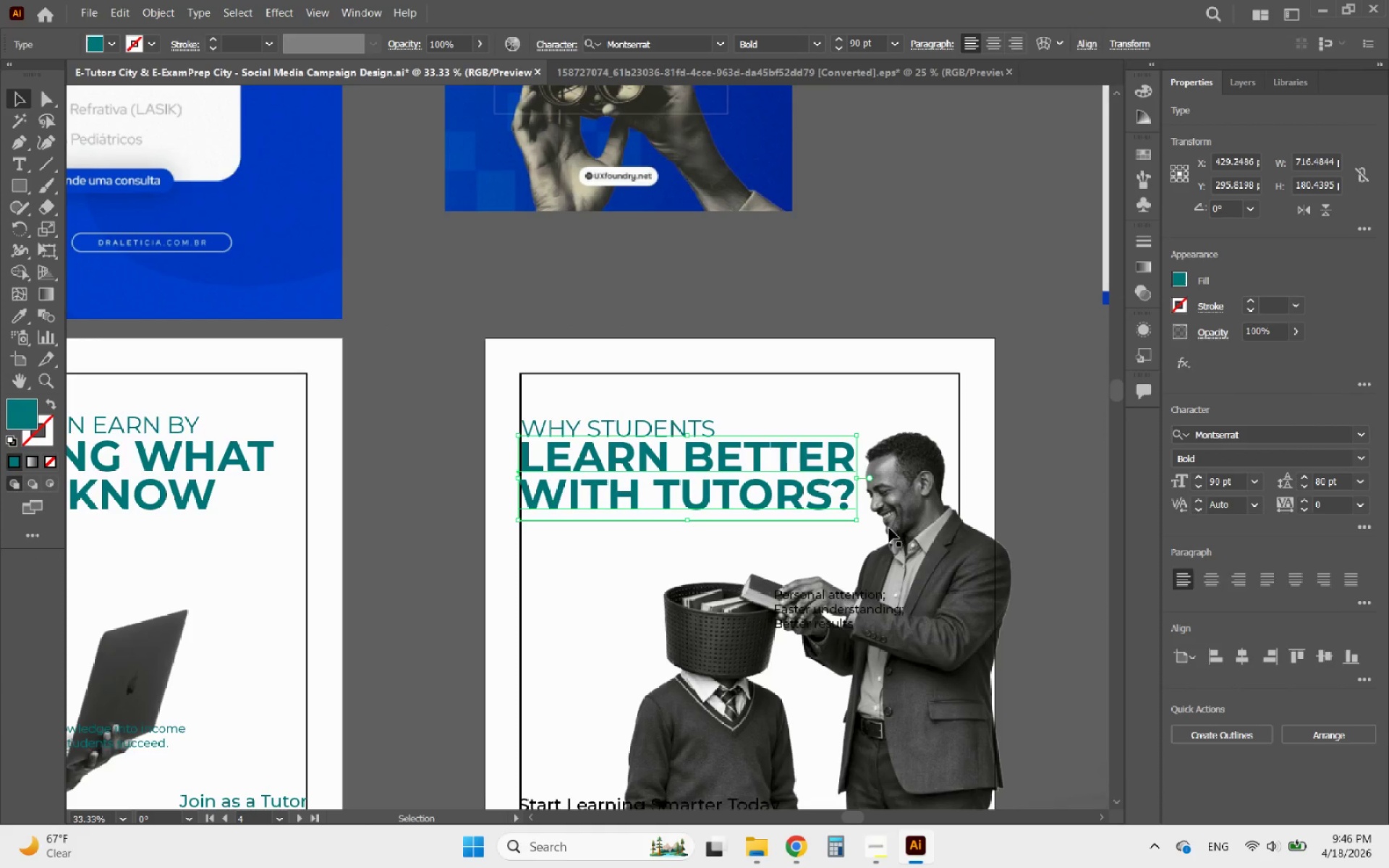 
hold_key(key=AltLeft, duration=0.39)
scroll: coordinate [805, 499], scroll_direction: up, amount: 2.0
 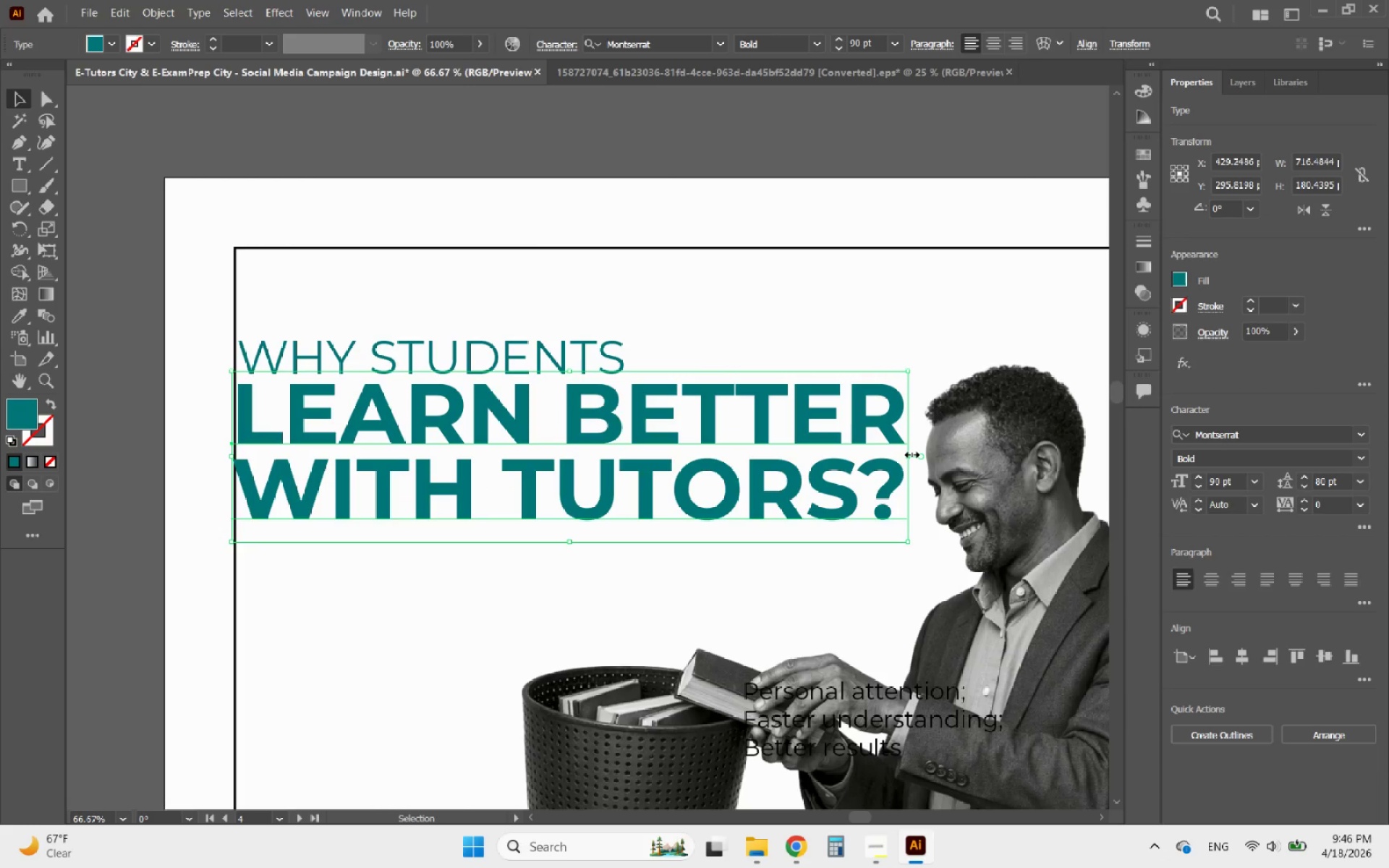 
hold_key(key=ShiftLeft, duration=1.47)
left_click_drag(start_coordinate=[910, 453], to_coordinate=[810, 462])
 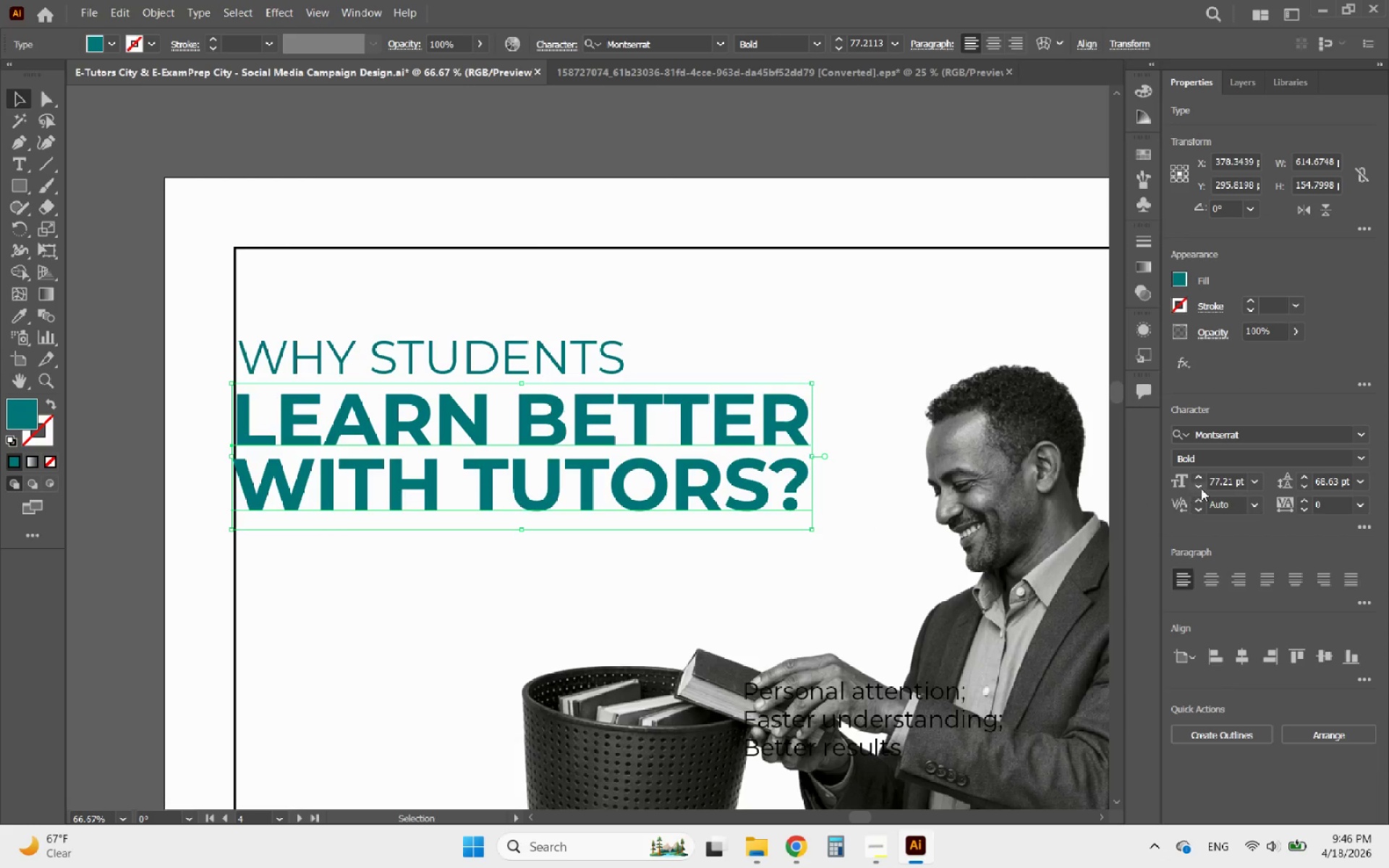 
double_click([1201, 488])
 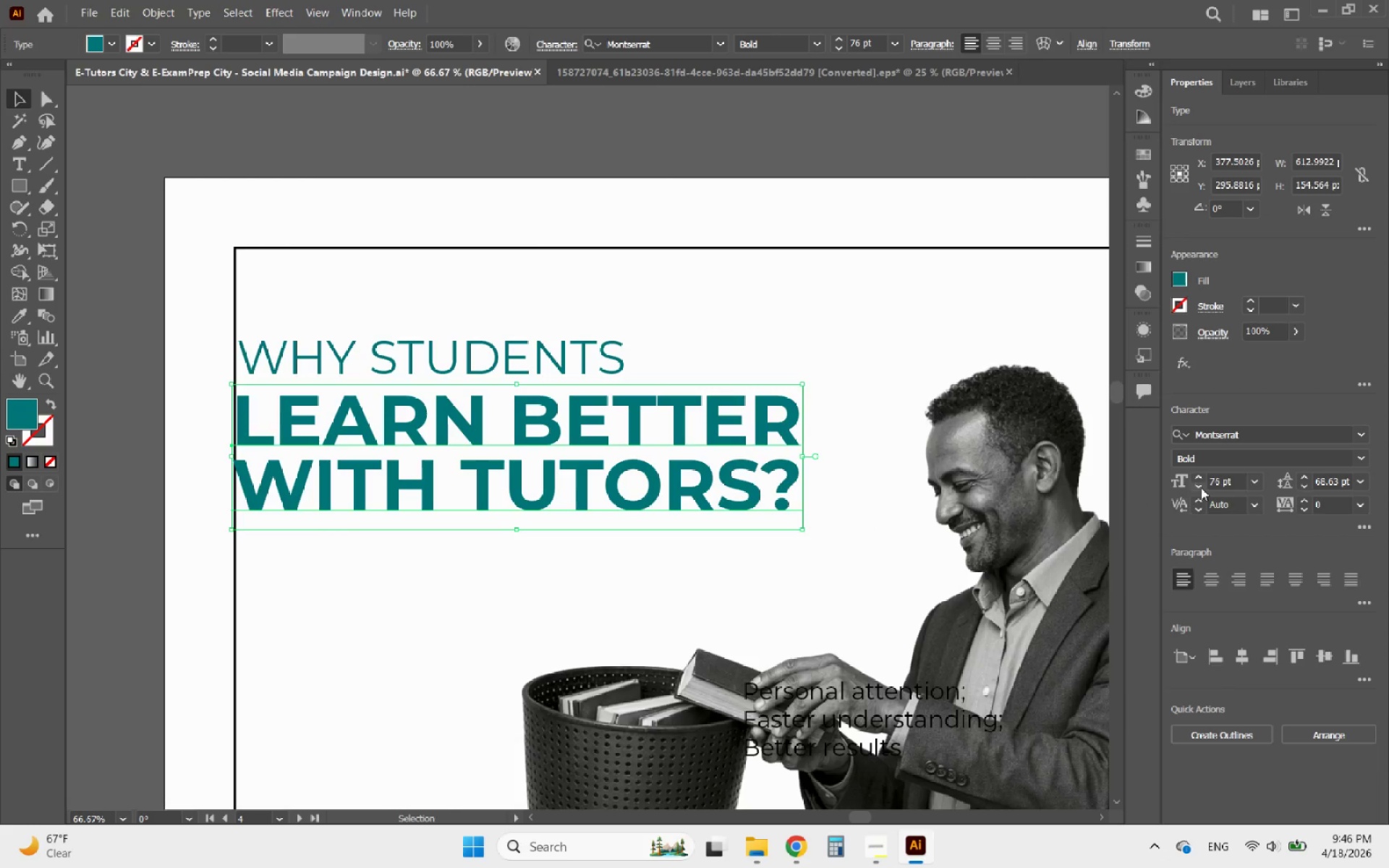 
triple_click([1201, 488])
 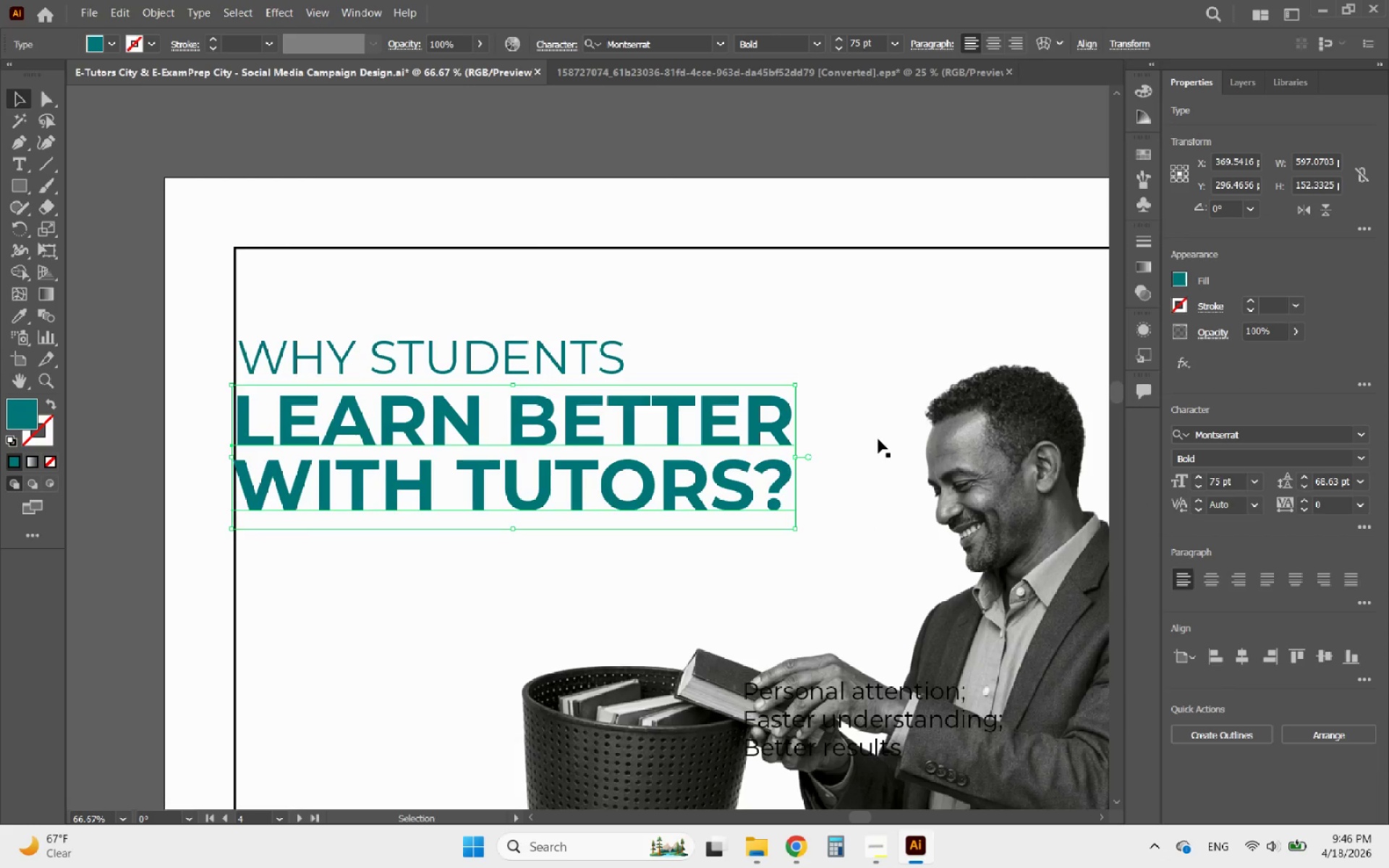 
hold_key(key=AltLeft, duration=1.06)
scroll: coordinate [812, 409], scroll_direction: down, amount: 3.0
 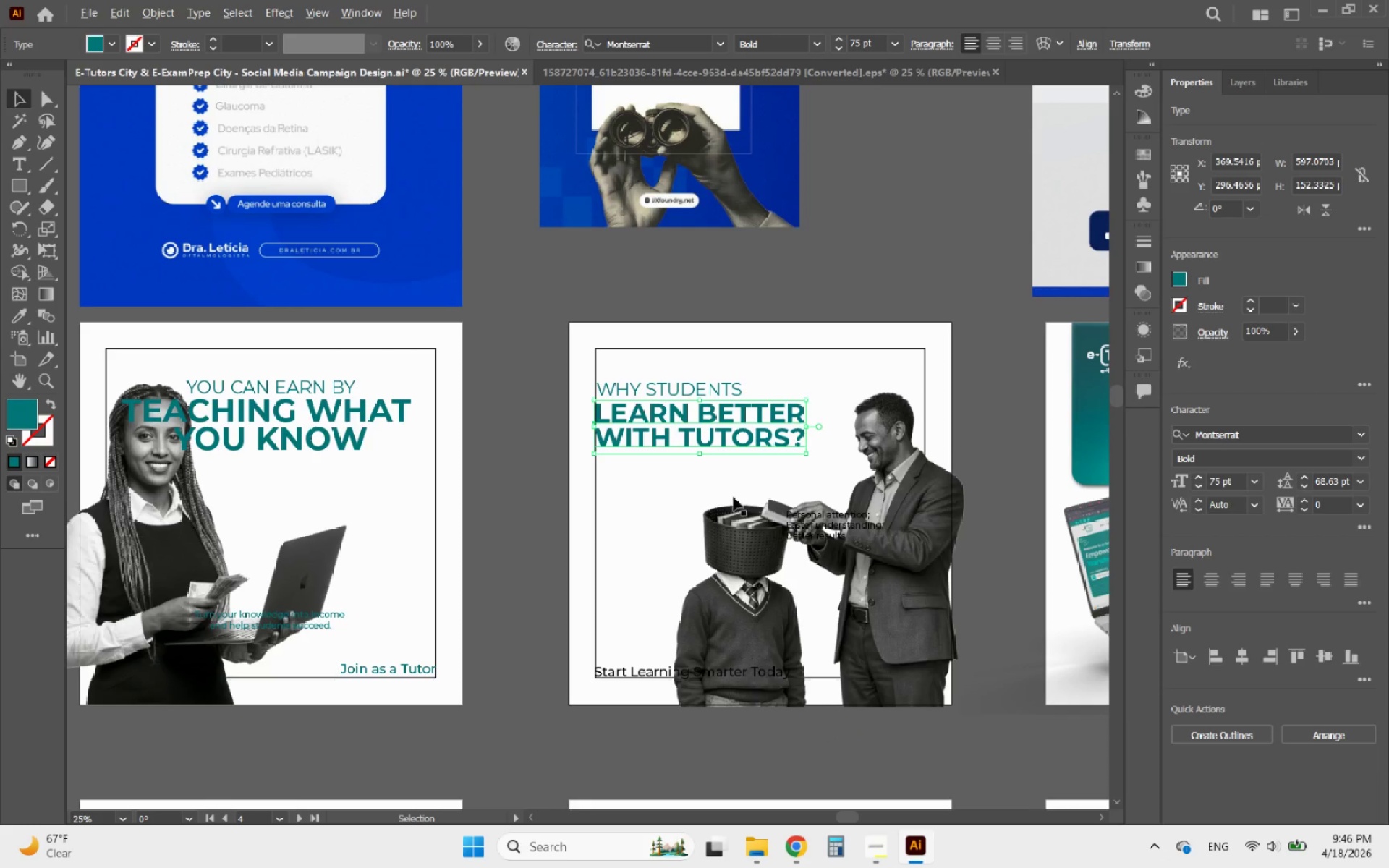 
scroll: coordinate [721, 506], scroll_direction: up, amount: 2.0
 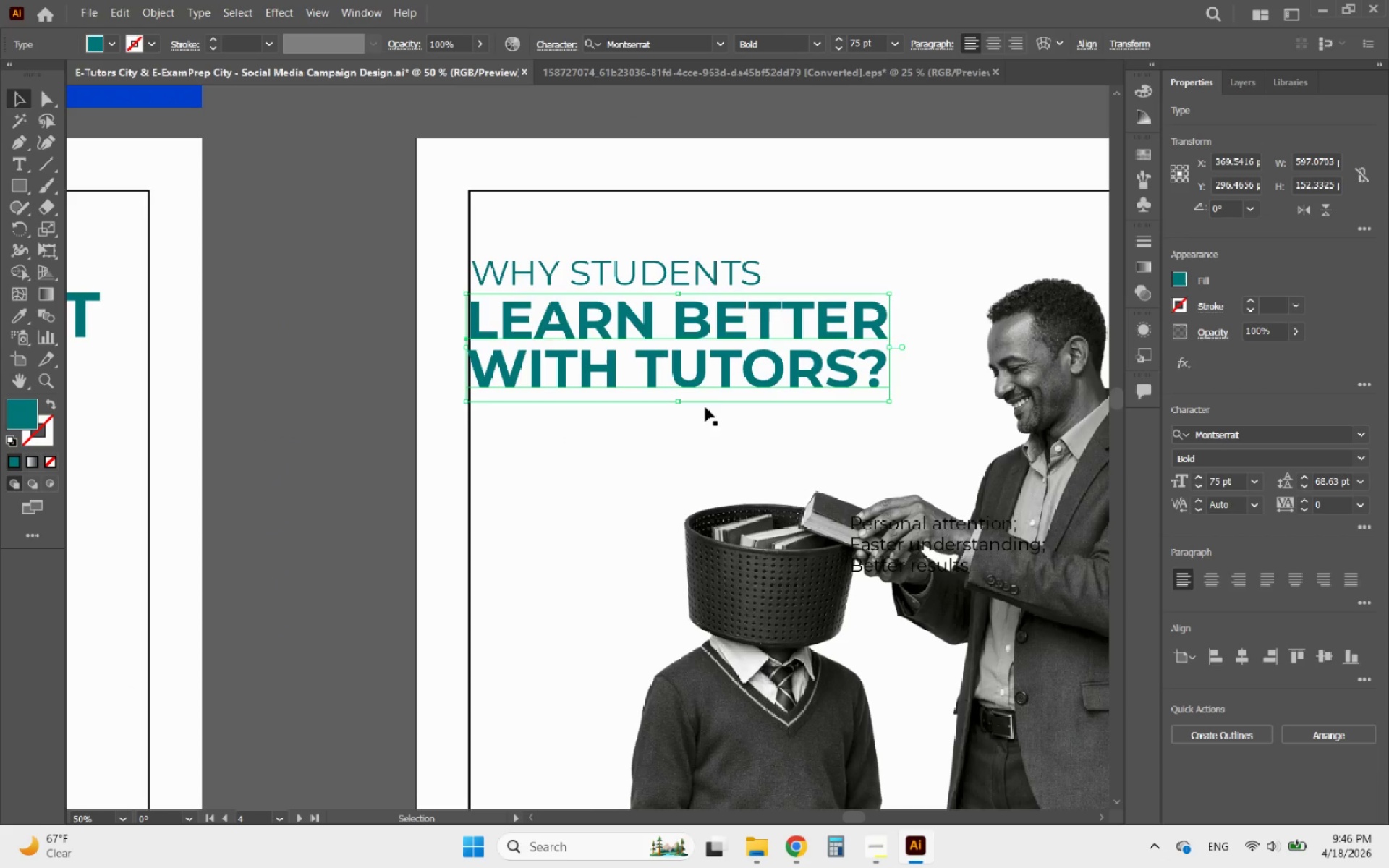 
left_click_drag(start_coordinate=[695, 414], to_coordinate=[632, 297])
 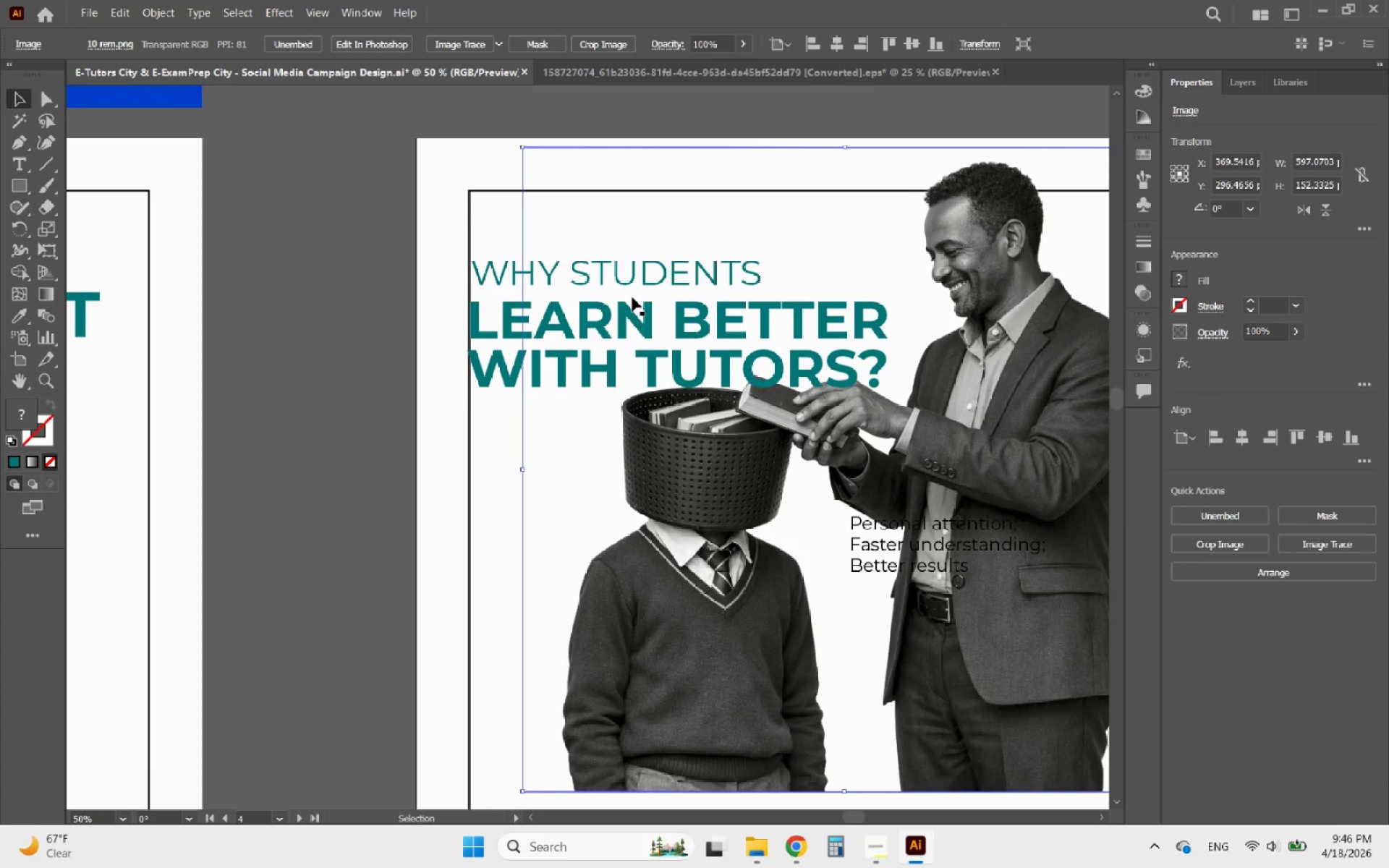 
key(Control+ControlLeft)
 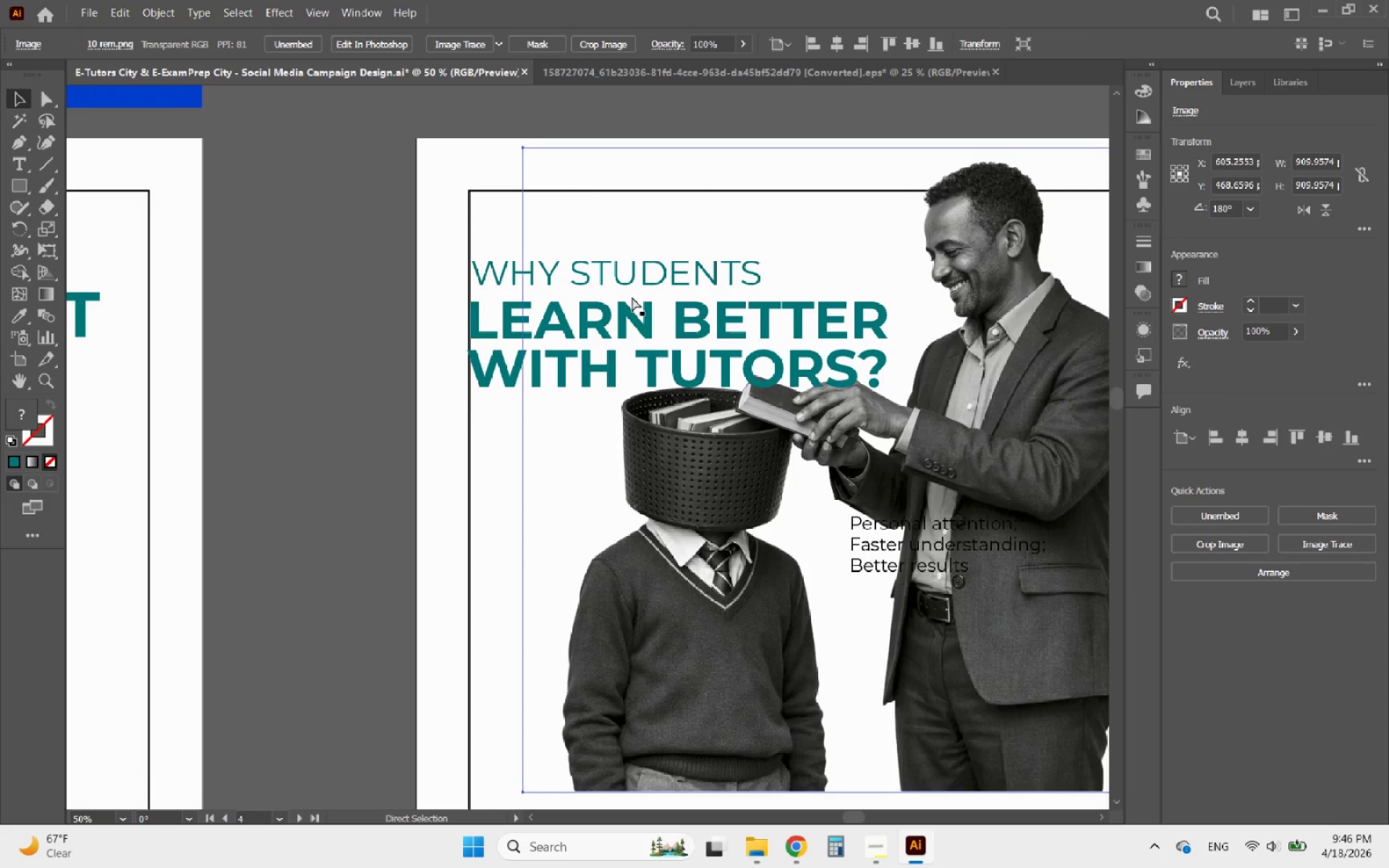 
key(Control+Z)
 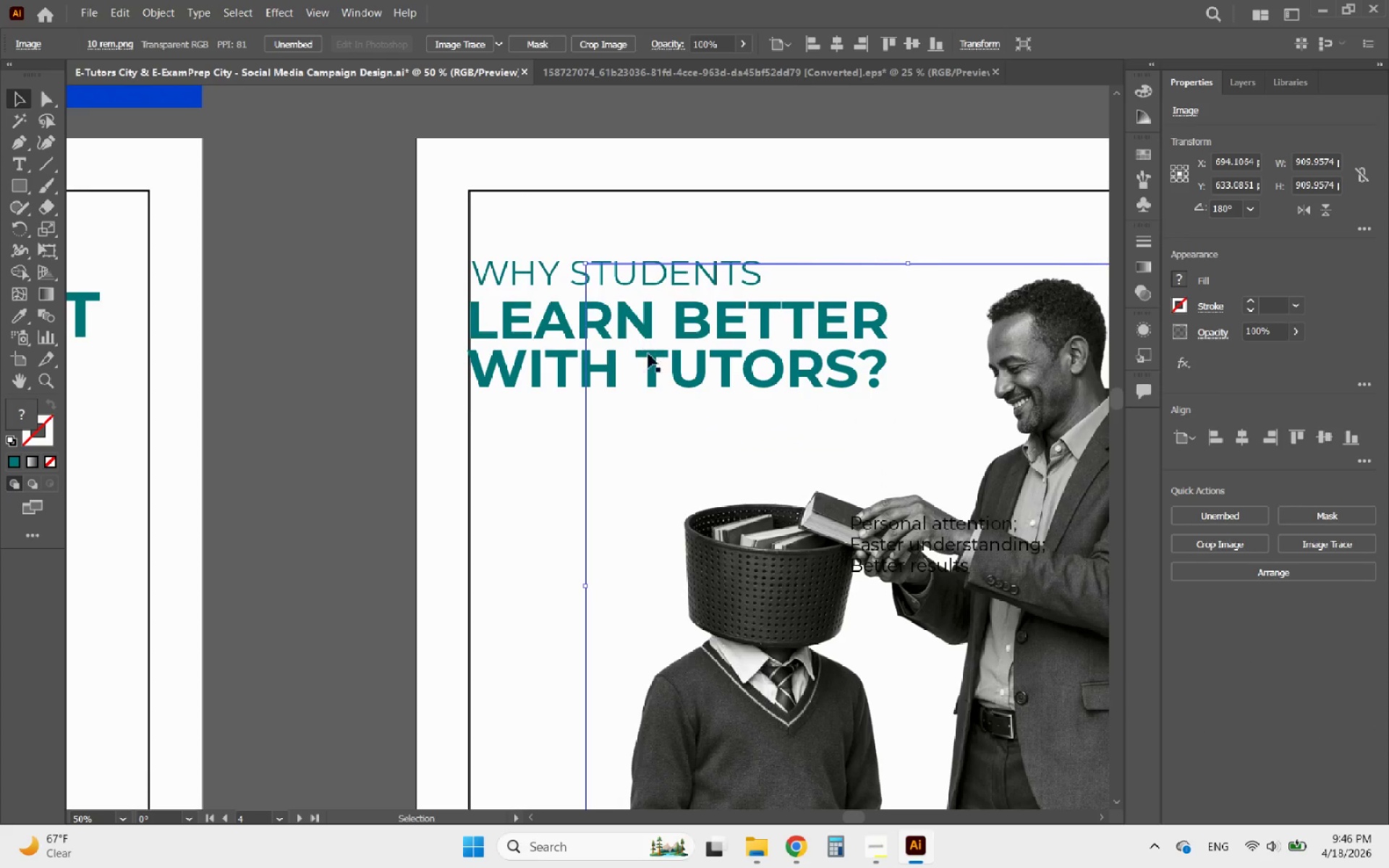 
hold_key(key=AltLeft, duration=1.07)
scroll: coordinate [655, 370], scroll_direction: down, amount: 2.0
 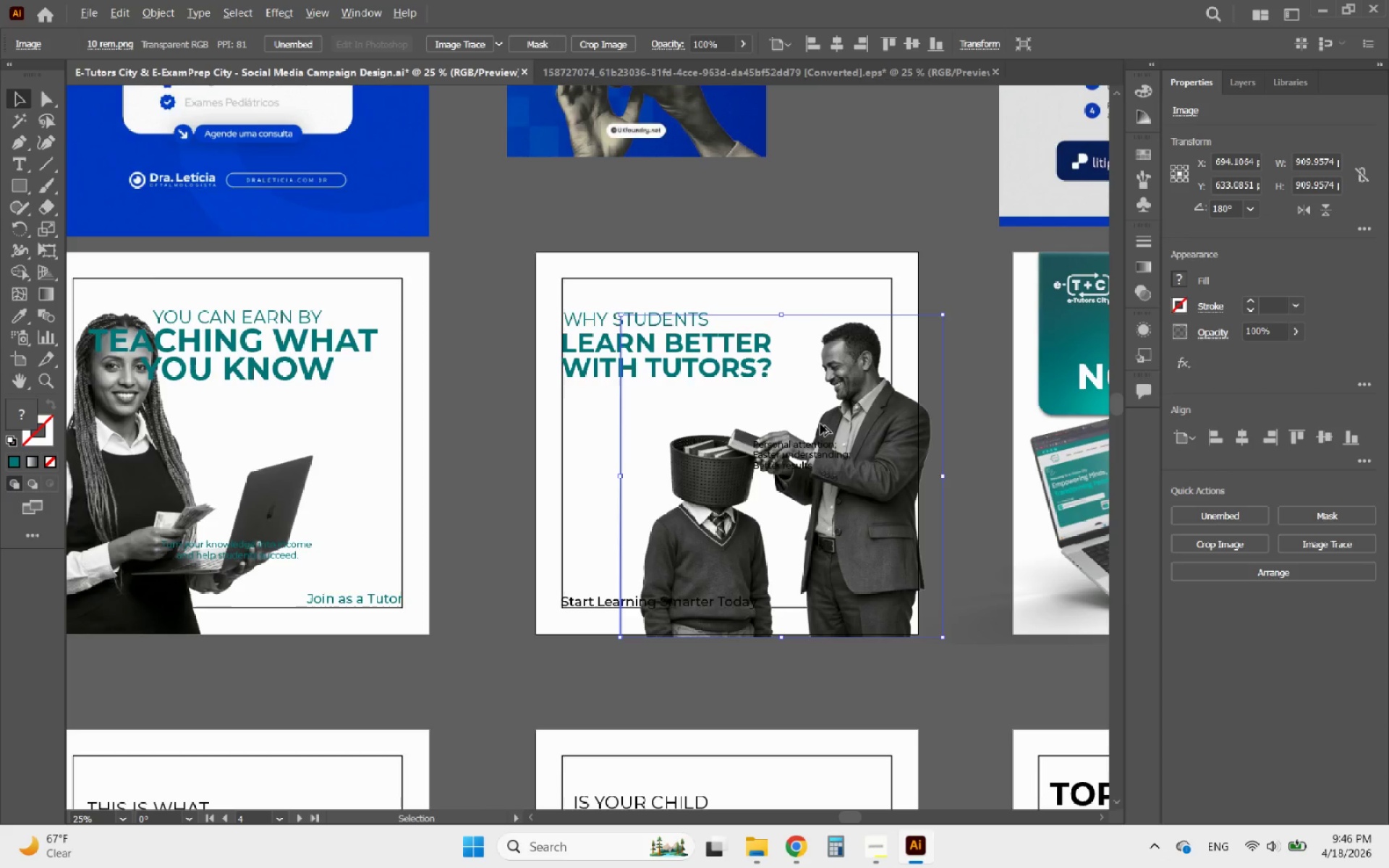 
scroll: coordinate [832, 428], scroll_direction: up, amount: 1.0
 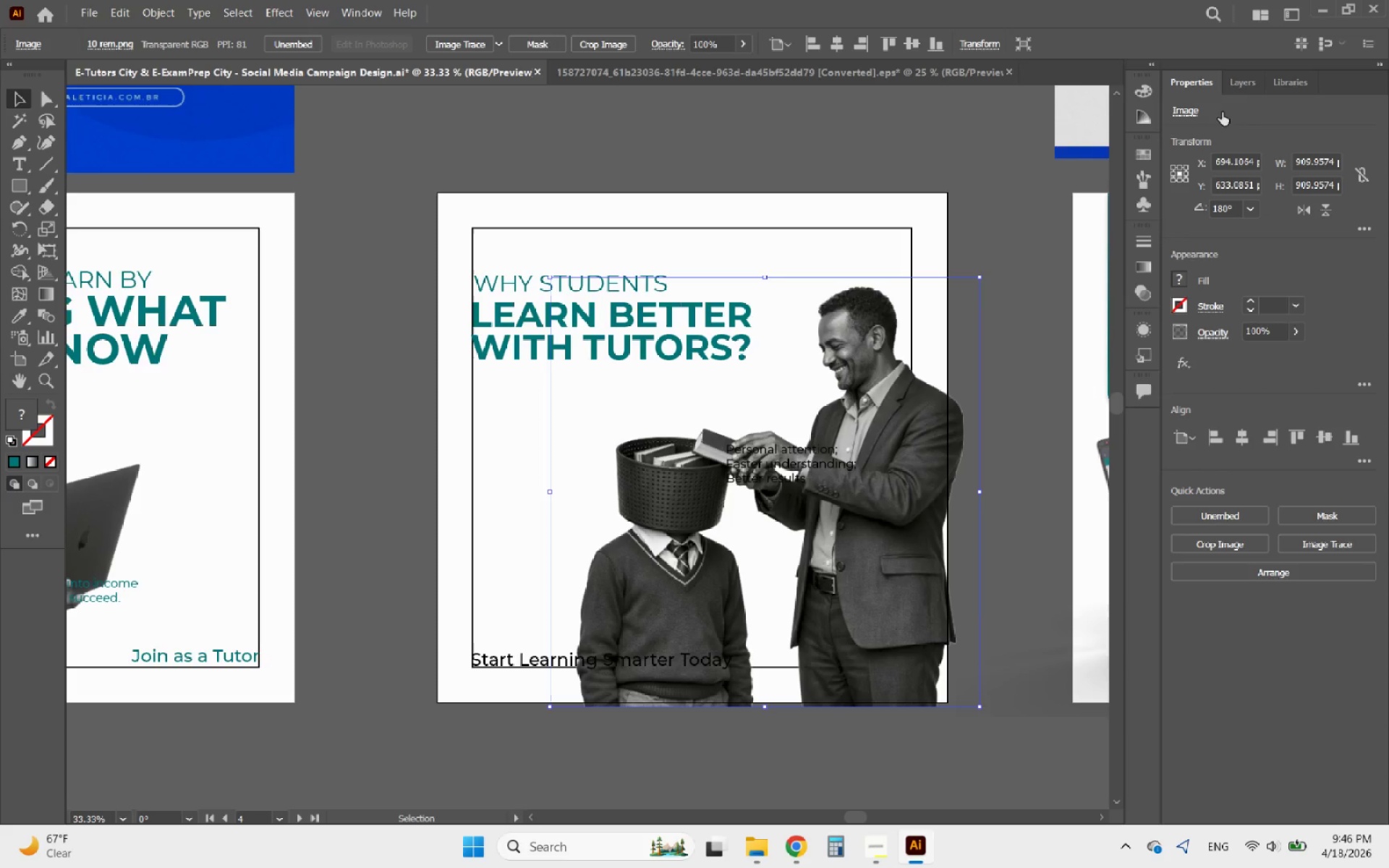 
left_click([1244, 91])
 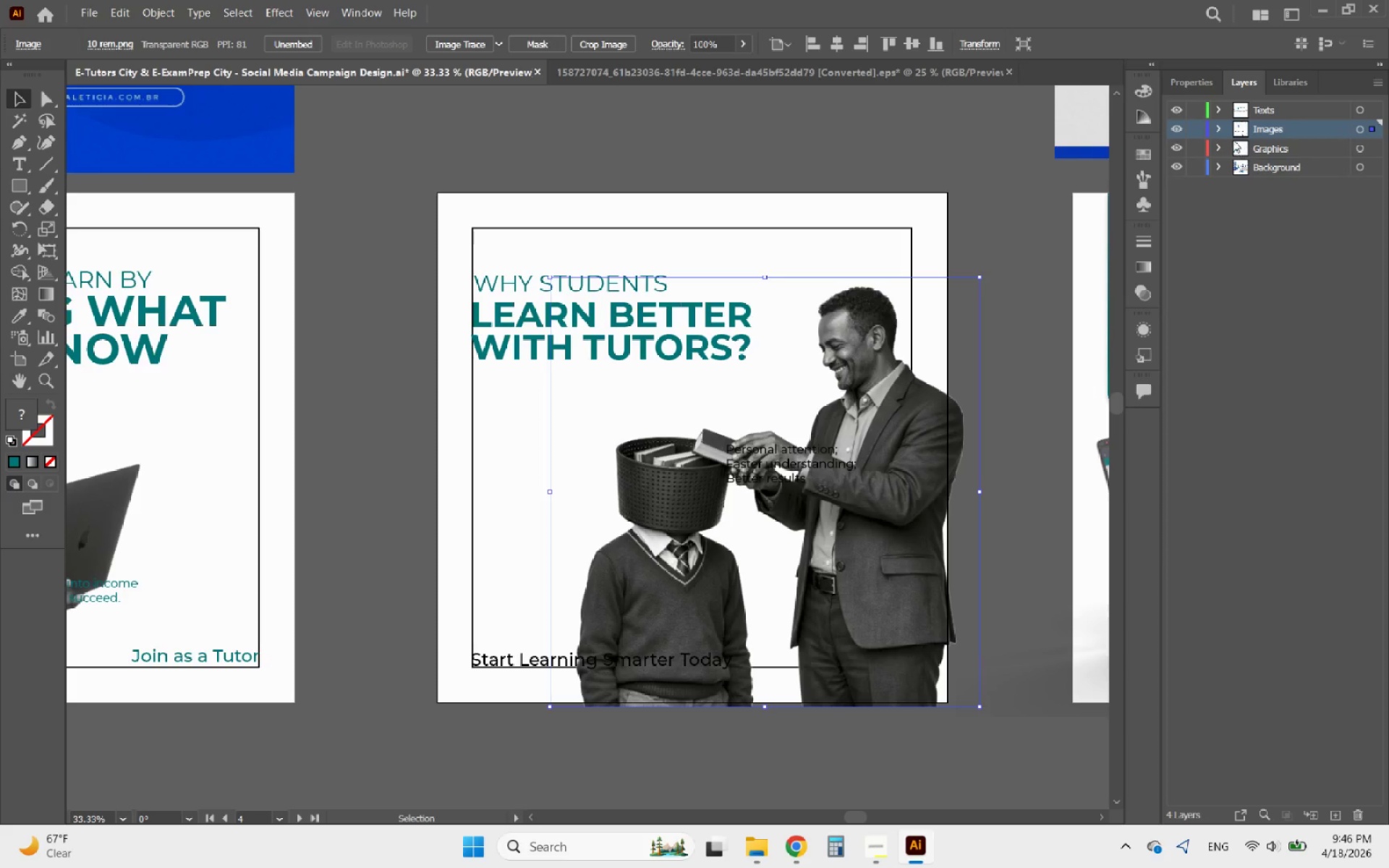 
left_click([1215, 127])
 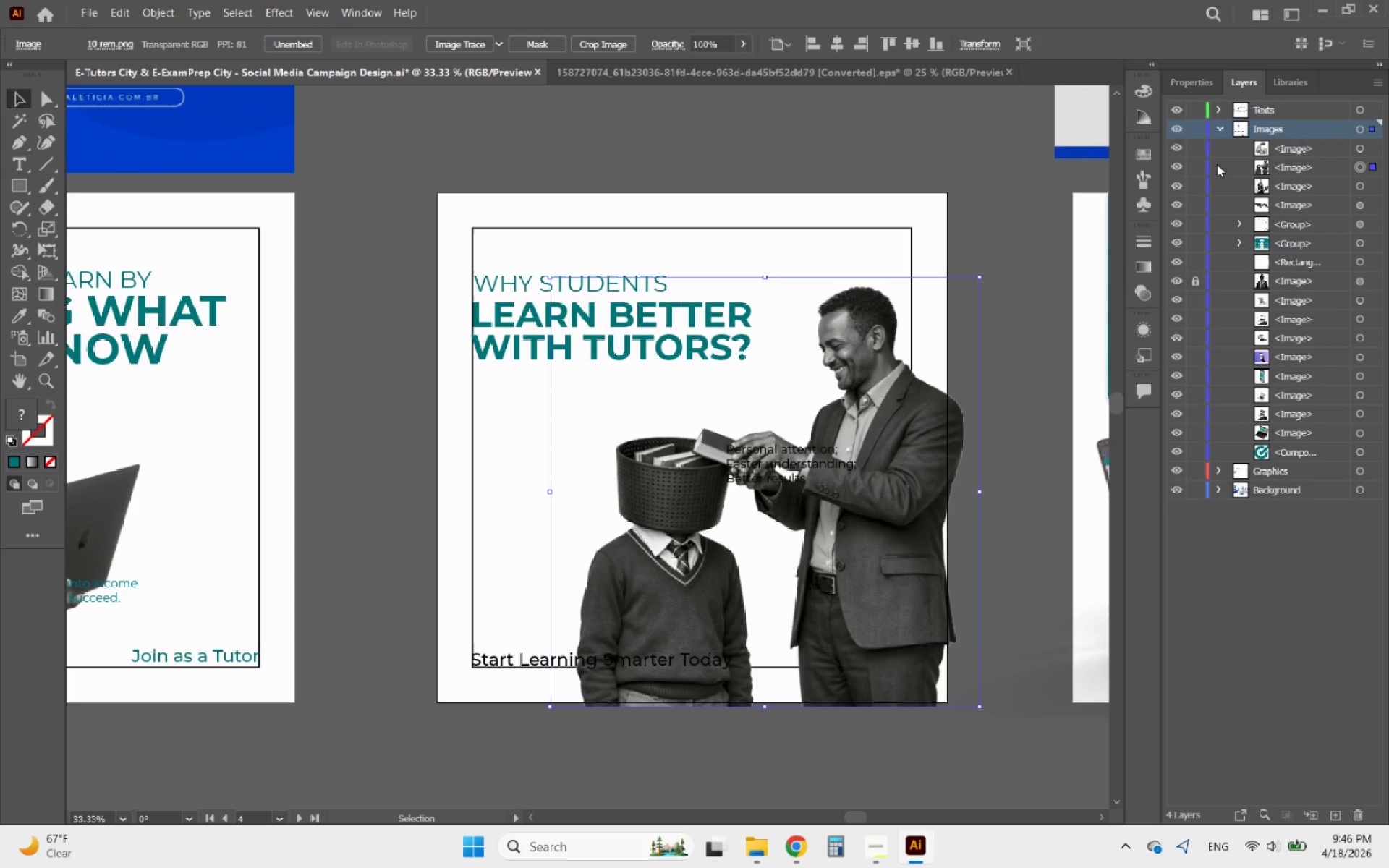 
left_click([1197, 168])
 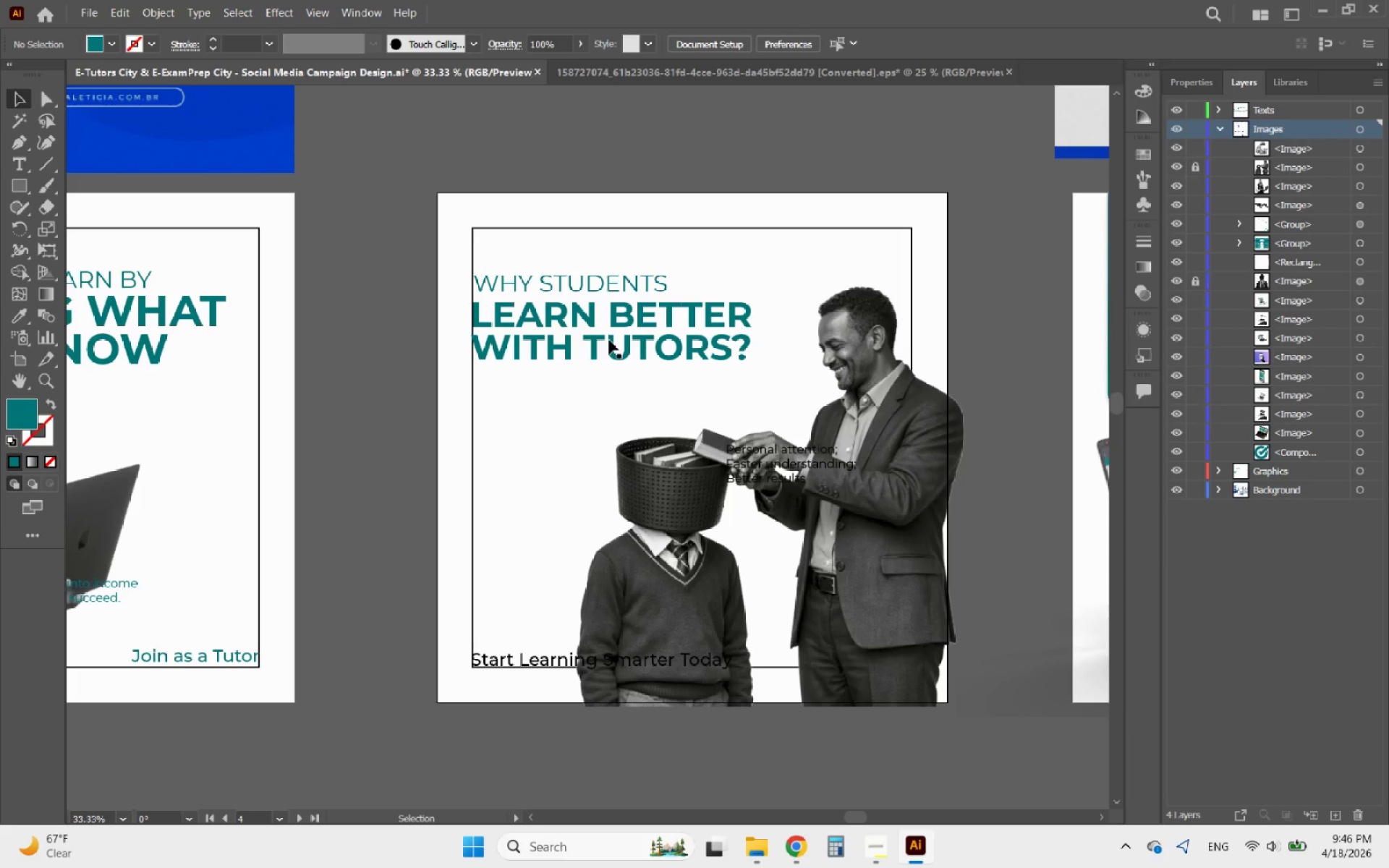 
left_click_drag(start_coordinate=[613, 377], to_coordinate=[514, 281])
 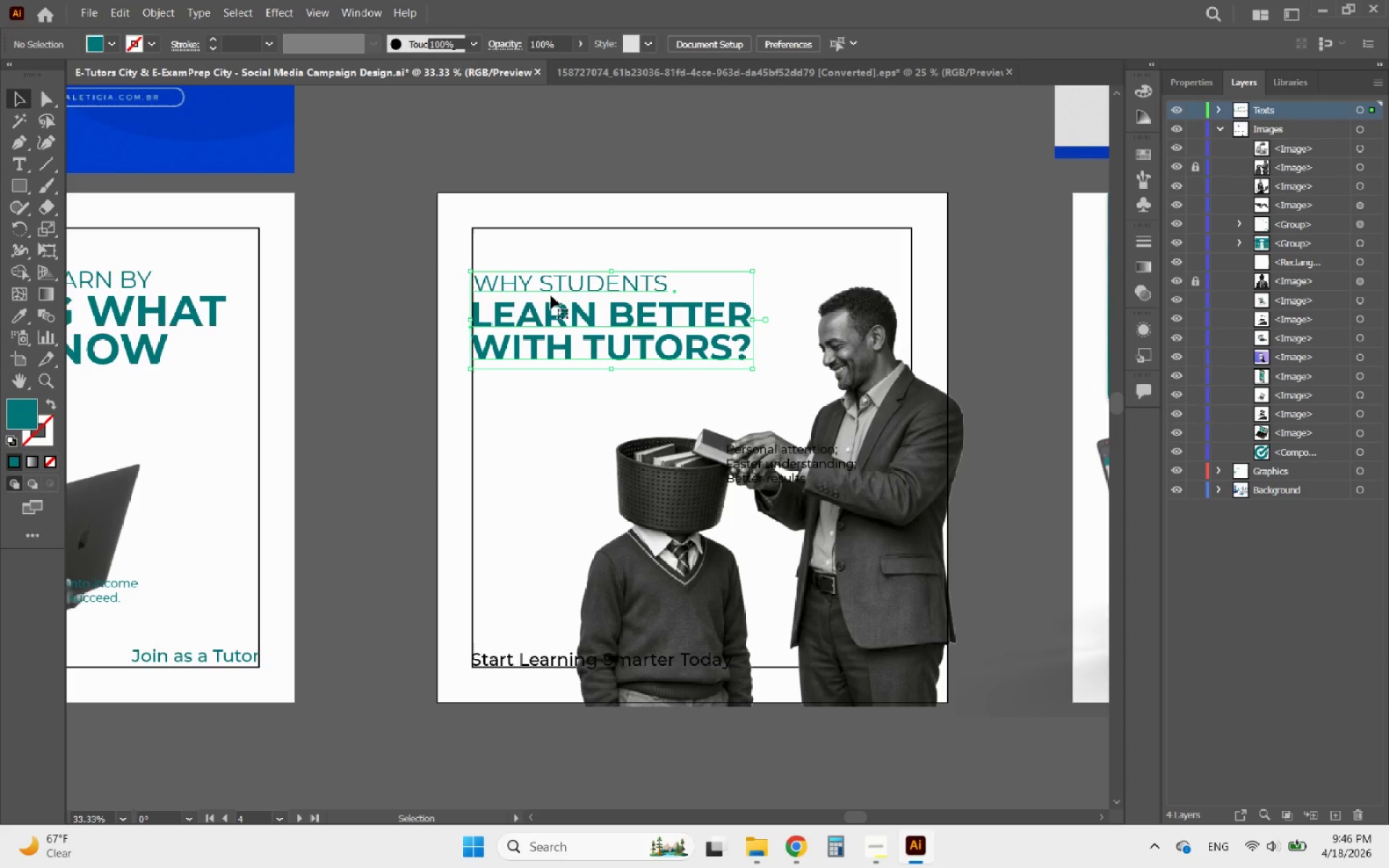 
hold_key(key=ShiftLeft, duration=3.3)
left_click_drag(start_coordinate=[751, 373], to_coordinate=[792, 381])
 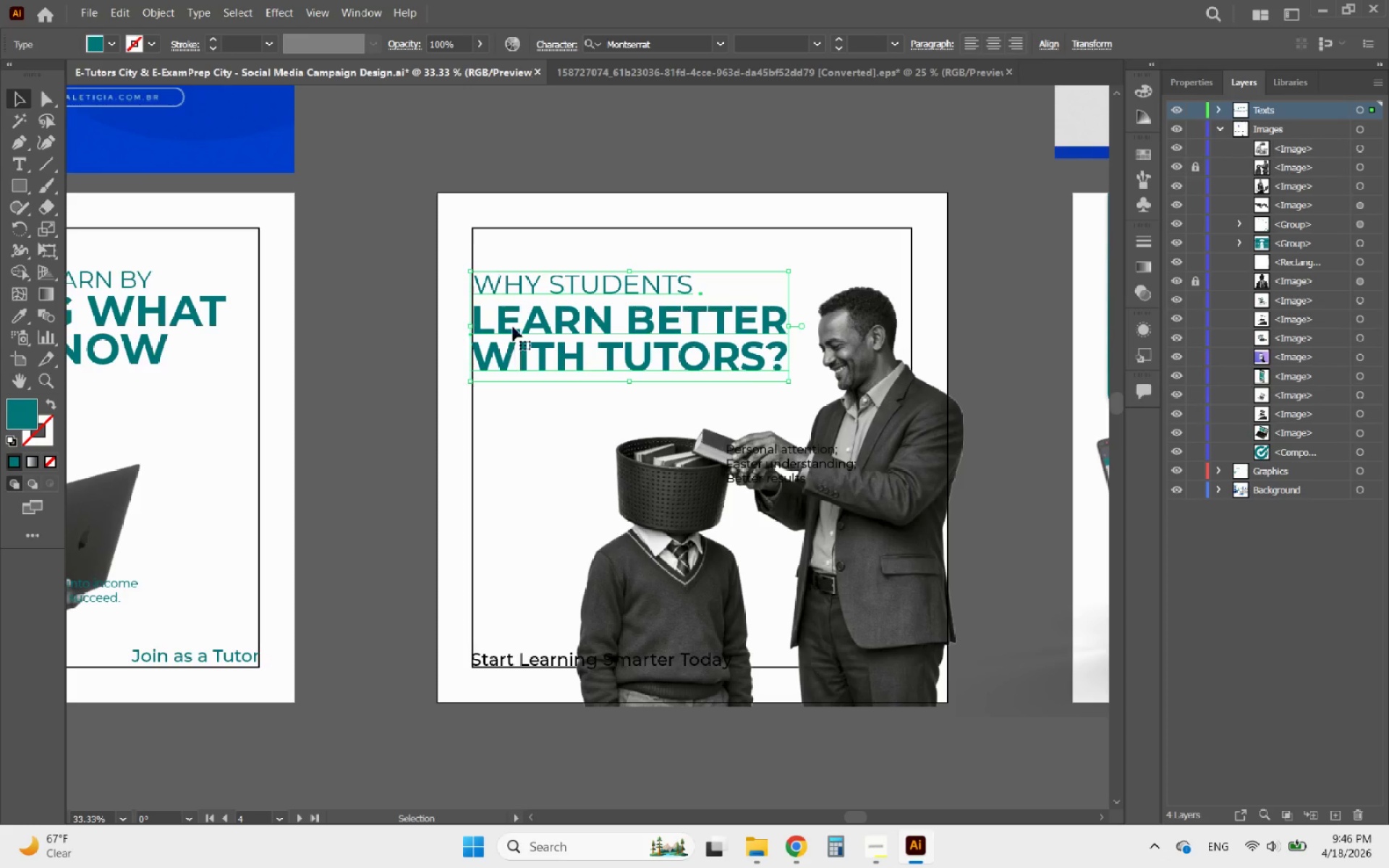 
left_click_drag(start_coordinate=[513, 327], to_coordinate=[513, 346])
 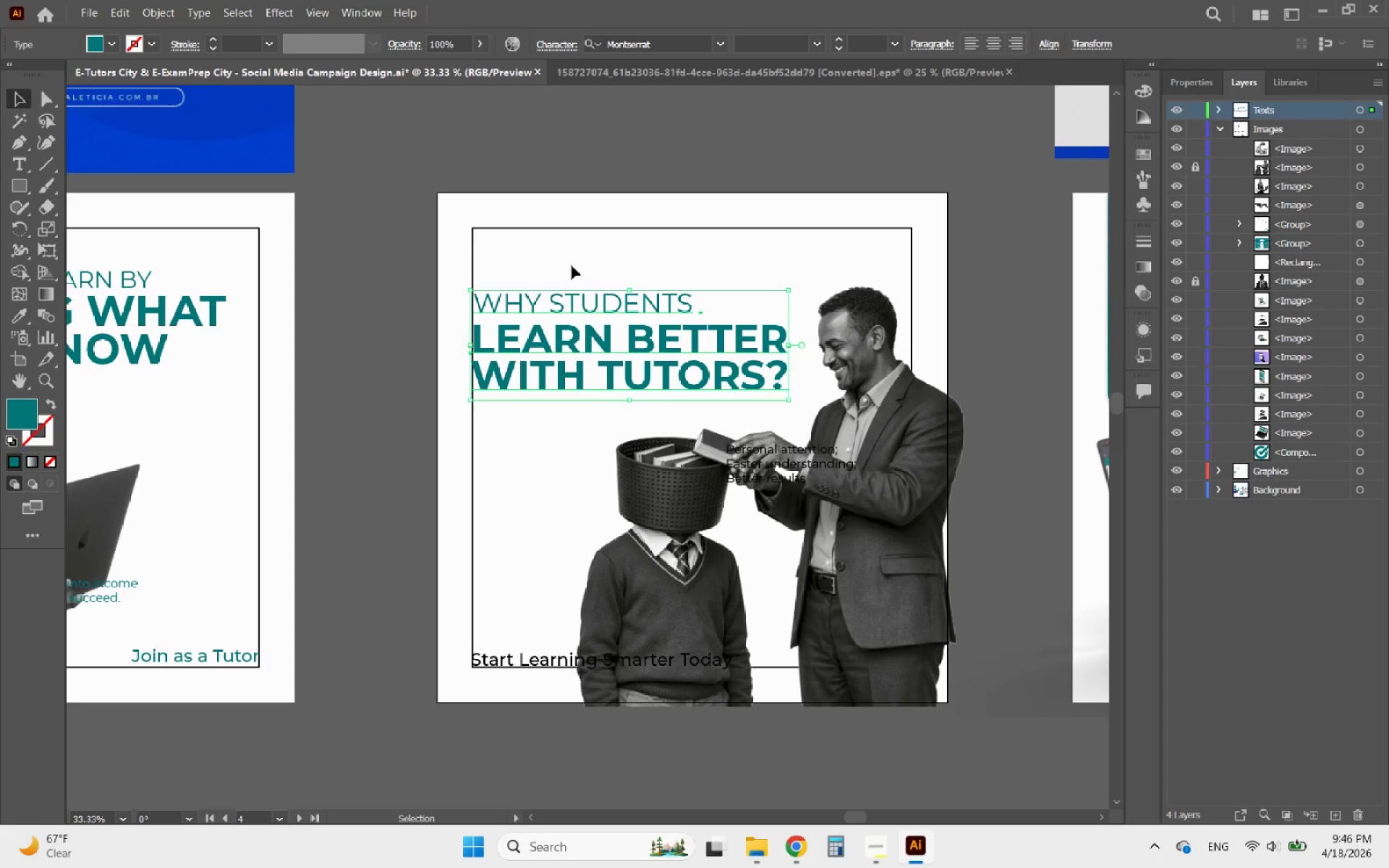 
left_click([569, 258])
 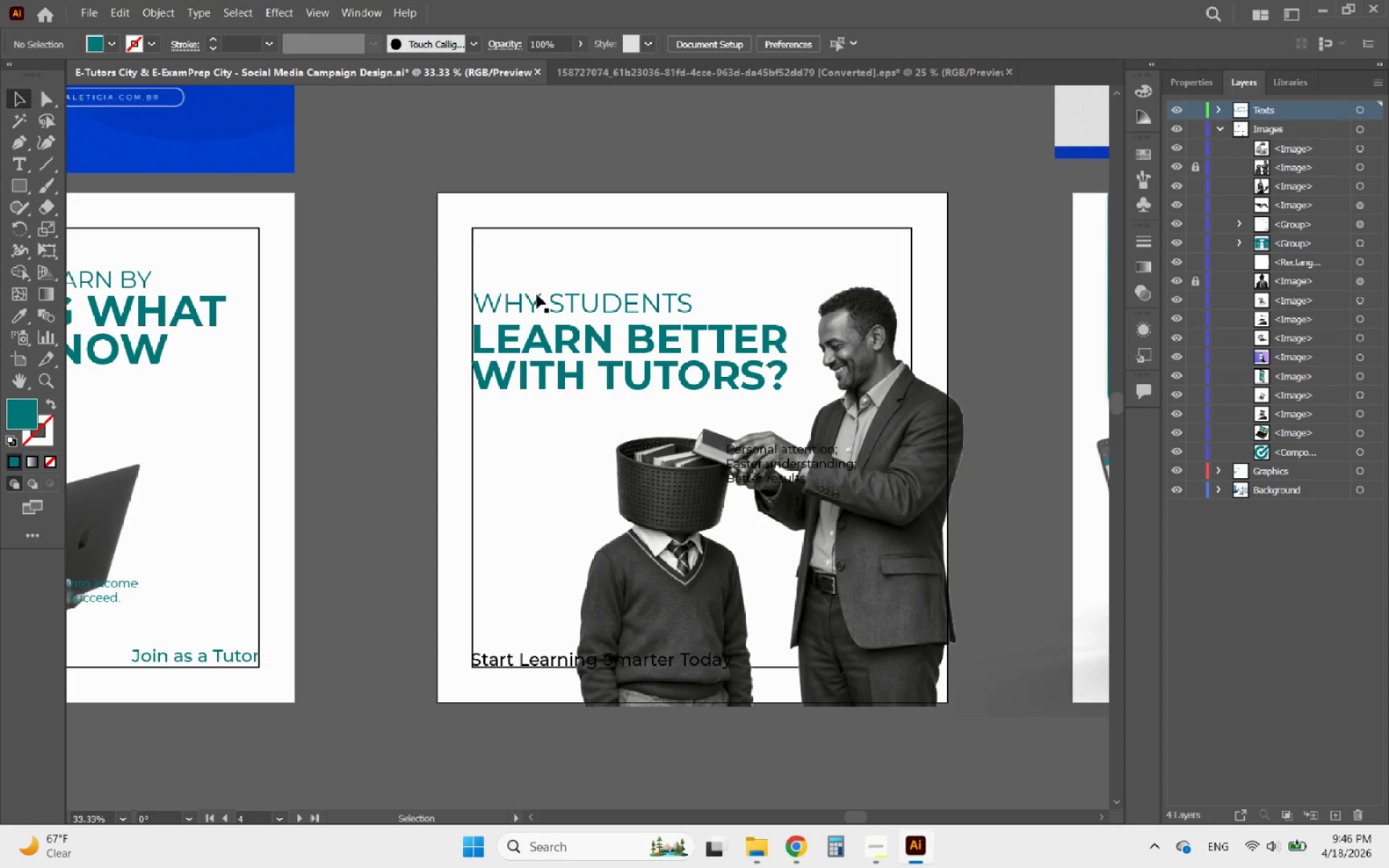 
left_click([537, 294])
 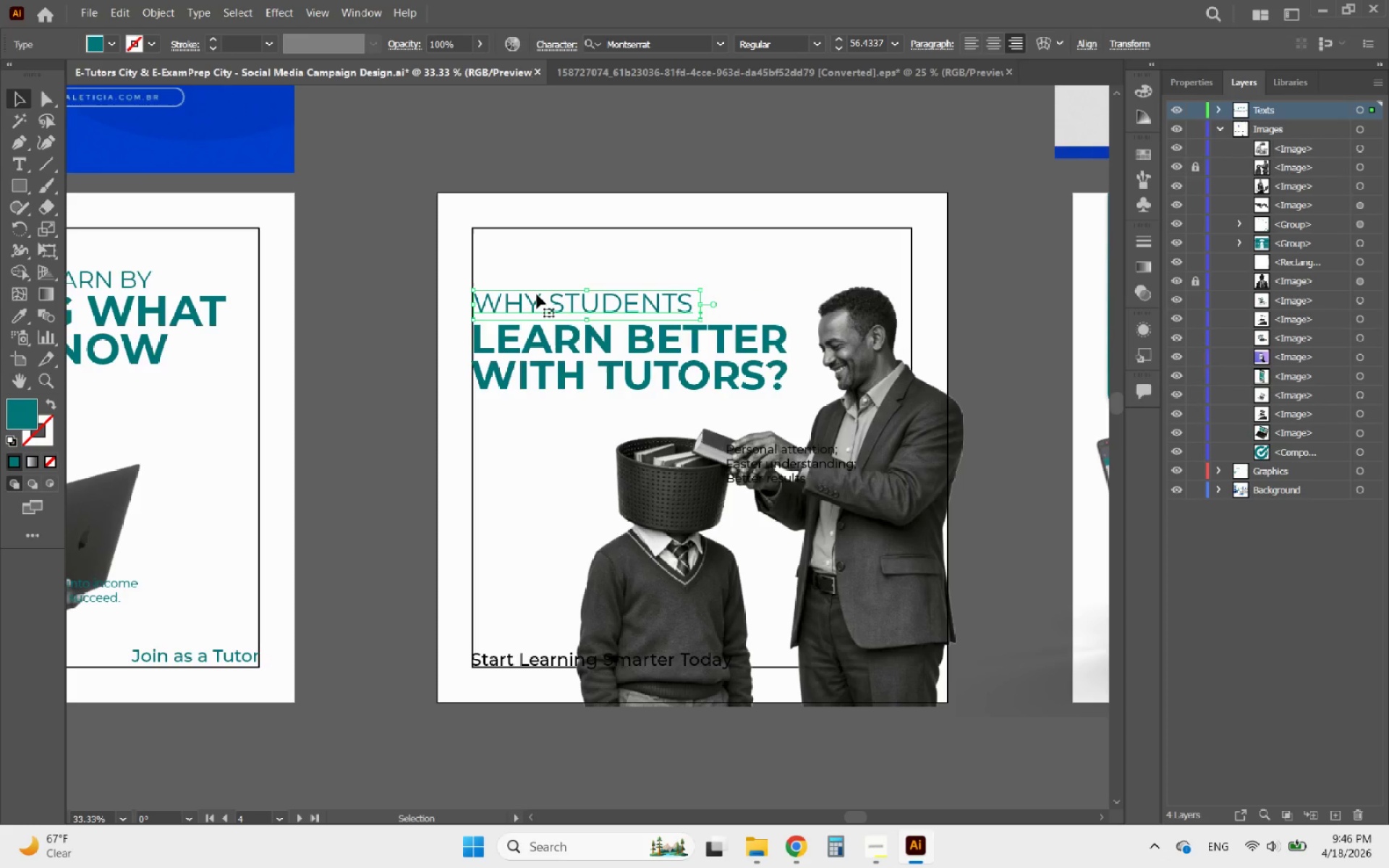 
key(ArrowDown)
 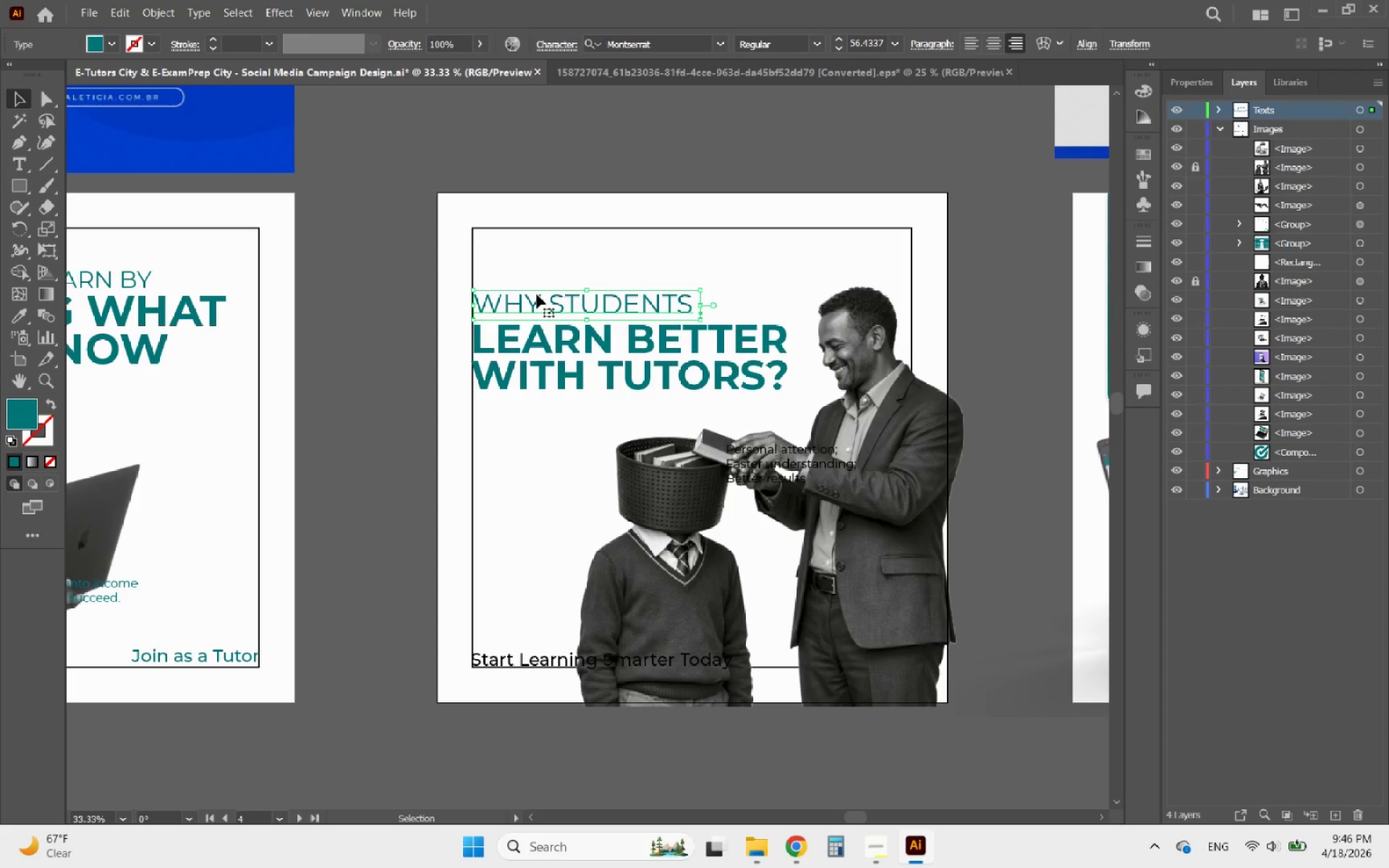 
key(ArrowDown)
 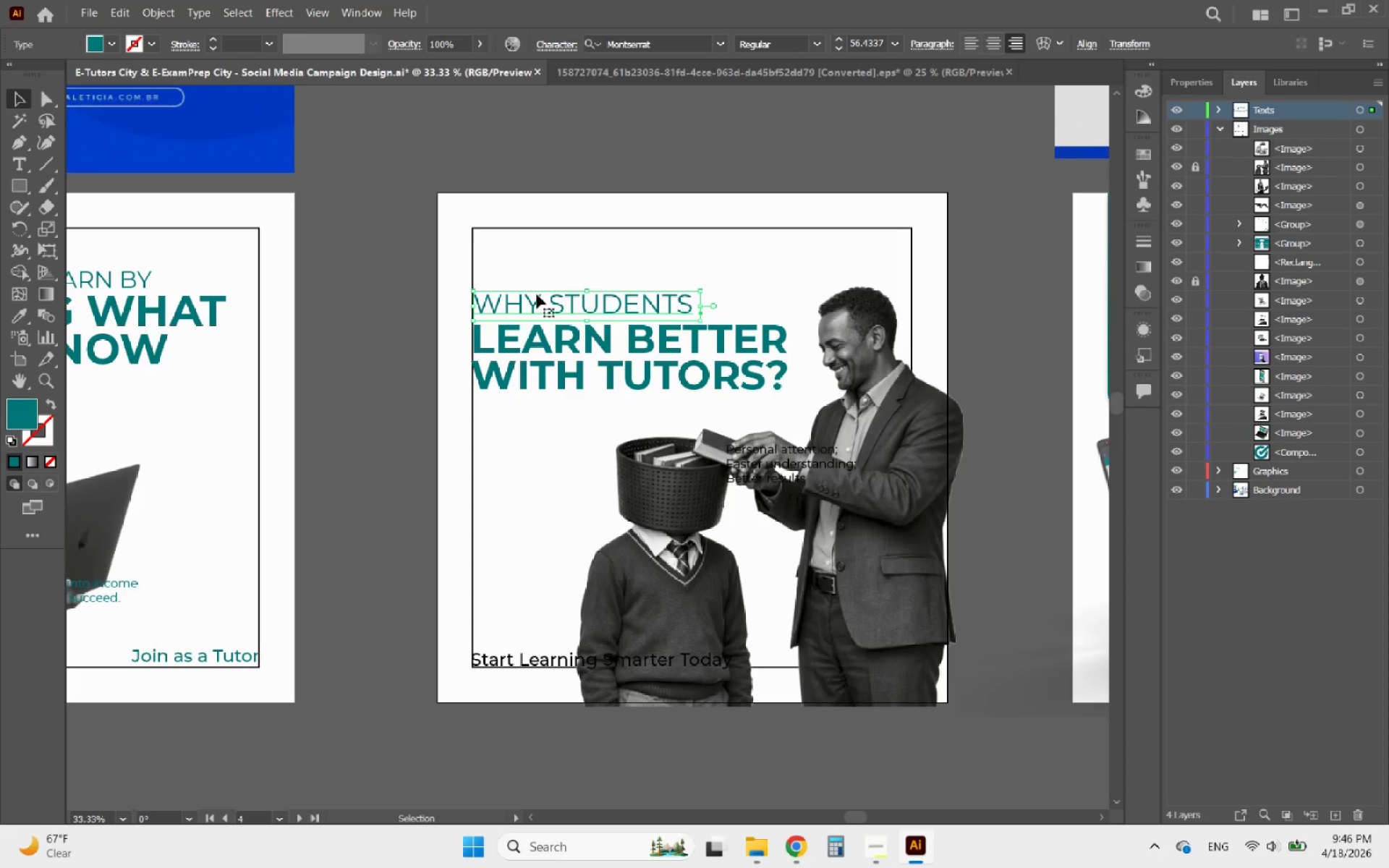 
key(ArrowDown)
 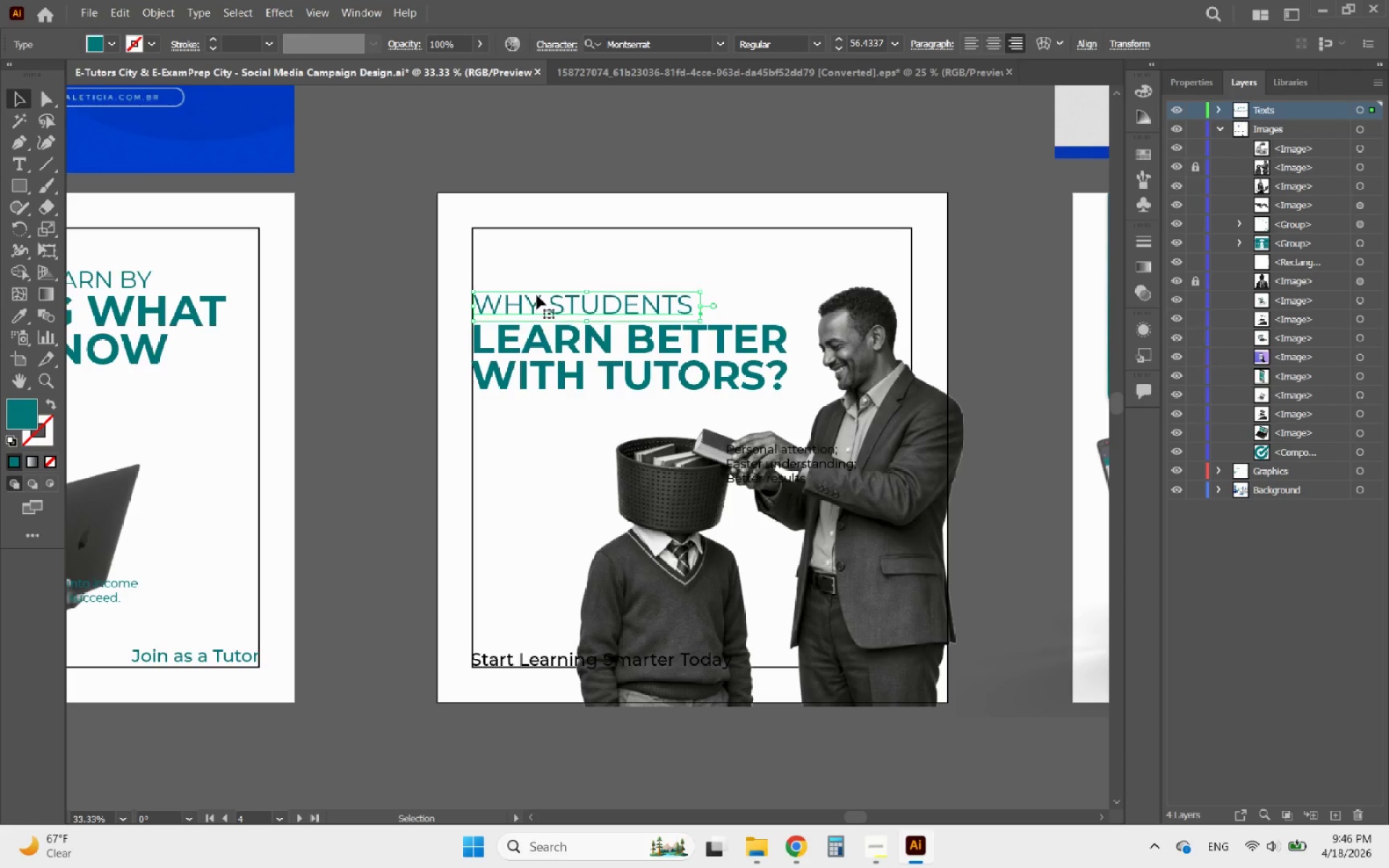 
key(ArrowDown)
 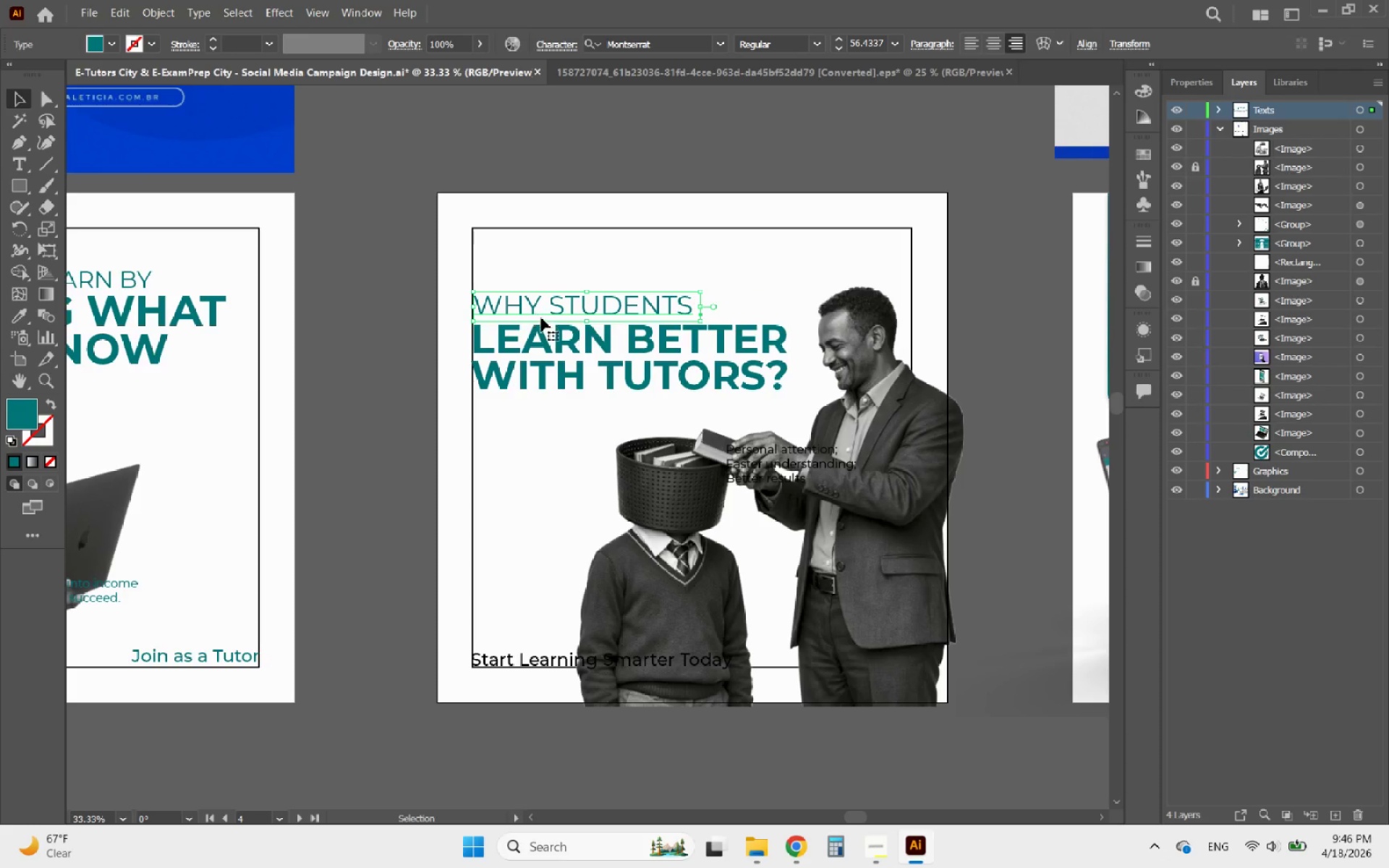 
key(ArrowDown)
 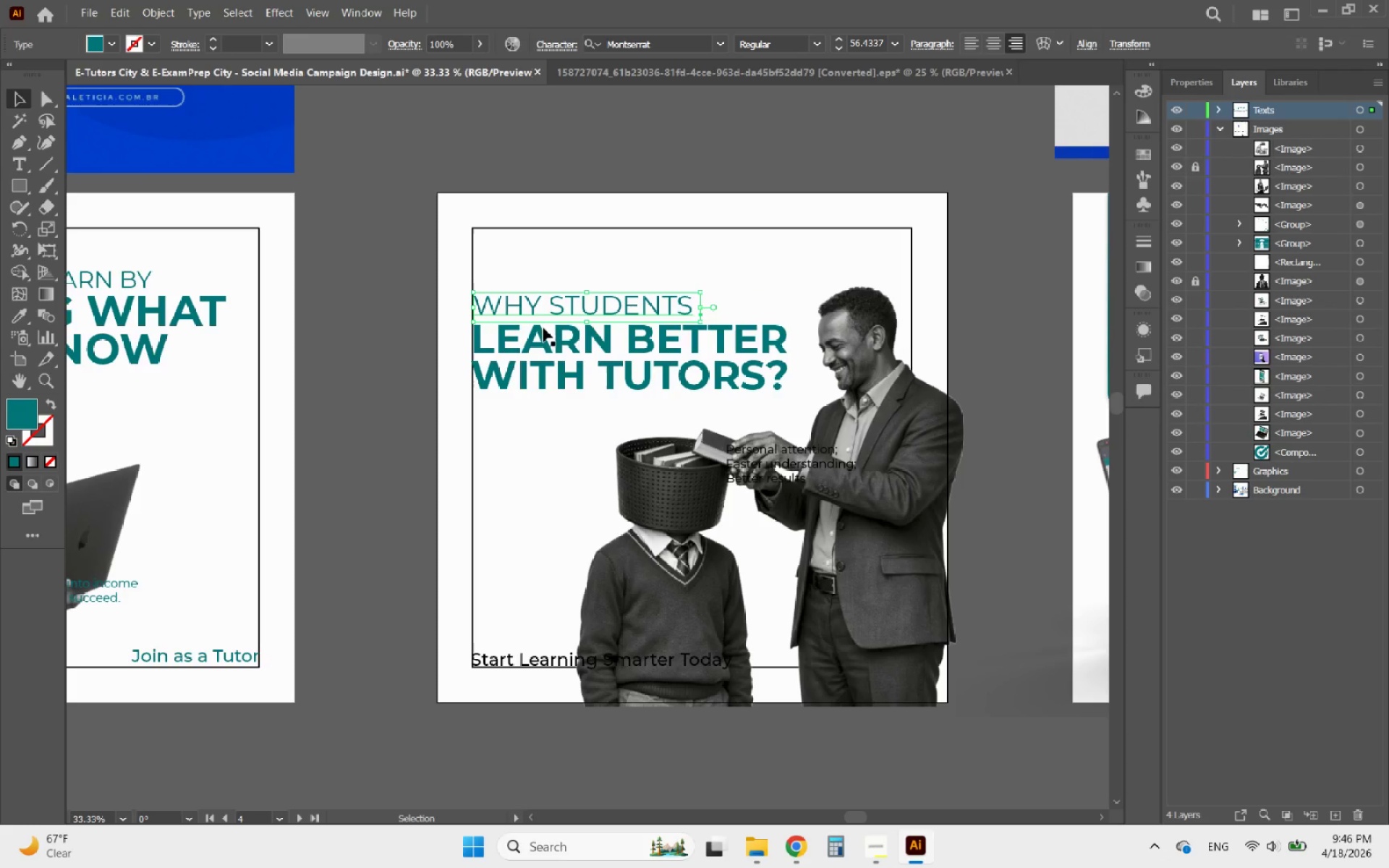 
key(ArrowDown)
 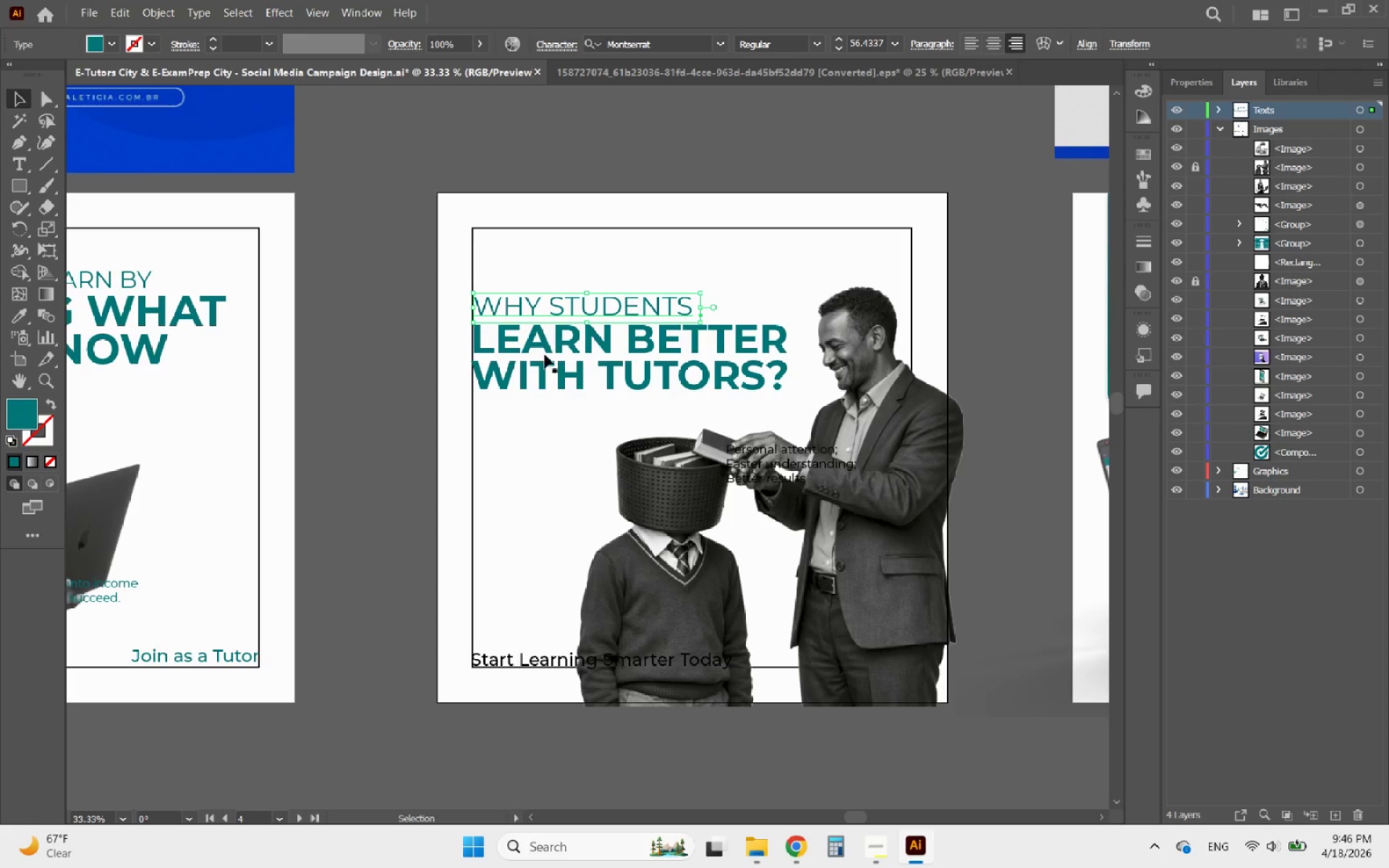 
key(ArrowDown)
 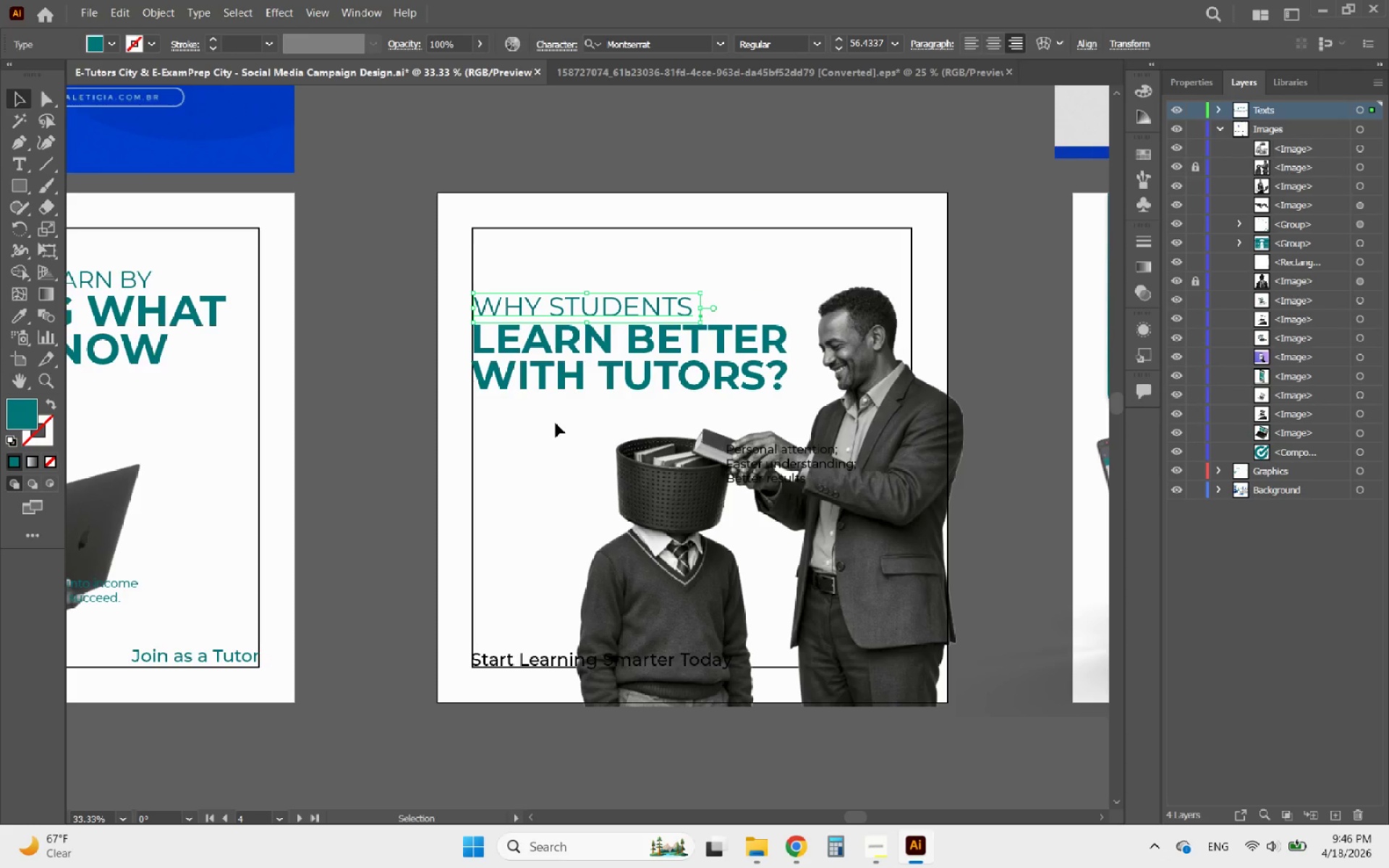 
key(ArrowDown)
 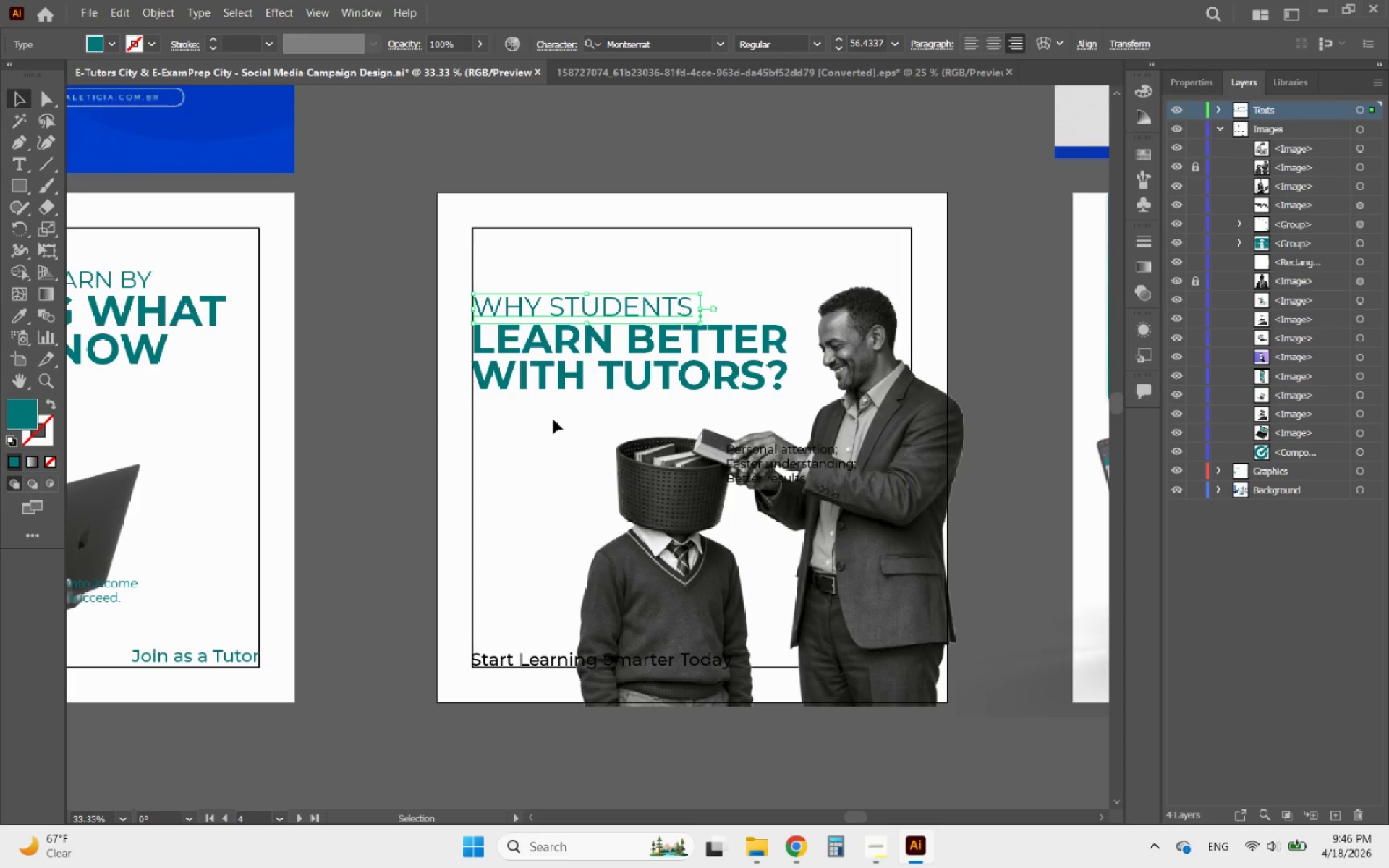 
left_click_drag(start_coordinate=[553, 418], to_coordinate=[494, 297])
 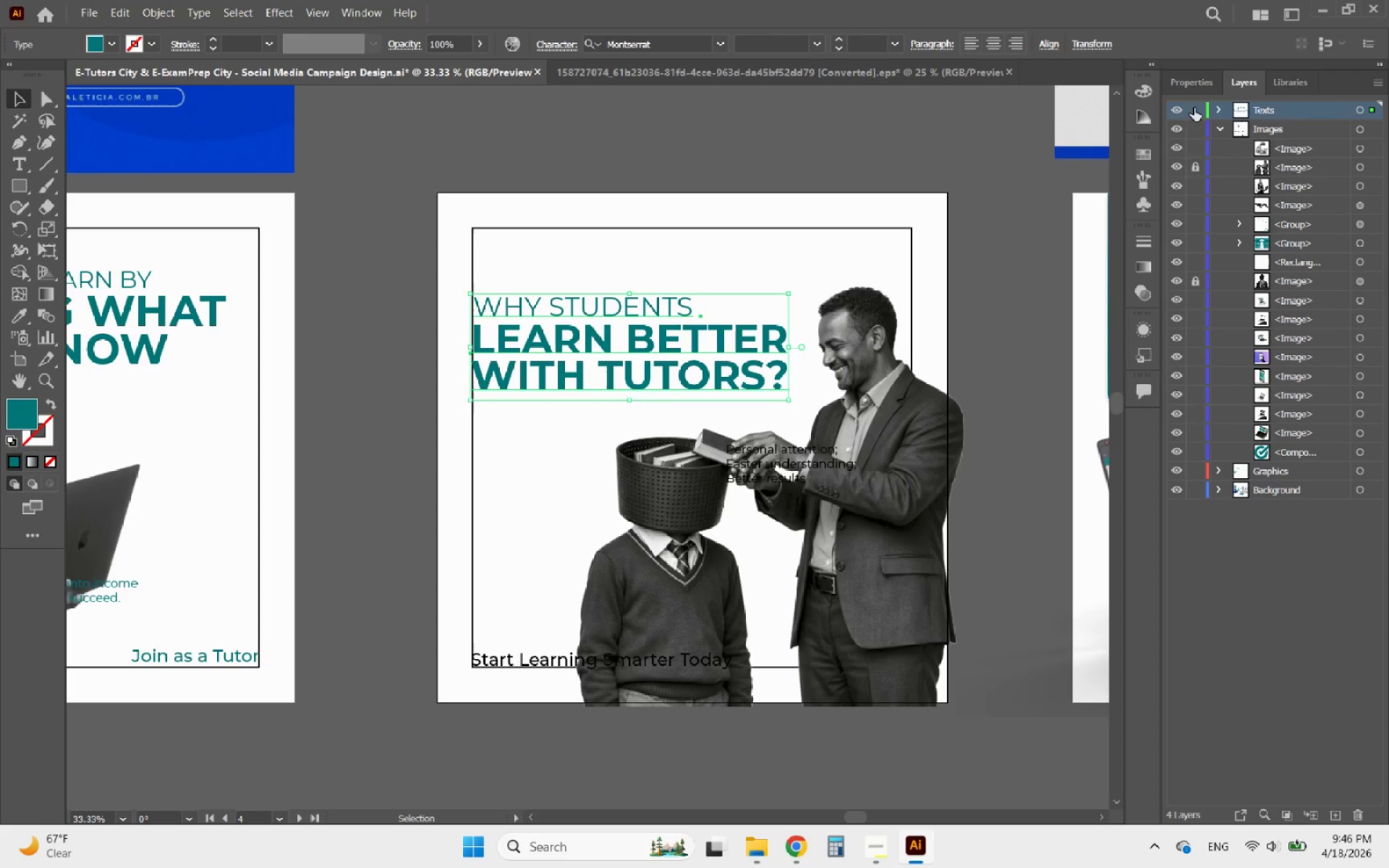 
left_click([1188, 80])
 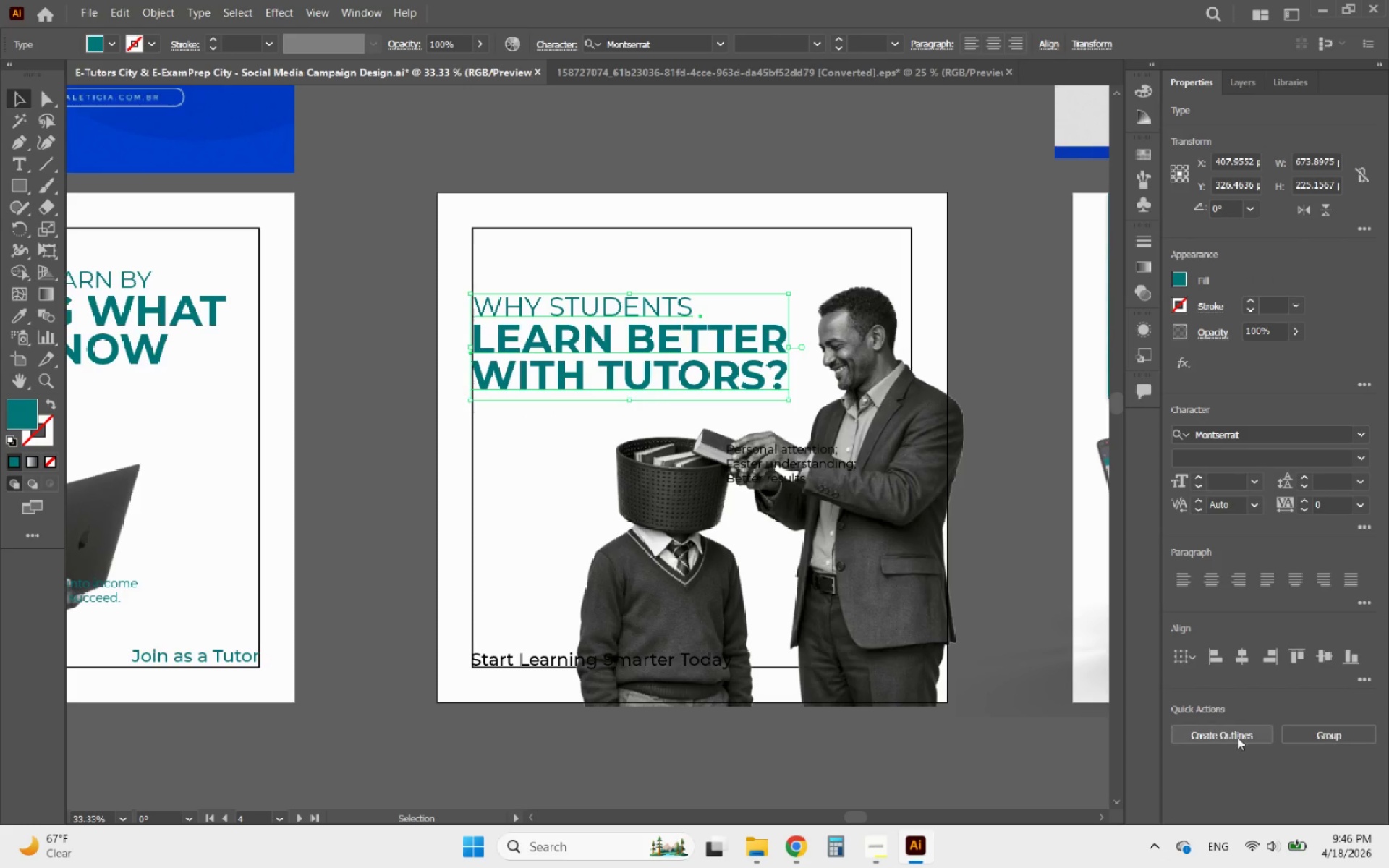 
left_click([1237, 737])
 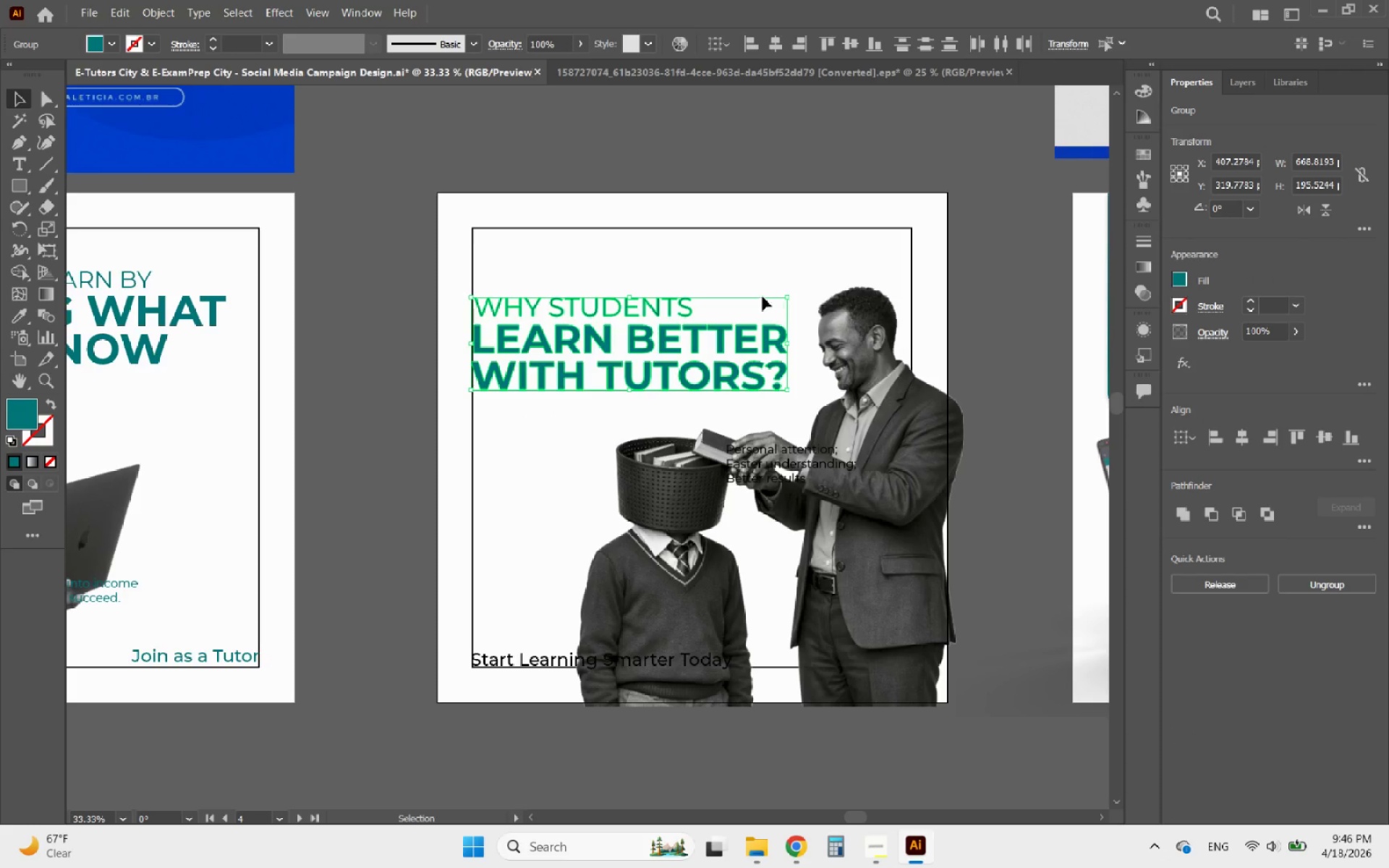 
left_click([731, 256])
 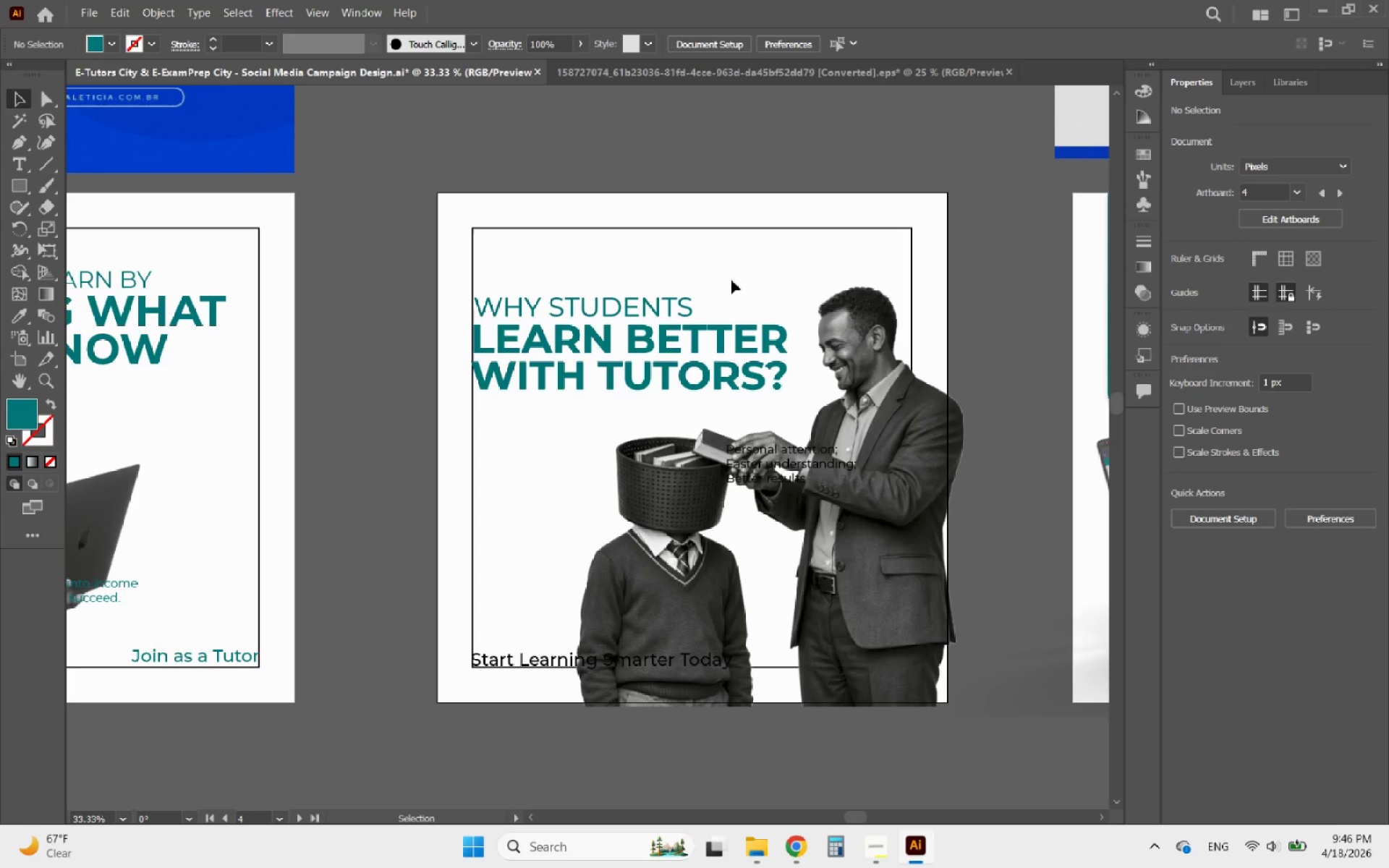 
hold_key(key=AltLeft, duration=2.03)
scroll: coordinate [501, 347], scroll_direction: down, amount: 3.0
 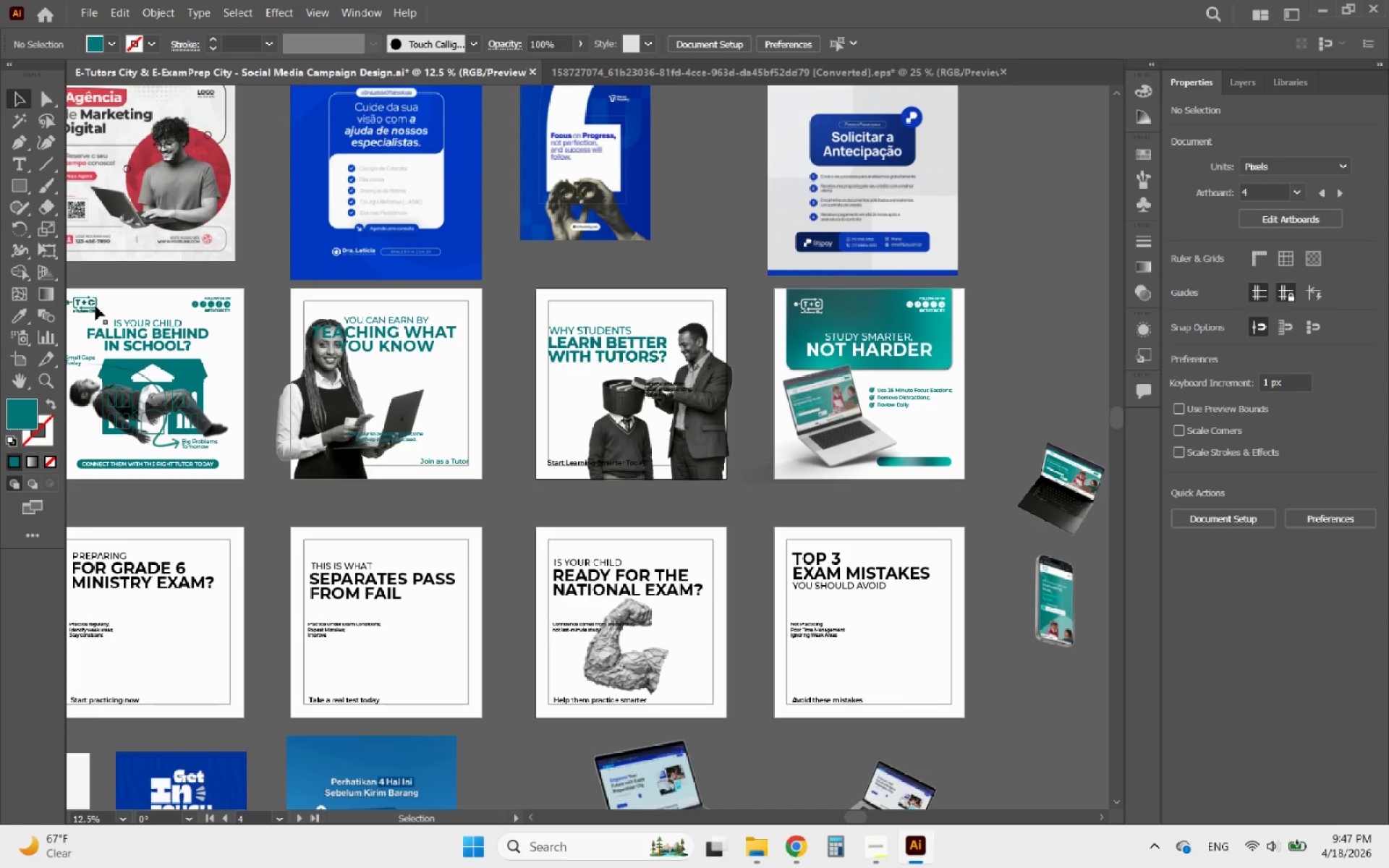 
left_click([95, 306])
 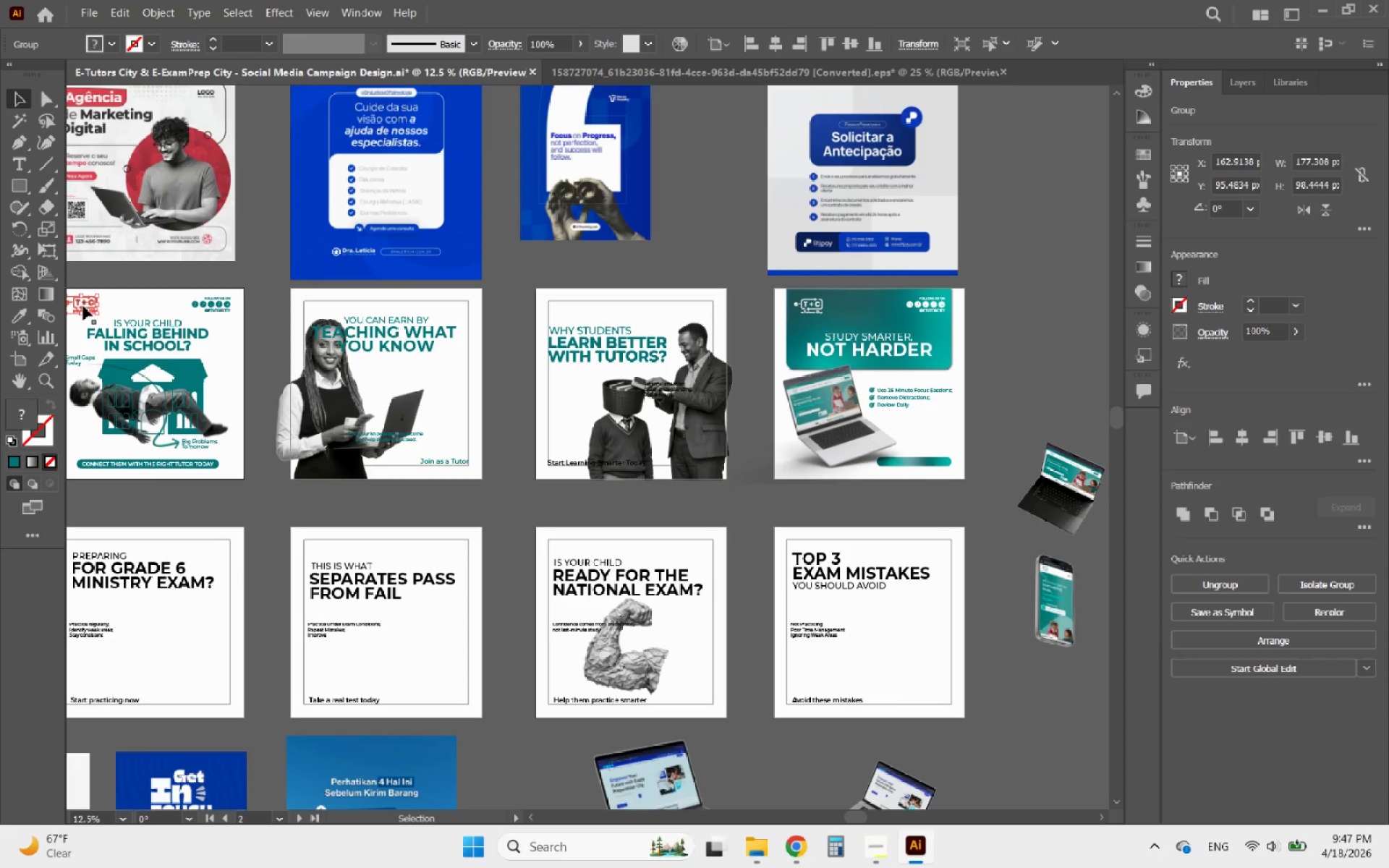 
hold_key(key=AltLeft, duration=4.68)
left_click_drag(start_coordinate=[83, 306], to_coordinate=[564, 329])
 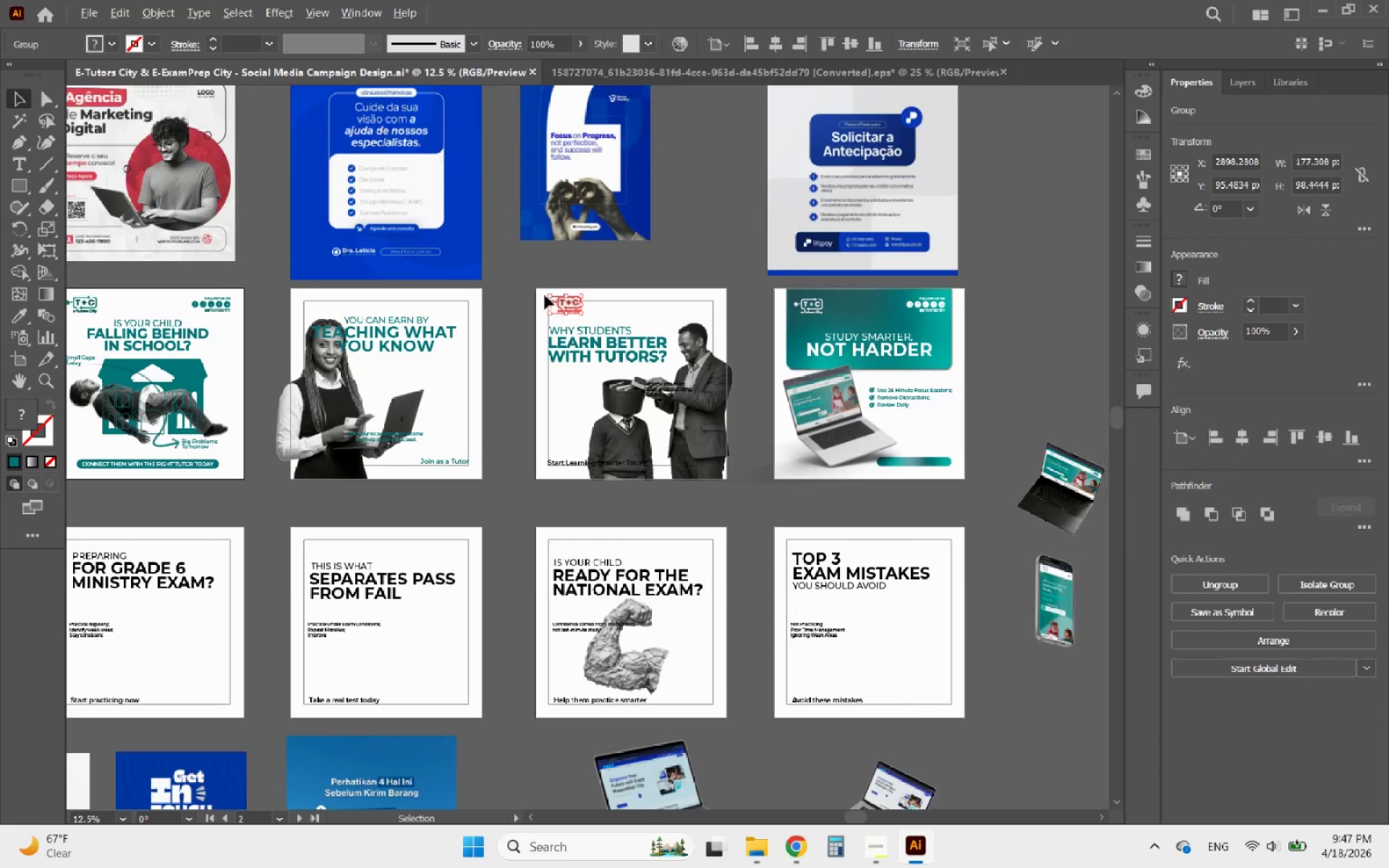 
hold_key(key=ShiftLeft, duration=3.61)
 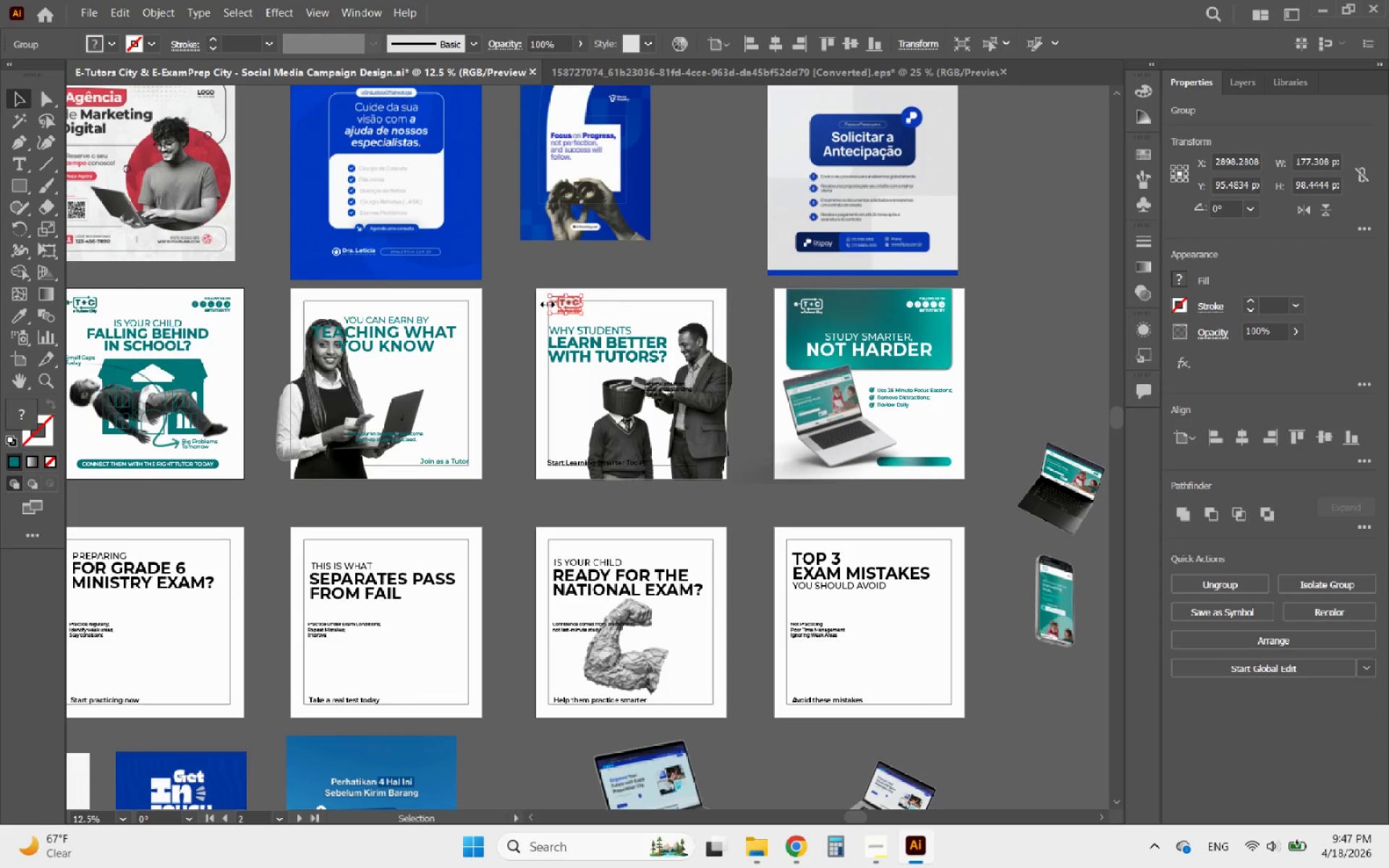 
hold_key(key=AltLeft, duration=1.0)
scroll: coordinate [562, 334], scroll_direction: up, amount: 7.0
 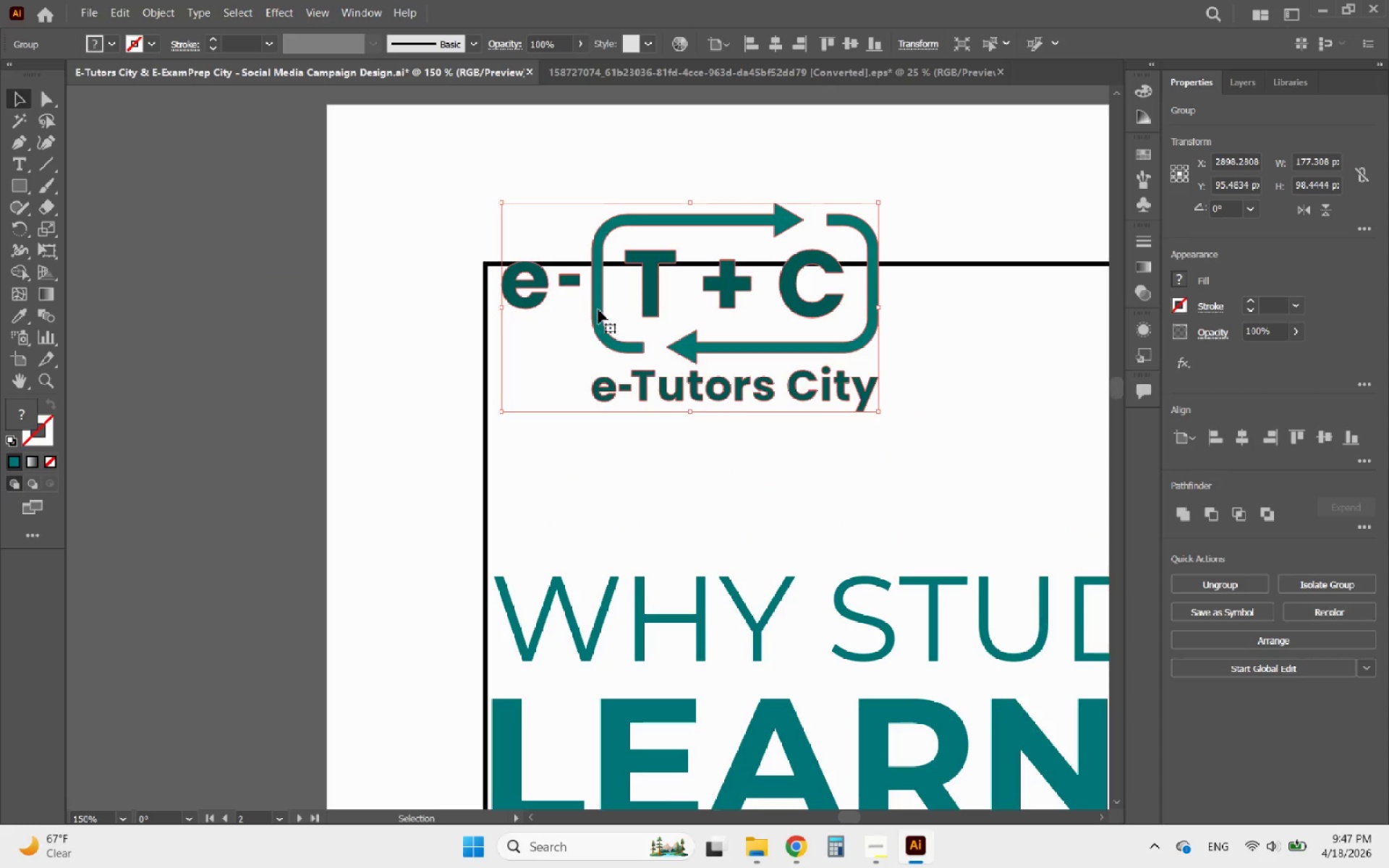 
left_click_drag(start_coordinate=[598, 310], to_coordinate=[582, 310])
 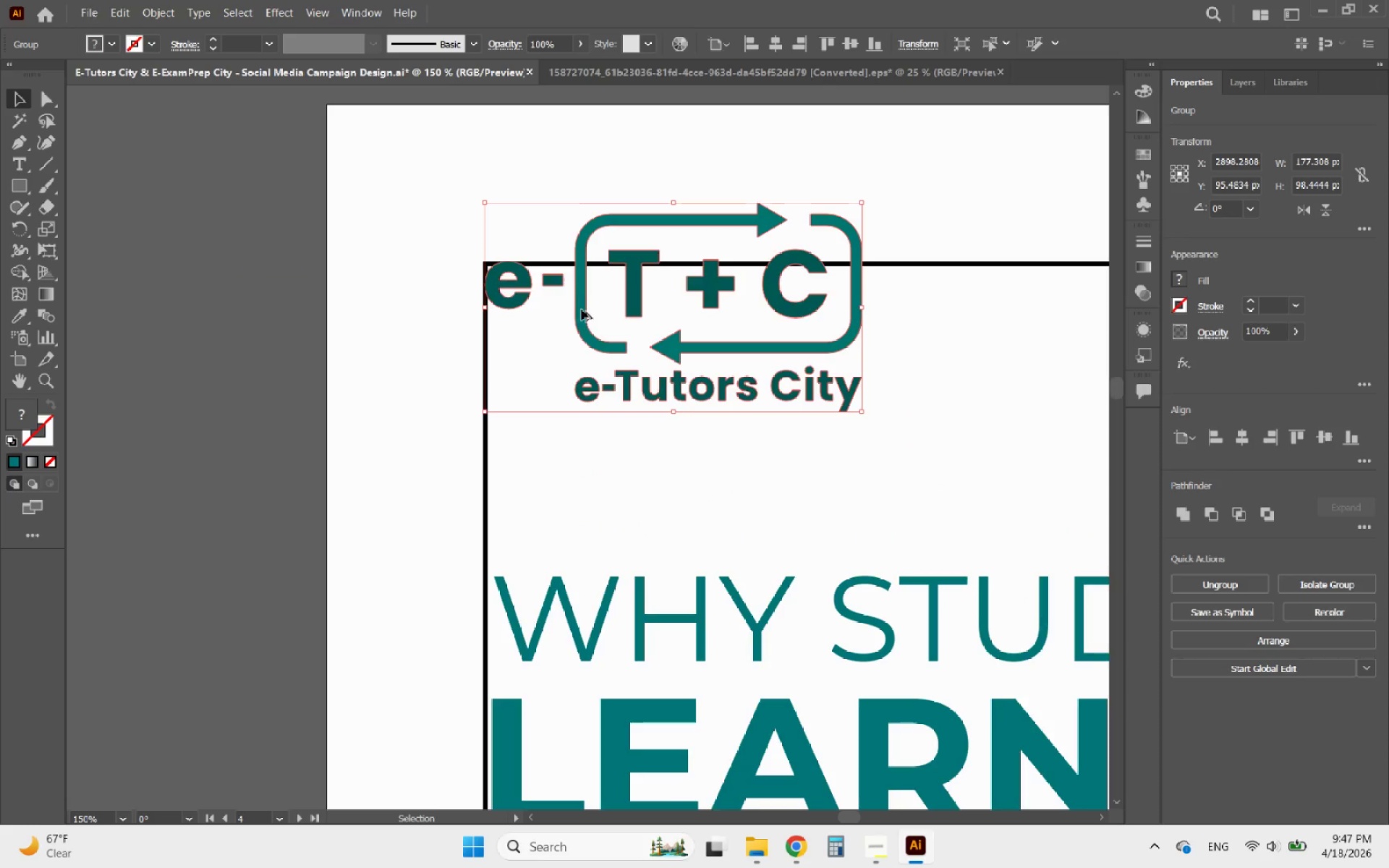 
hold_key(key=AltLeft, duration=0.77)
scroll: coordinate [579, 315], scroll_direction: down, amount: 4.0
 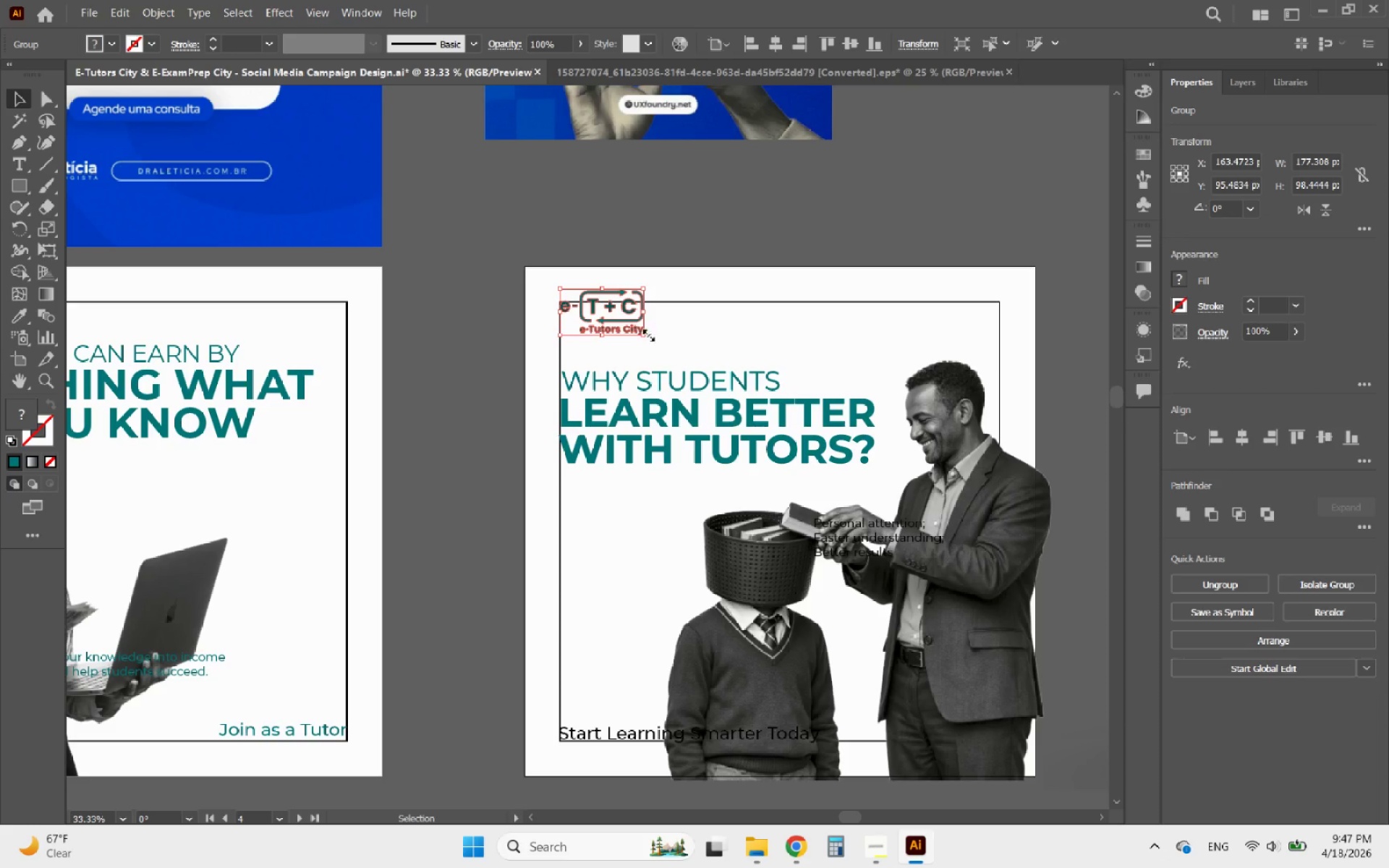 
hold_key(key=AltLeft, duration=0.51)
scroll: coordinate [659, 326], scroll_direction: up, amount: 1.0
 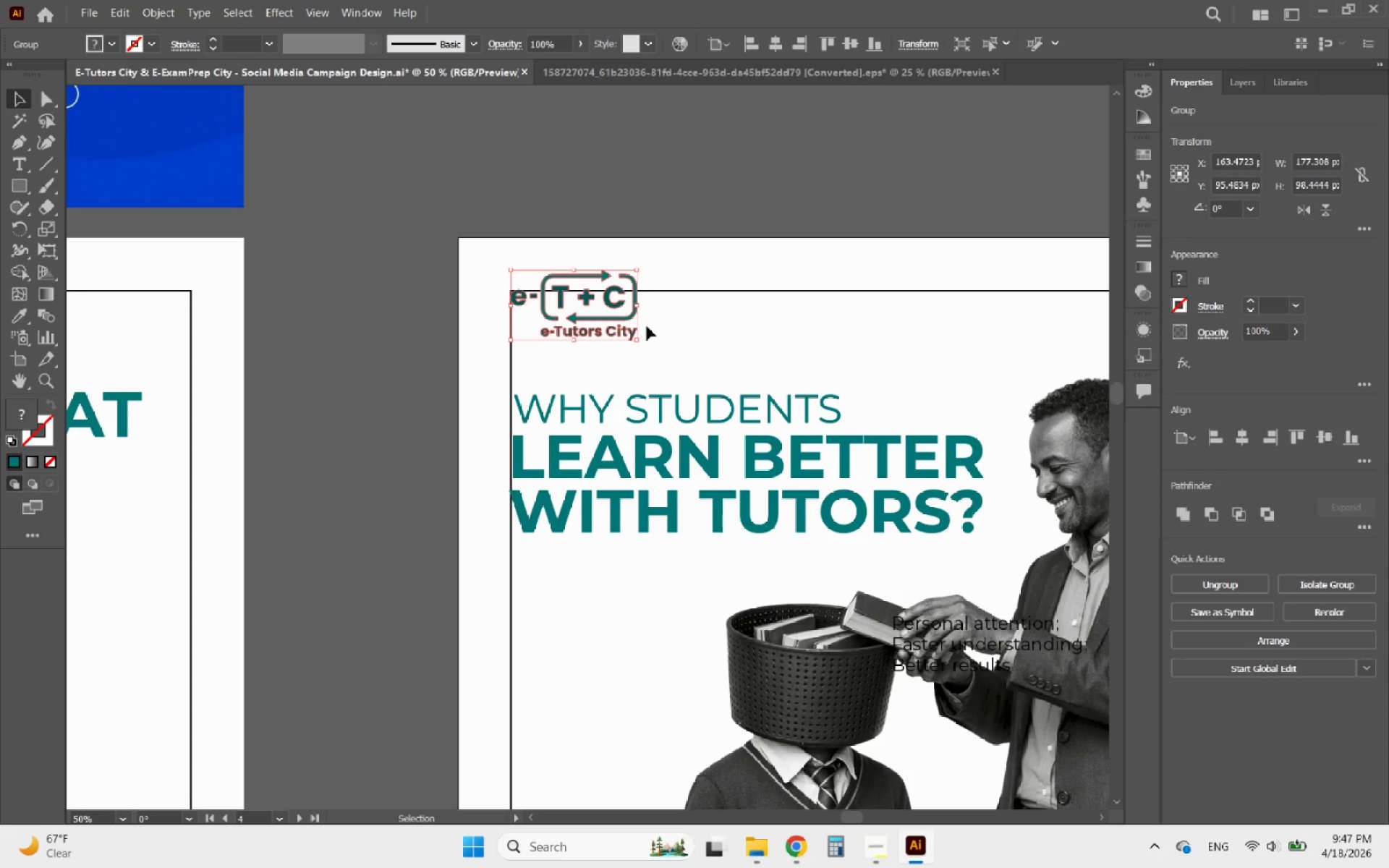 
key(ArrowDown)
 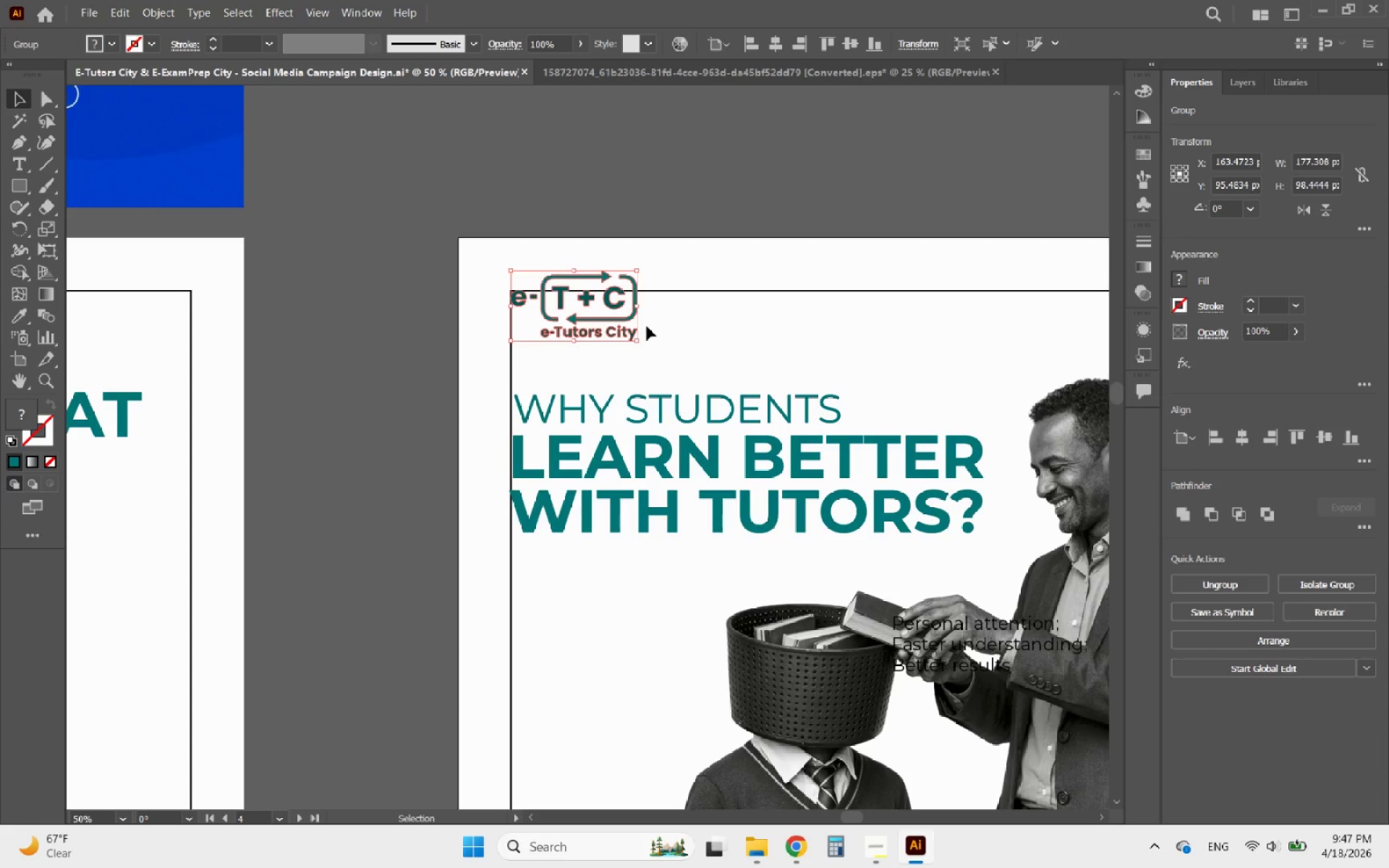 
key(ArrowDown)
 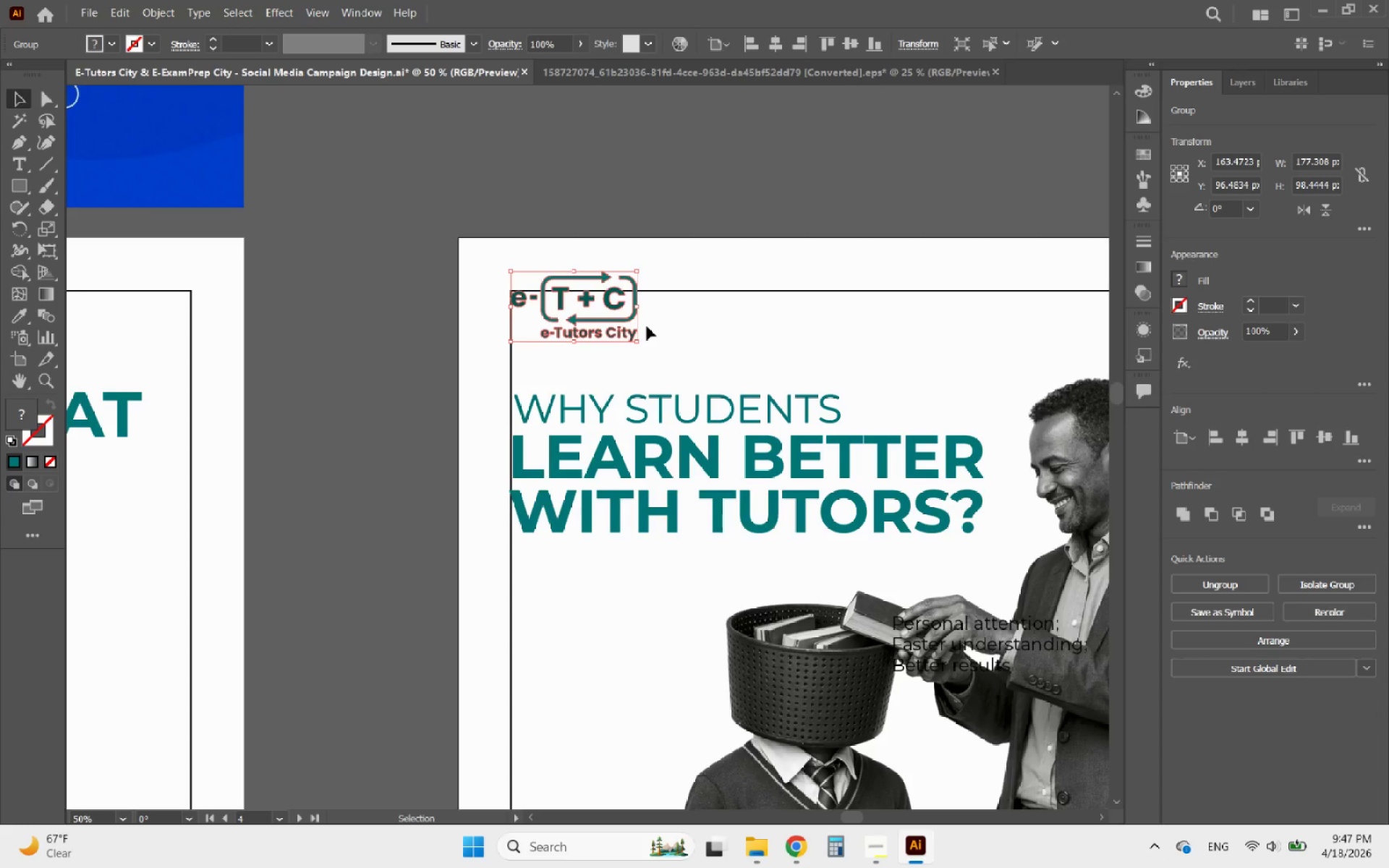 
key(ArrowDown)
 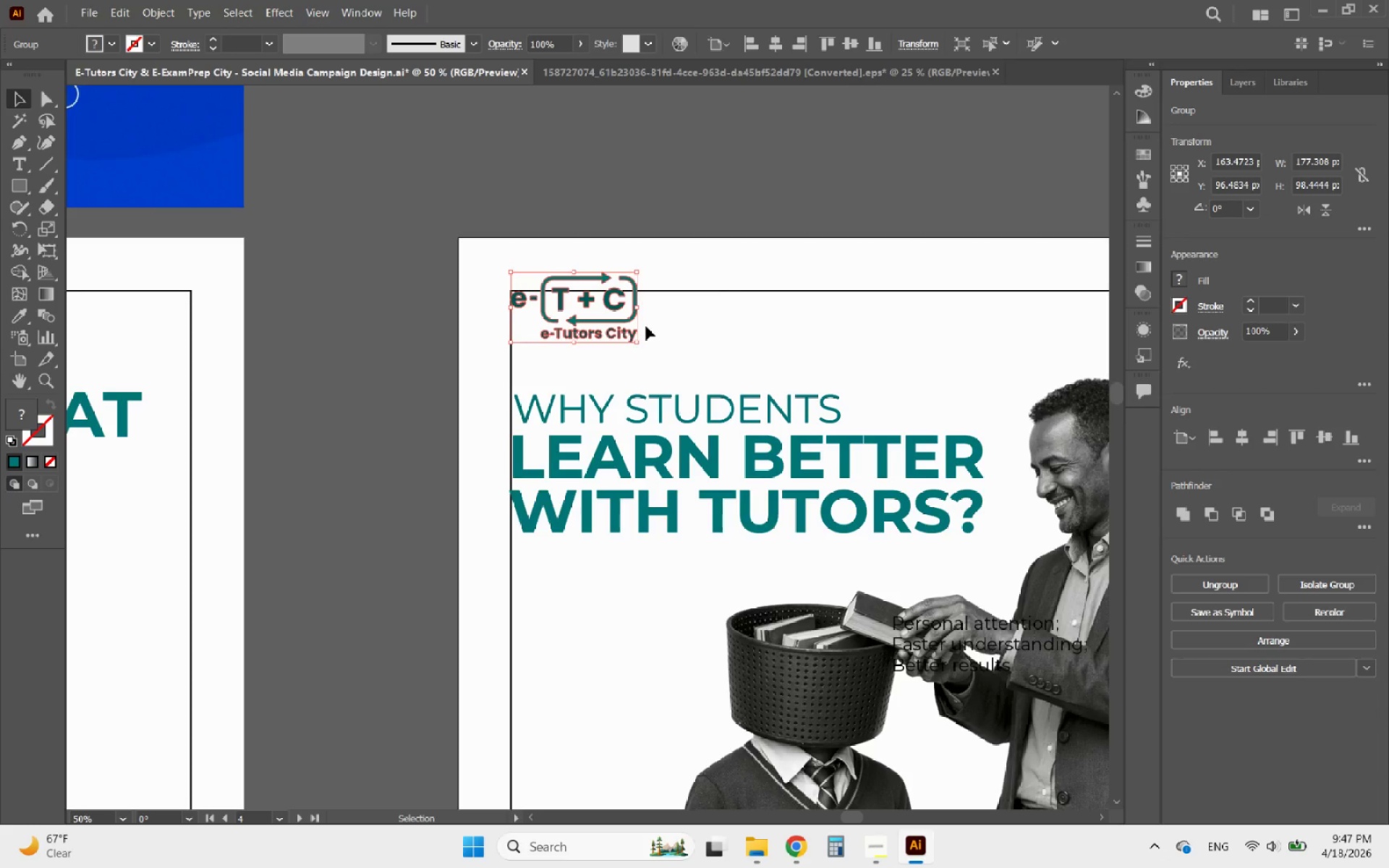 
key(ArrowDown)
 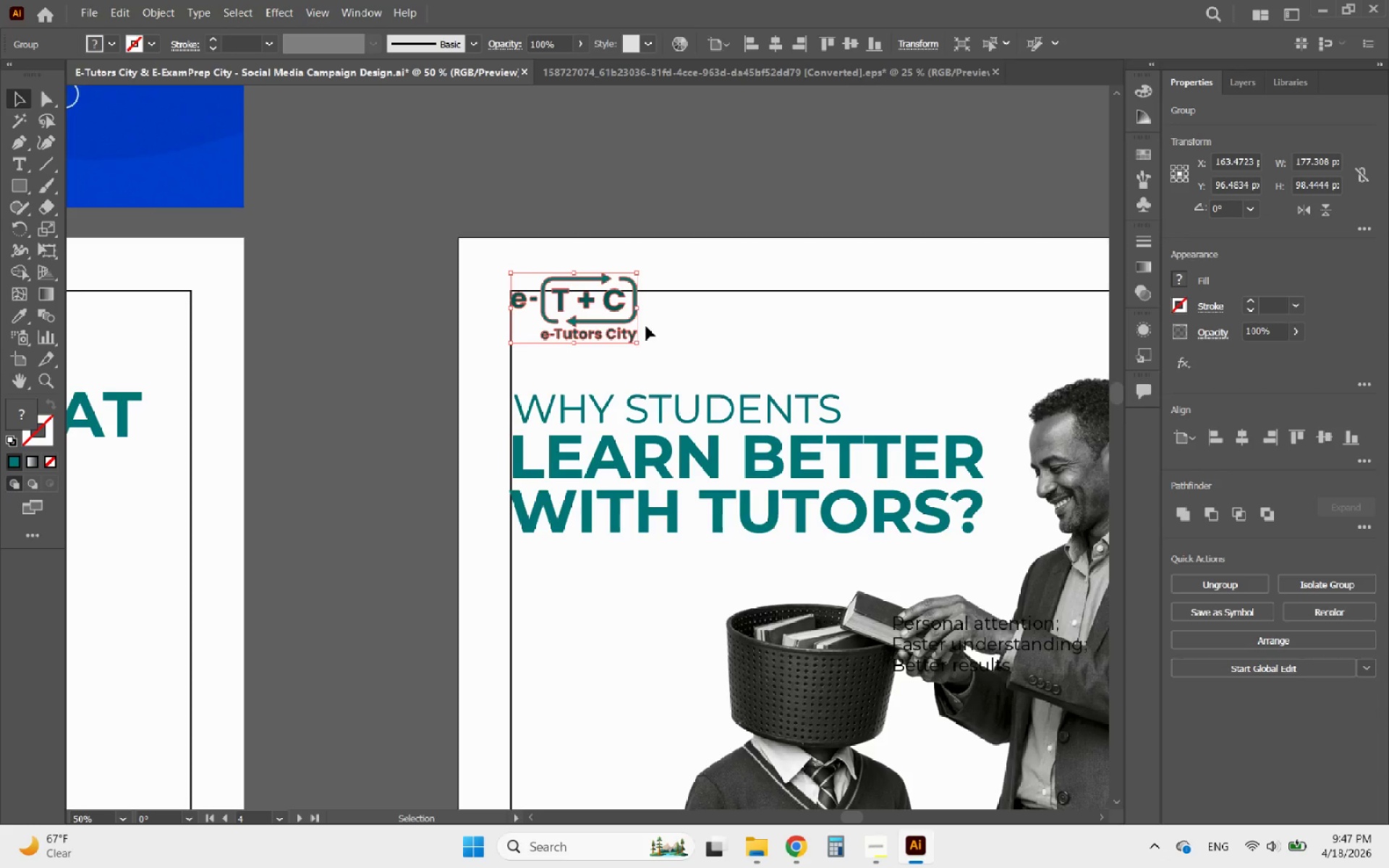 
key(ArrowDown)
 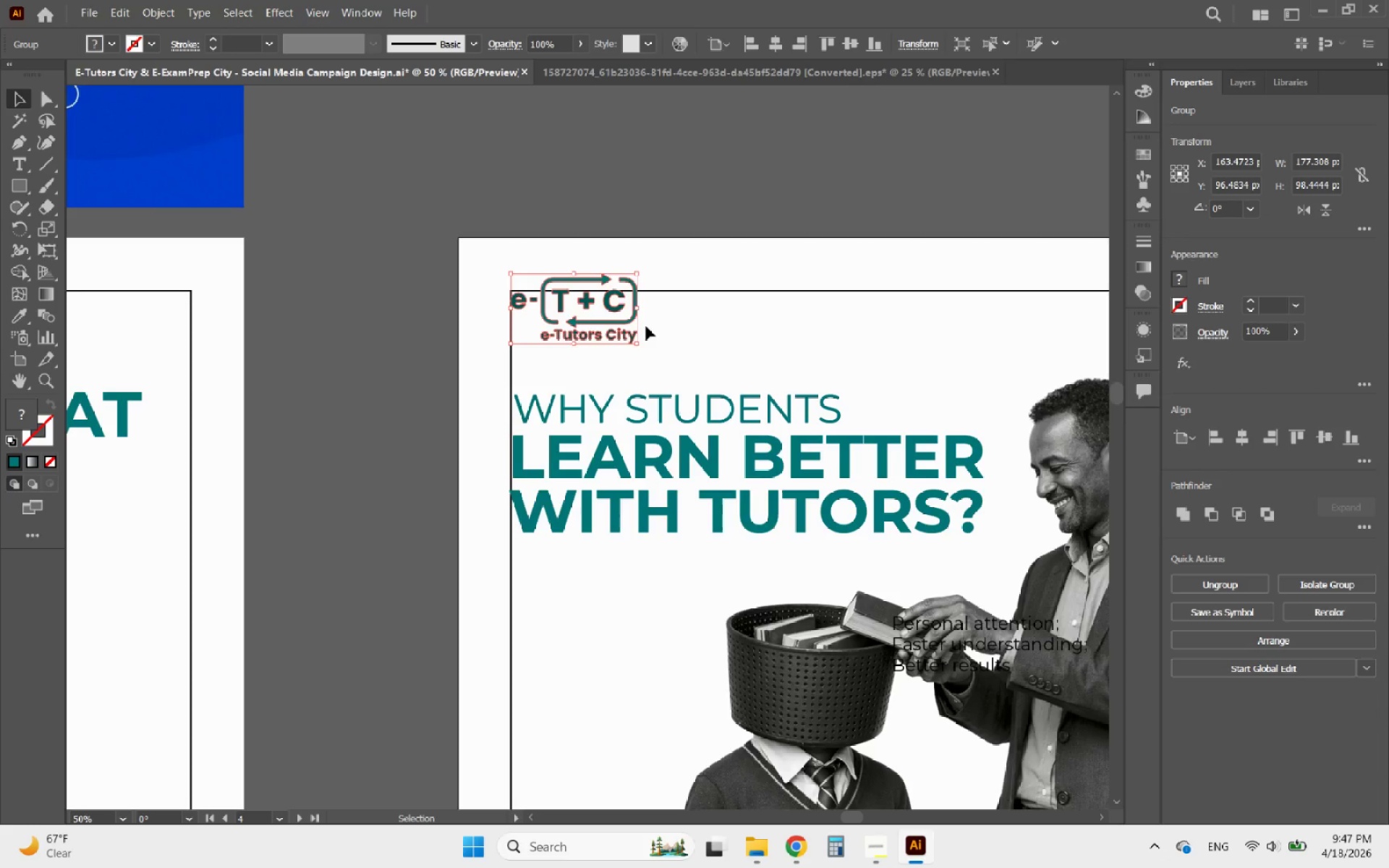 
key(ArrowDown)
 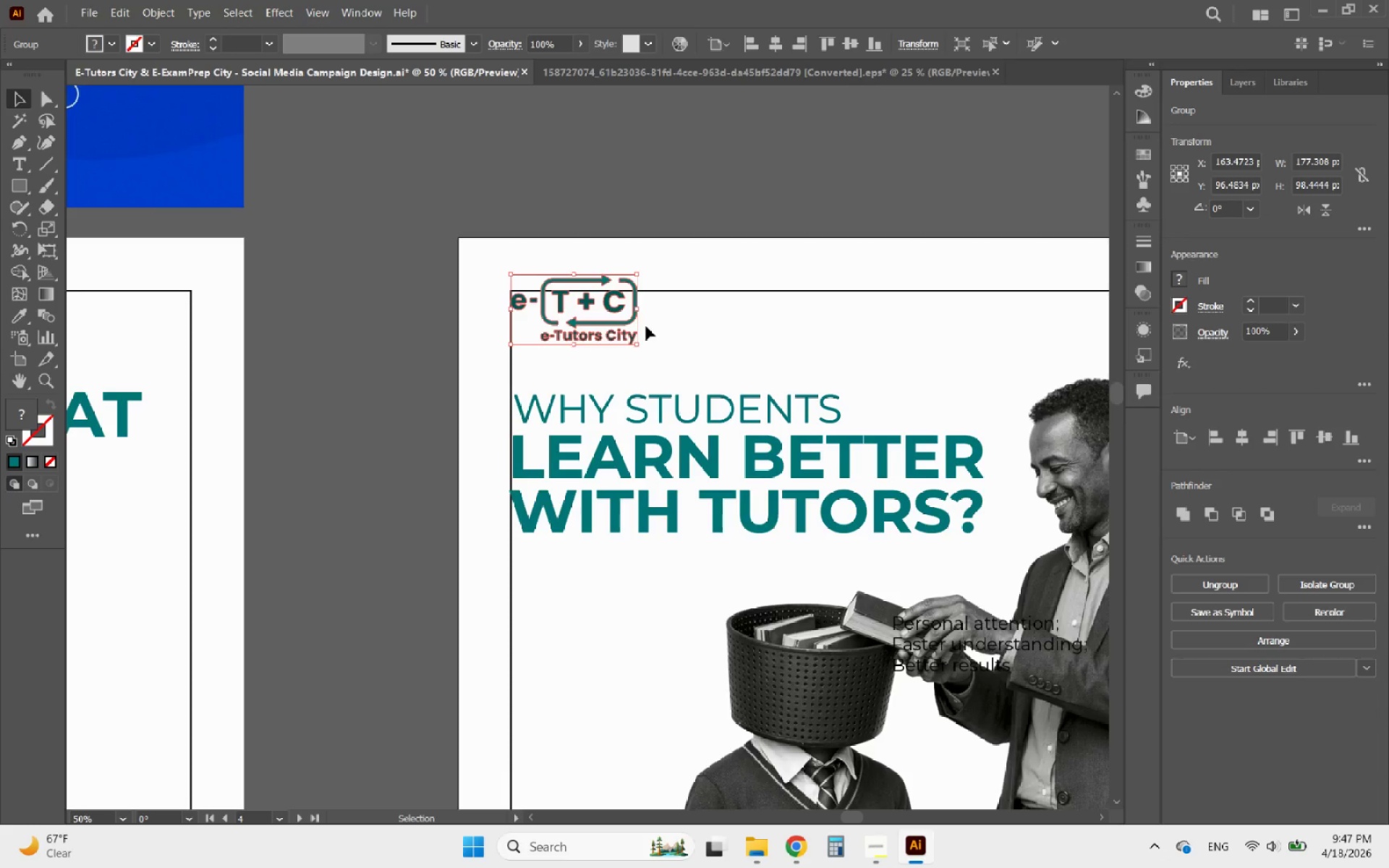 
key(ArrowDown)
 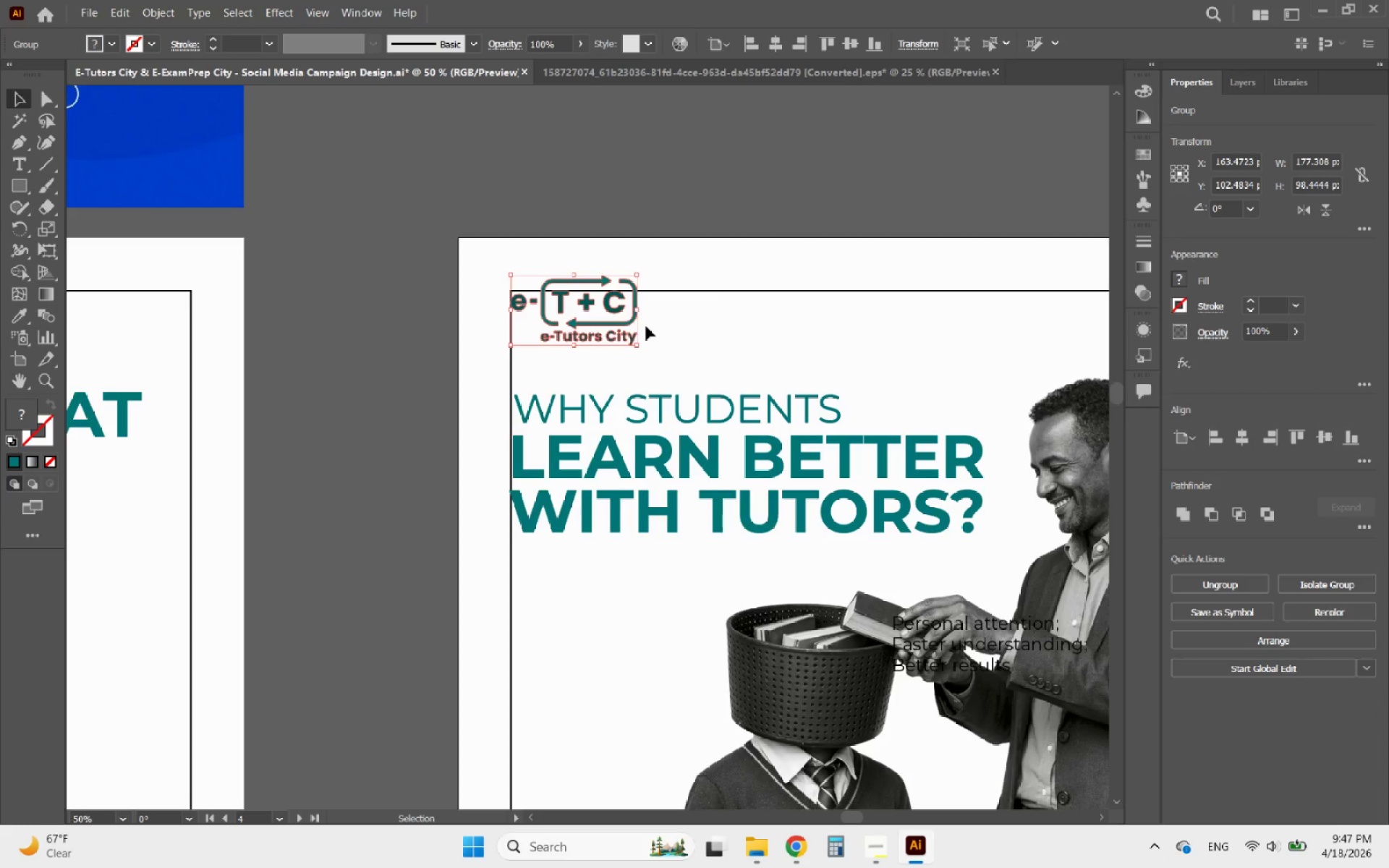 
key(ArrowDown)
 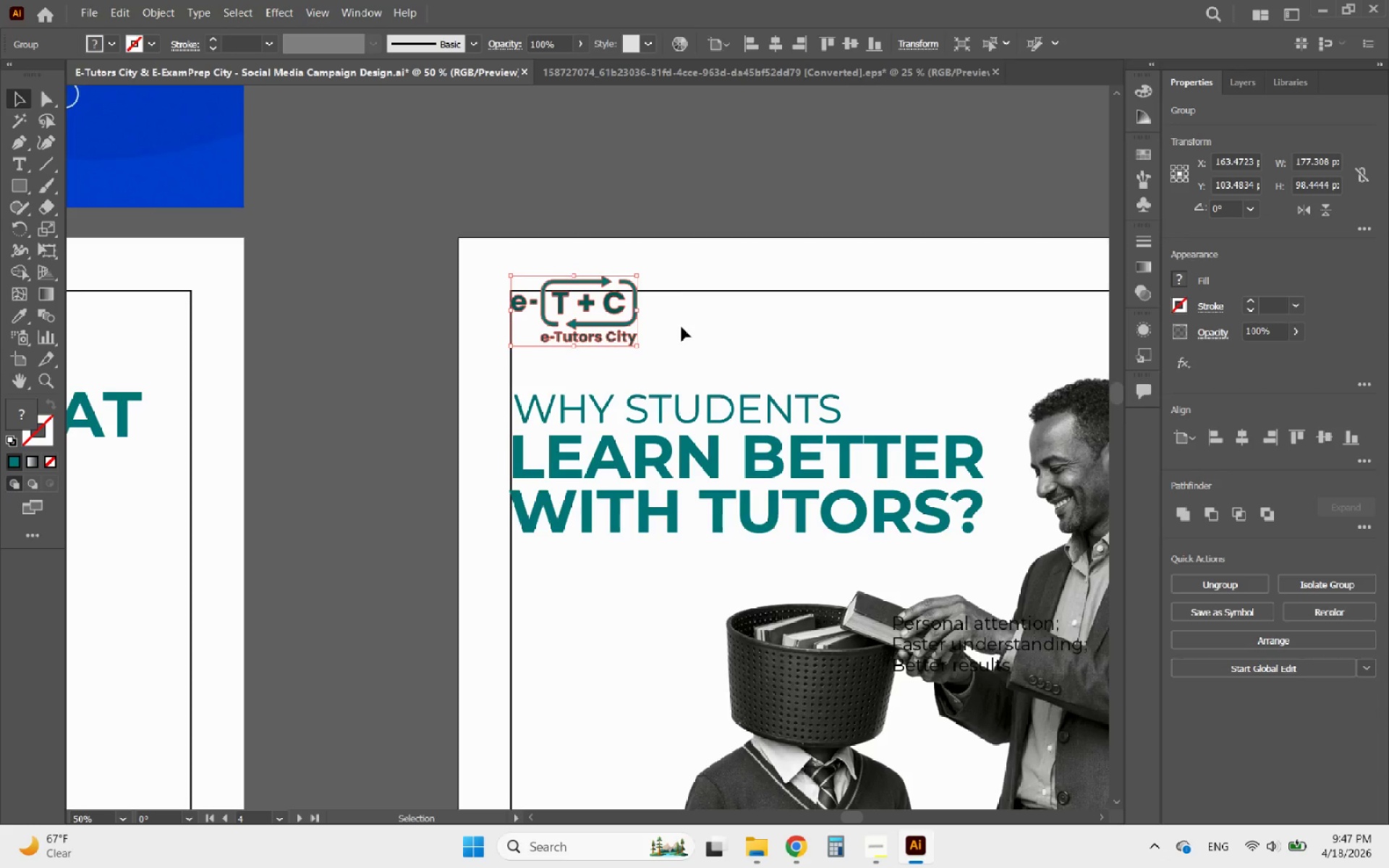 
key(Alt+AltLeft)
 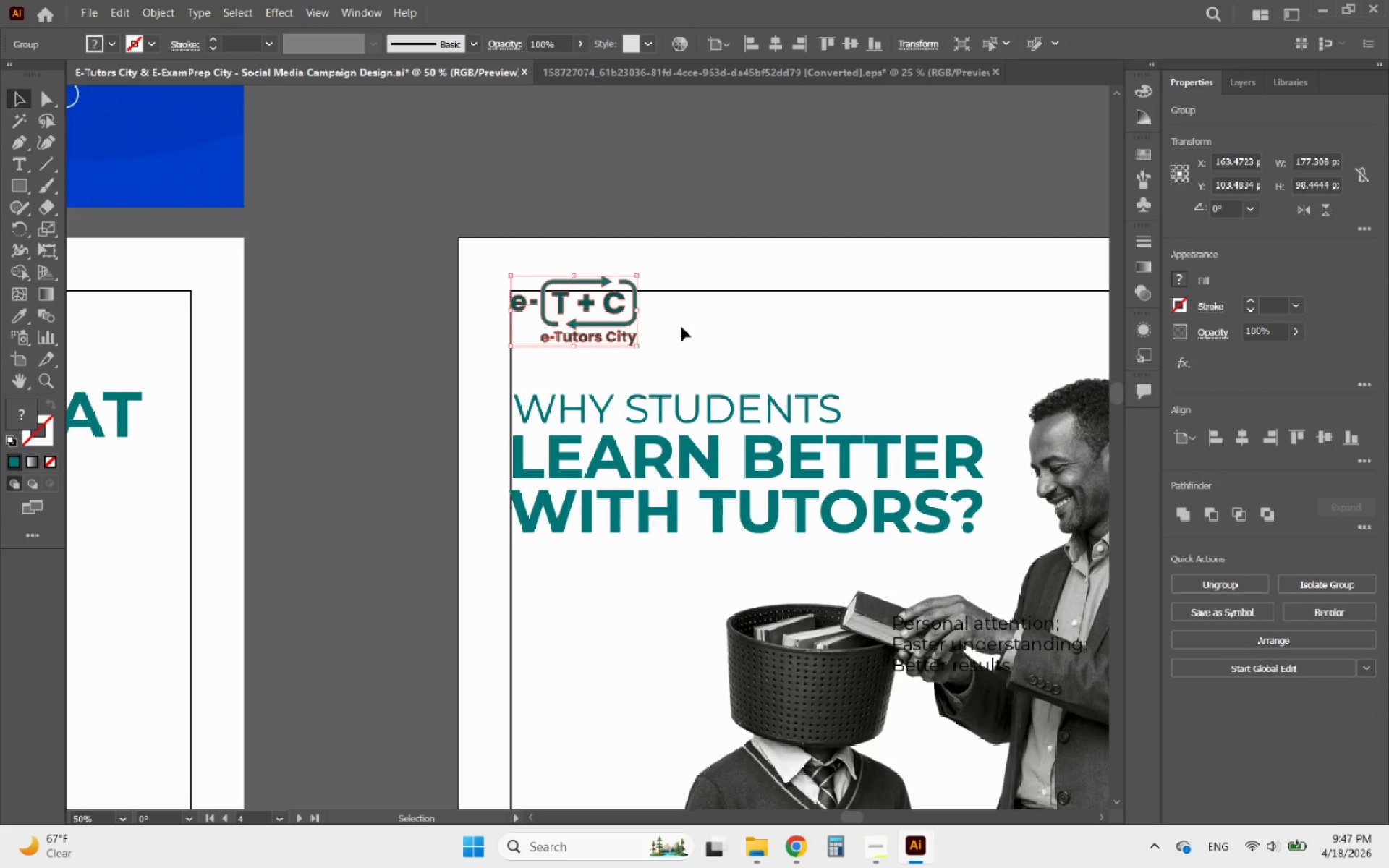 
left_click([681, 327])
 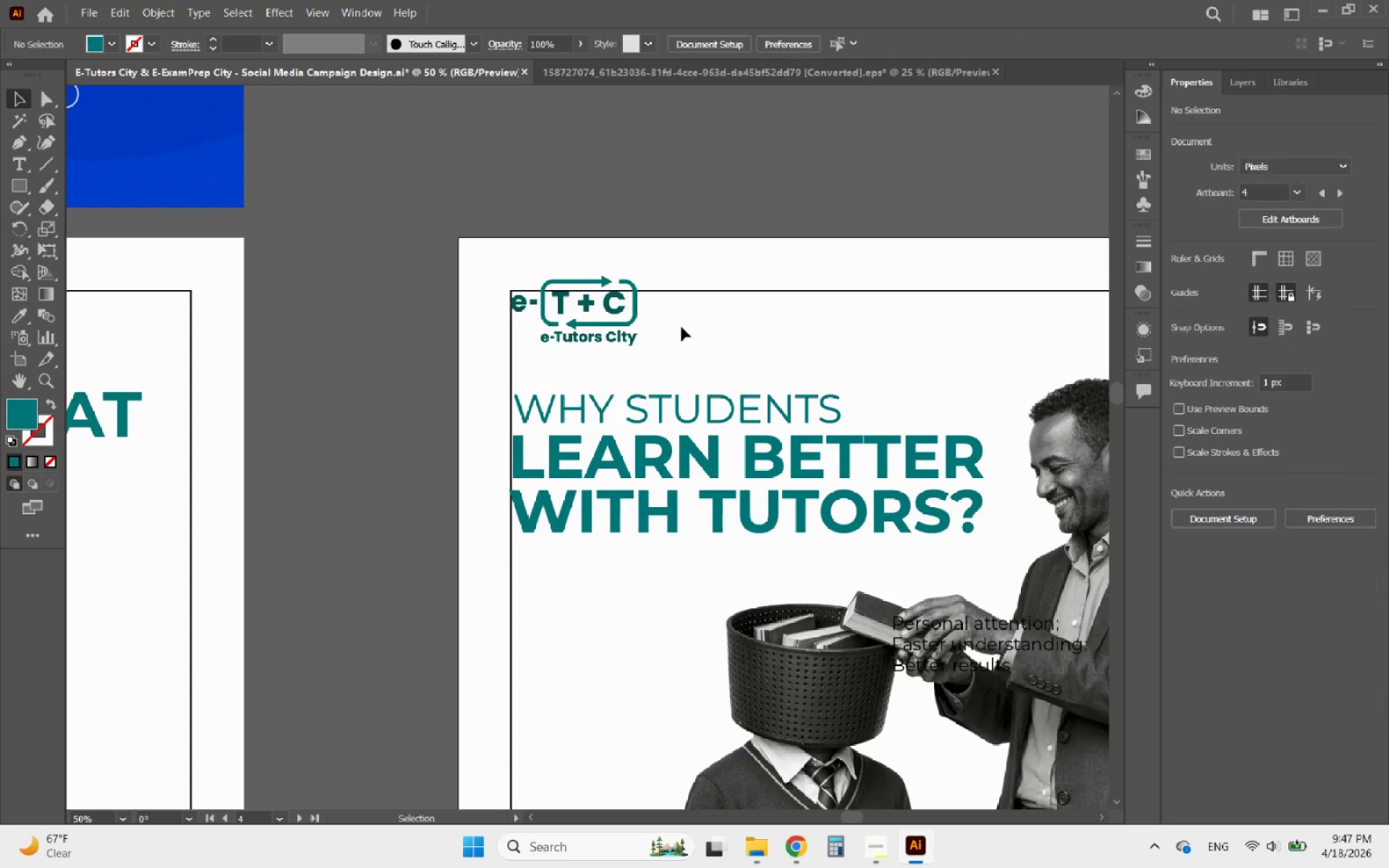 
hold_key(key=AltLeft, duration=0.53)
scroll: coordinate [672, 333], scroll_direction: down, amount: 2.0
 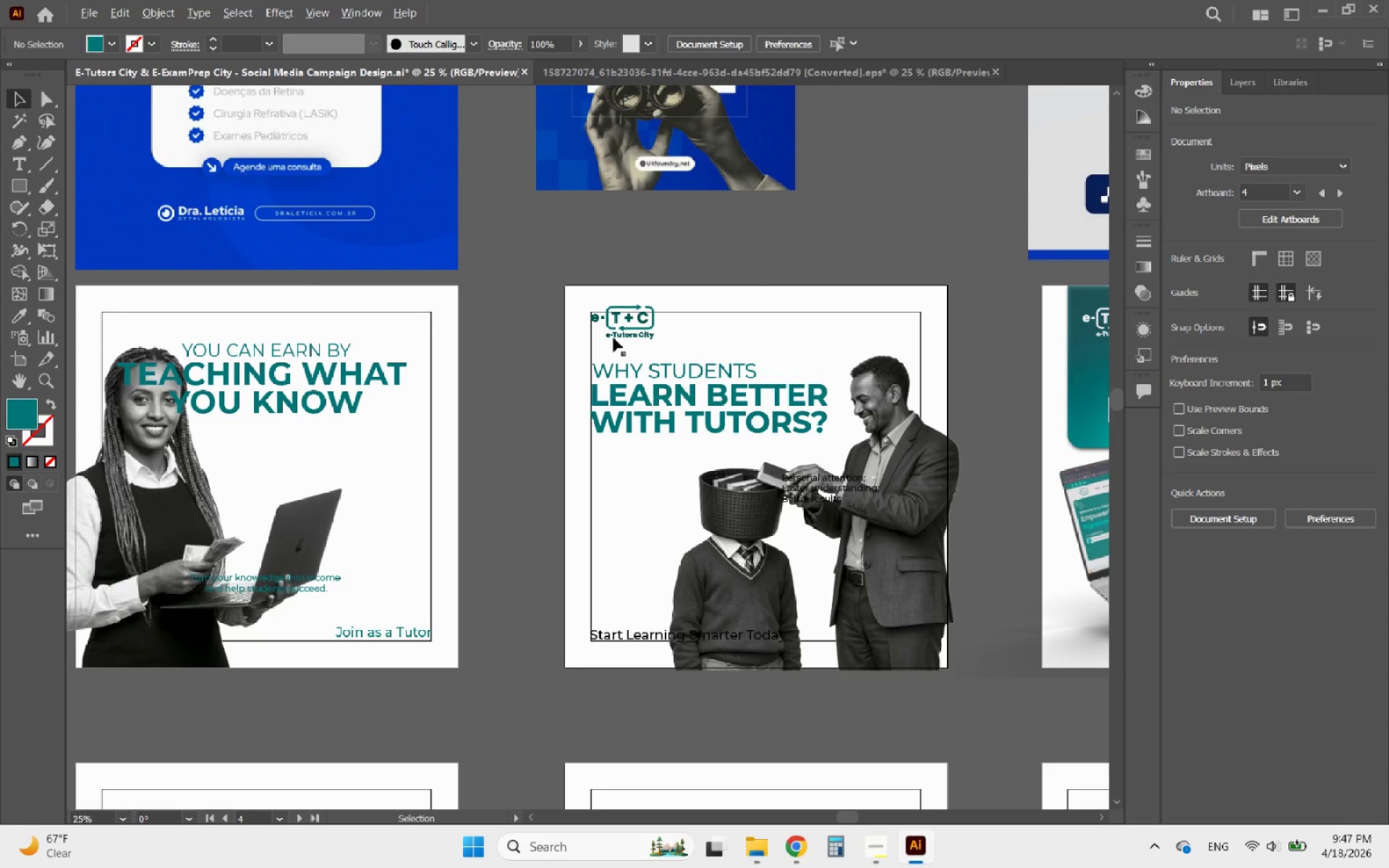 
hold_key(key=AltLeft, duration=0.46)
scroll: coordinate [394, 345], scroll_direction: down, amount: 2.0
 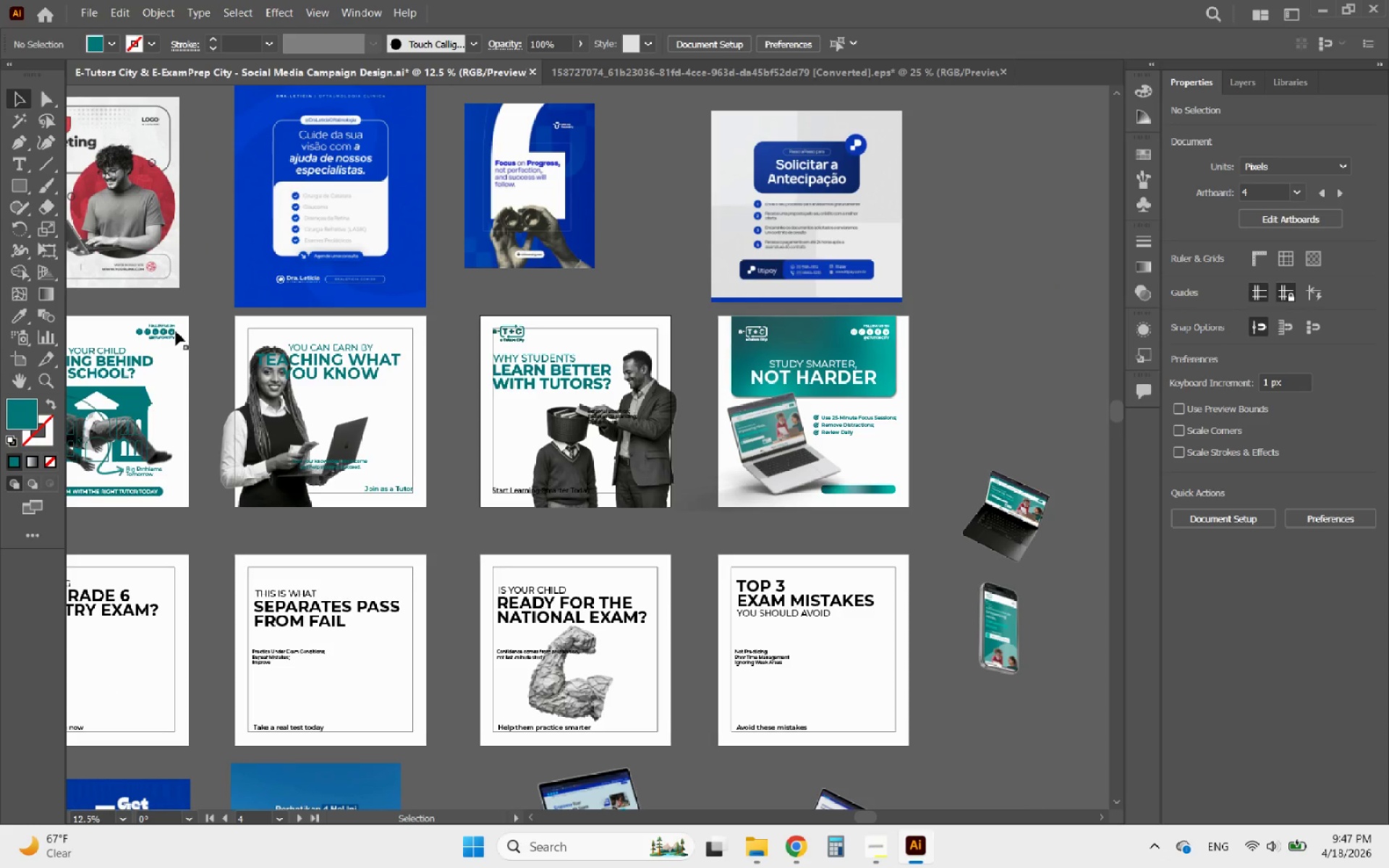 
left_click([161, 333])
 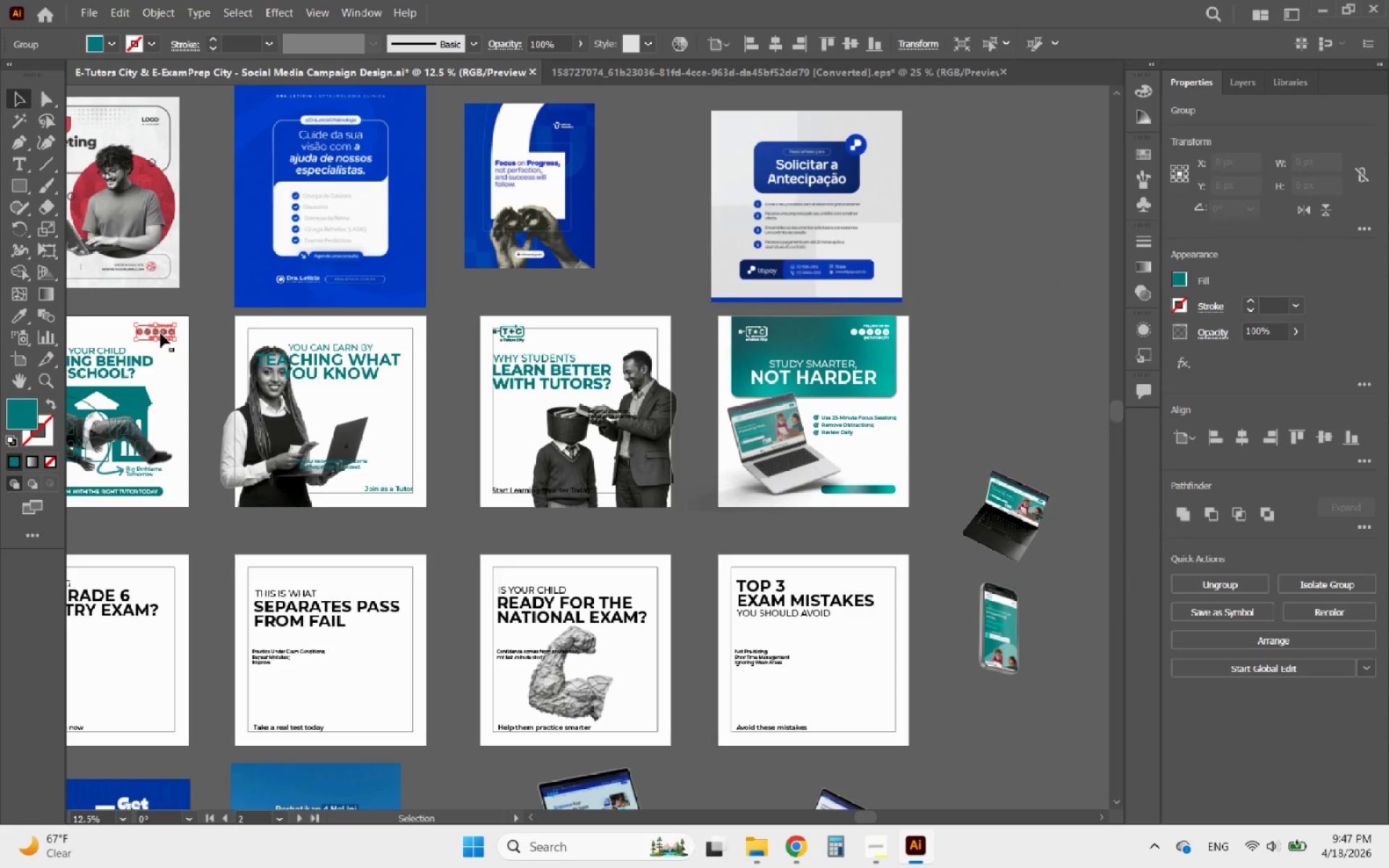 
hold_key(key=AltLeft, duration=2.77)
left_click_drag(start_coordinate=[161, 333], to_coordinate=[644, 348])
 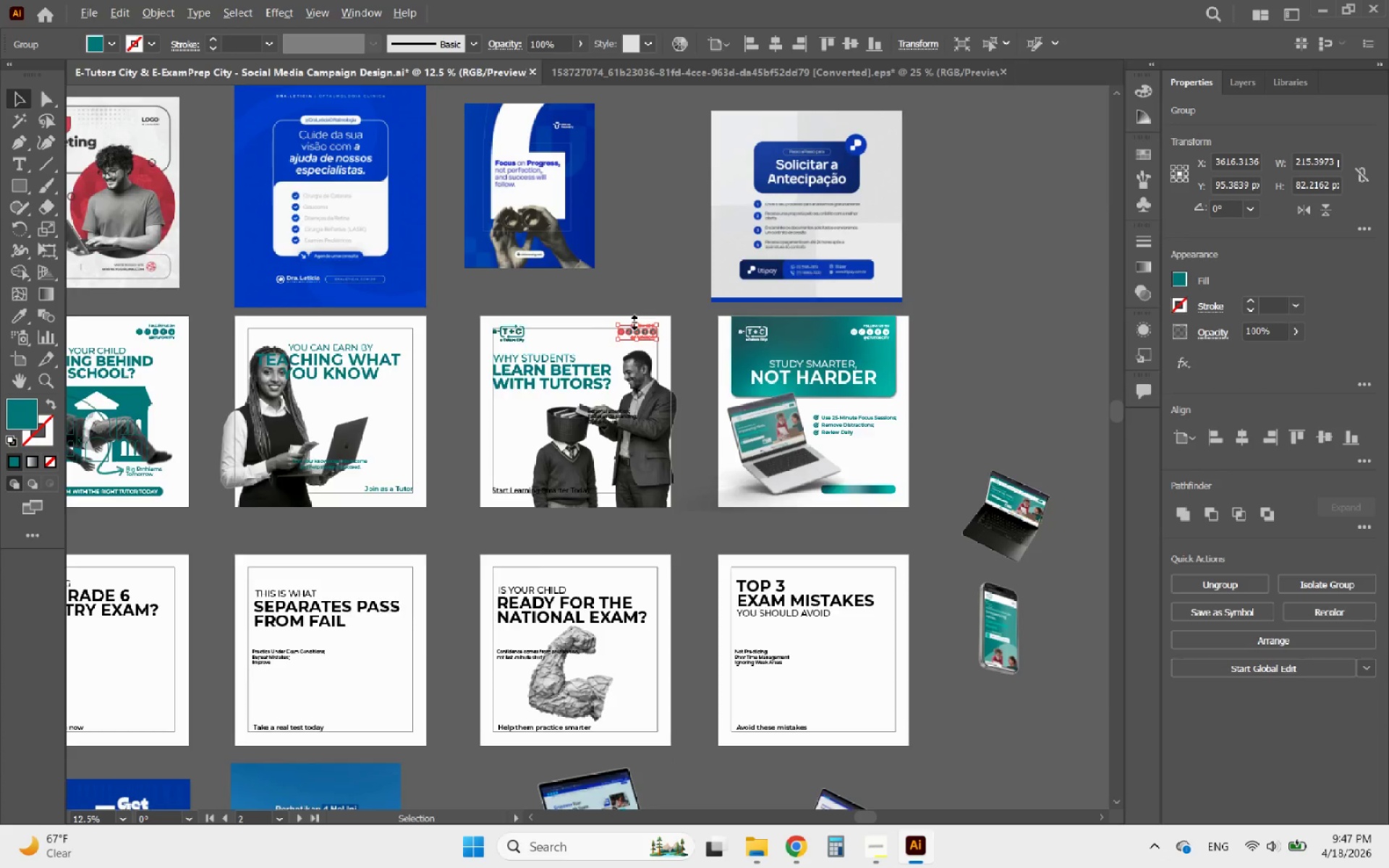 
hold_key(key=ShiftLeft, duration=2.0)
 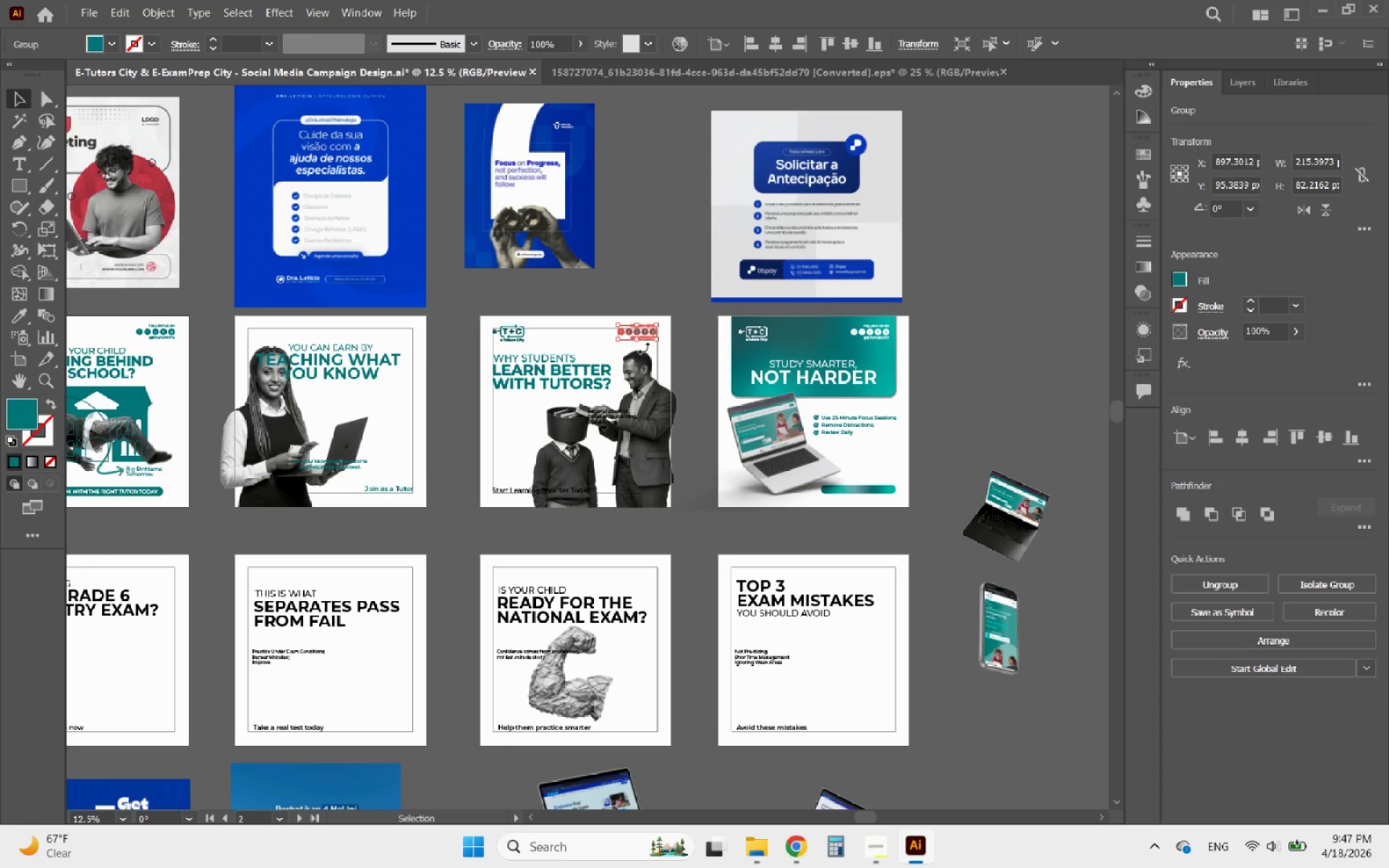 
hold_key(key=AltLeft, duration=1.17)
scroll: coordinate [632, 320], scroll_direction: up, amount: 4.0
 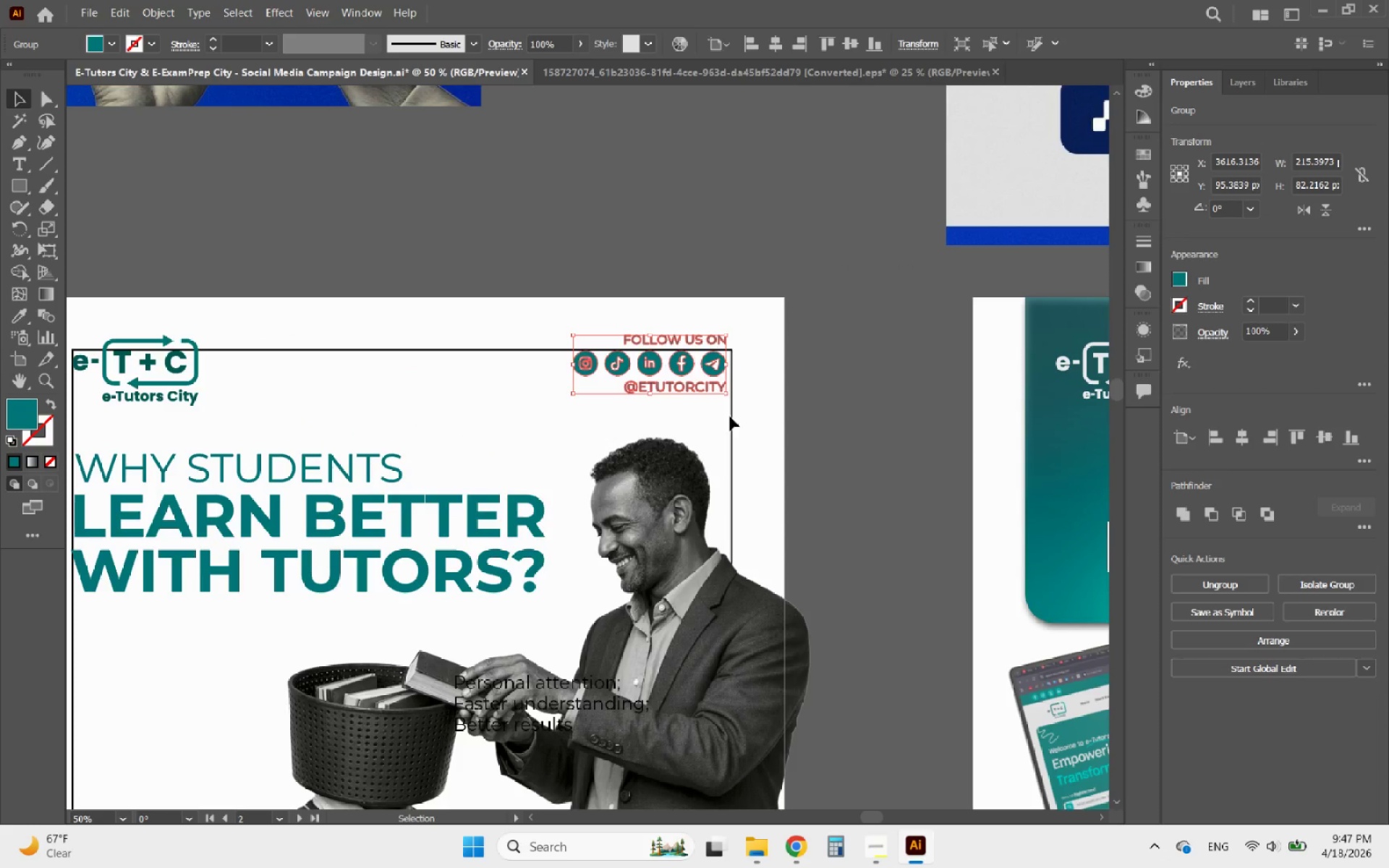 
left_click([730, 417])
 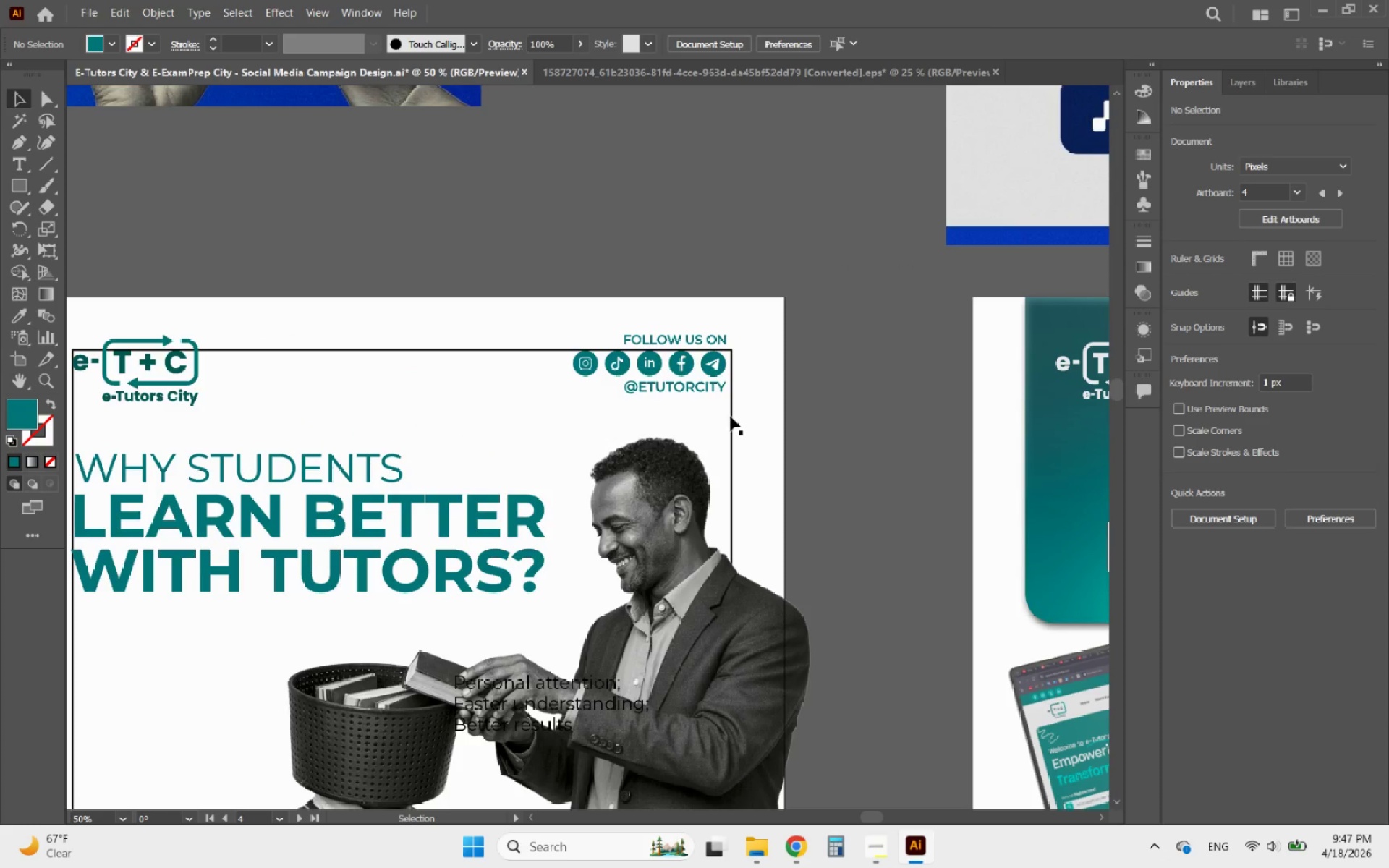 
left_click([731, 417])
 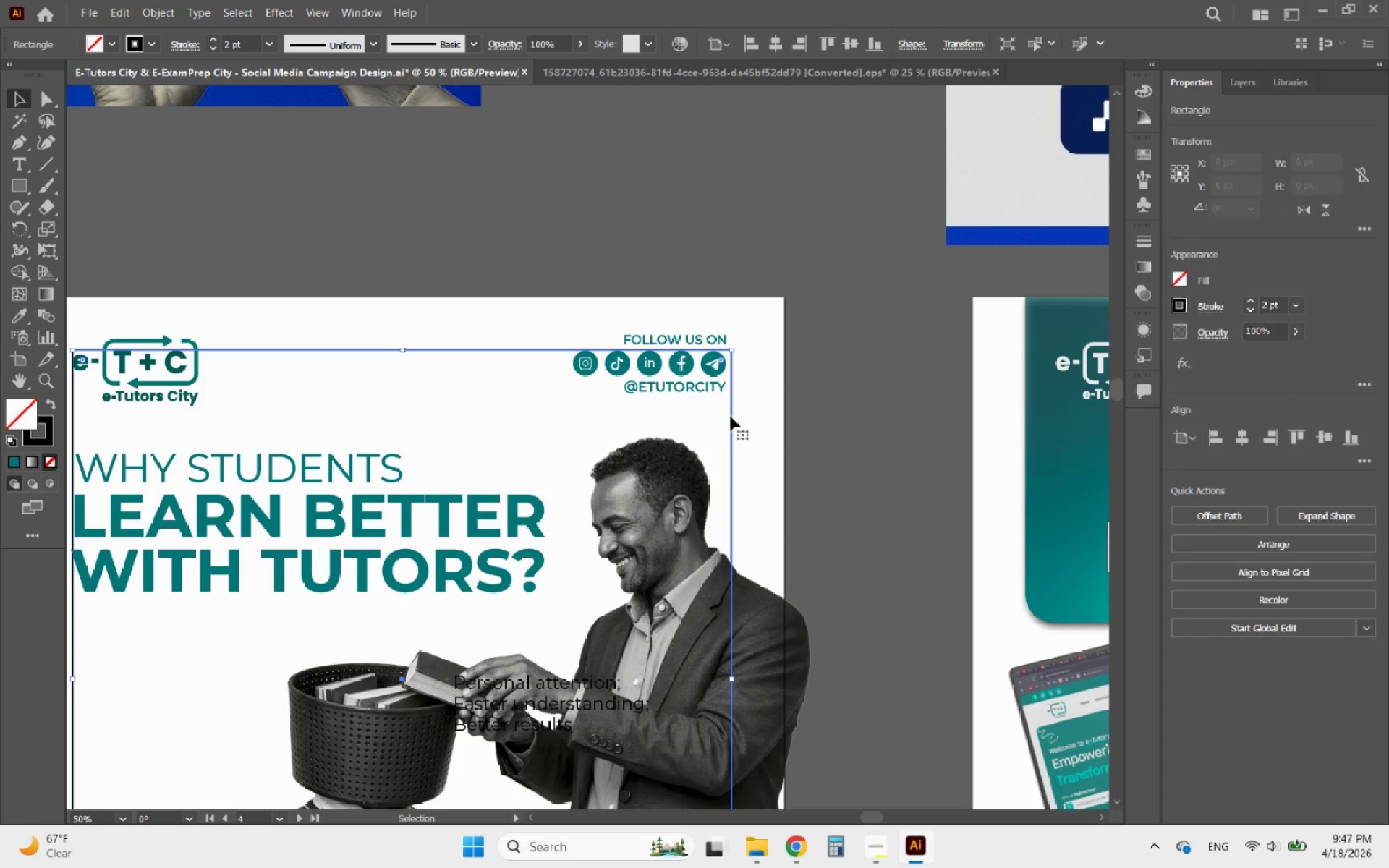 
hold_key(key=ShiftLeft, duration=1.48)
left_click([708, 378])
 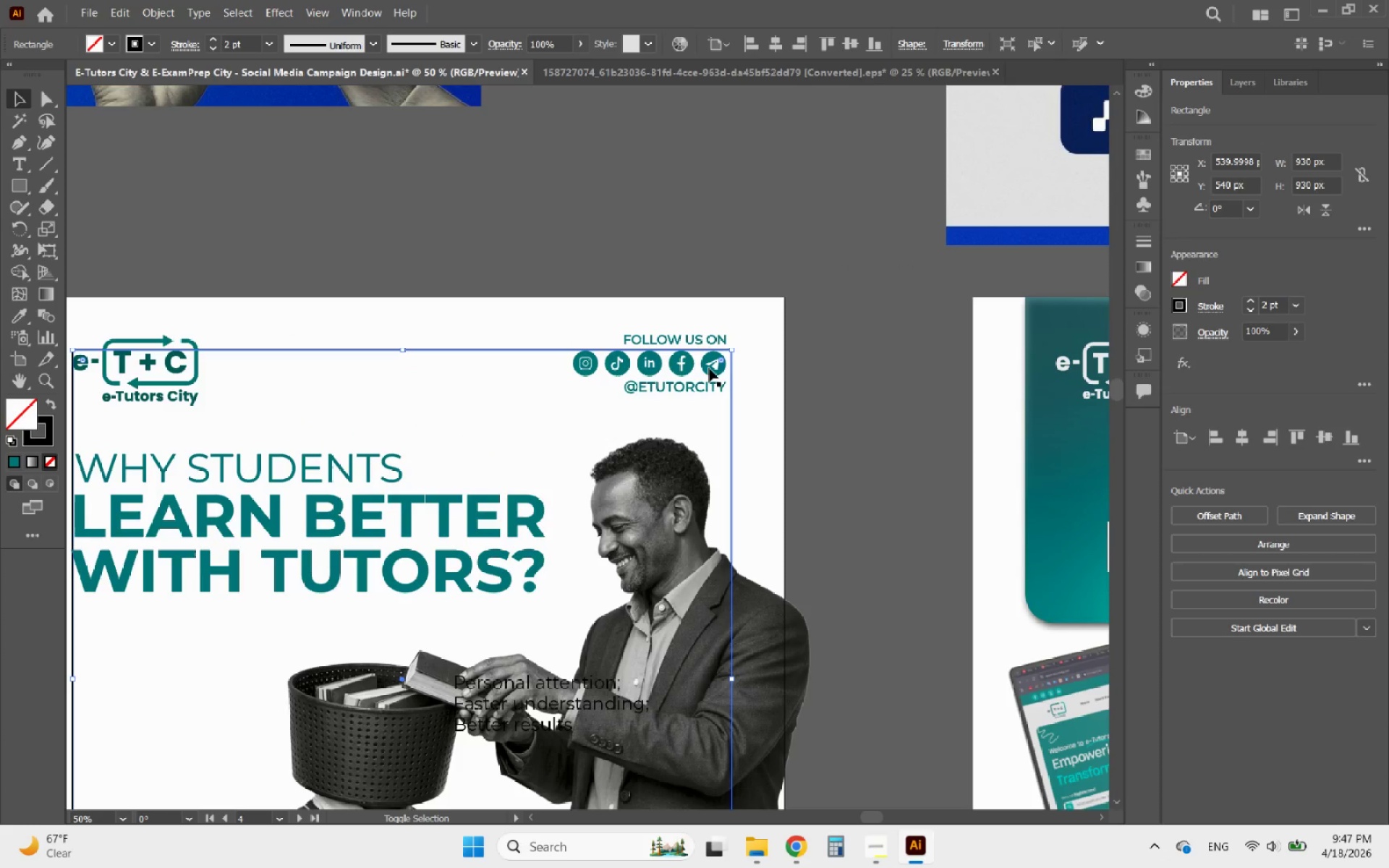 
left_click([709, 368])
 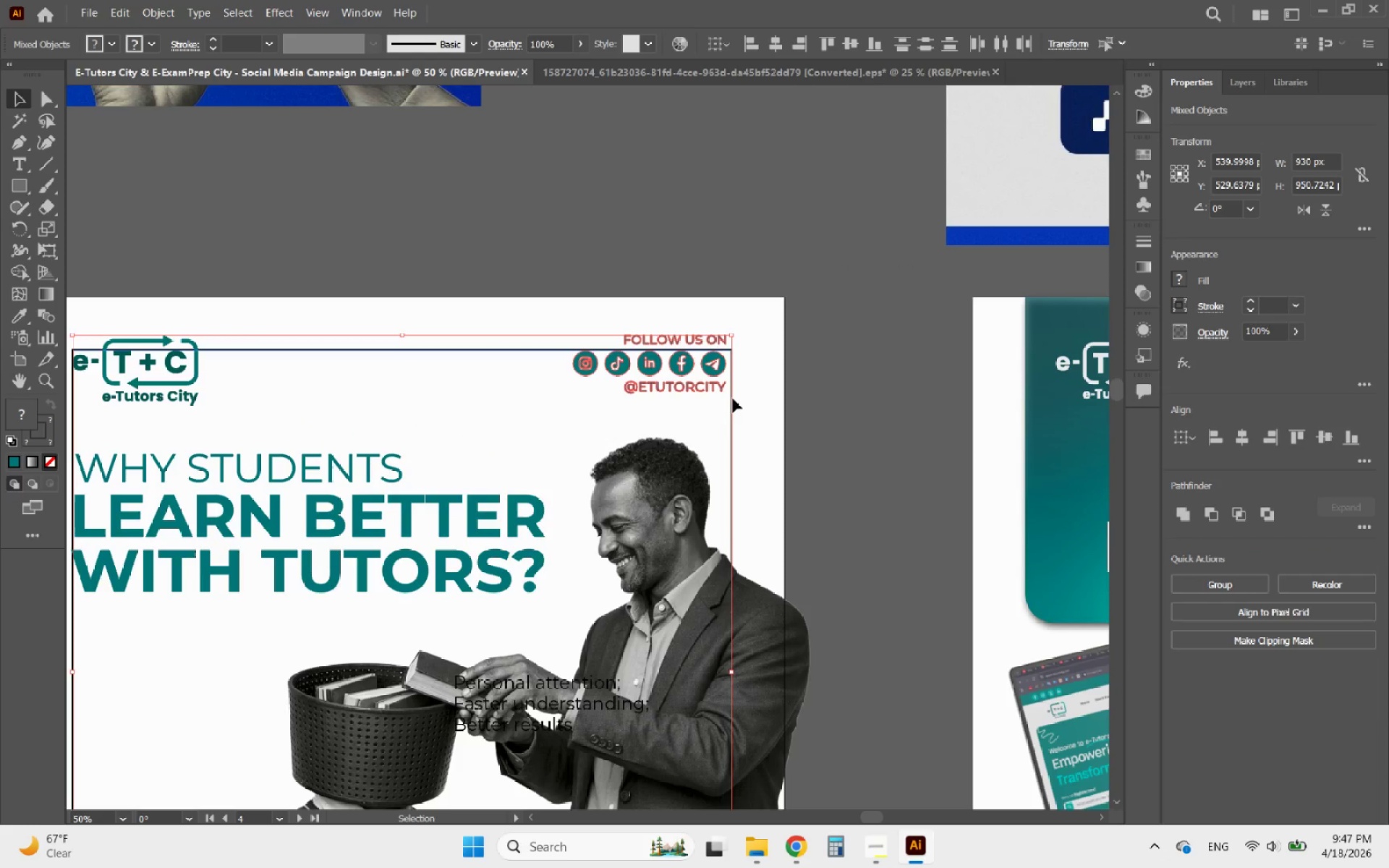 
left_click([733, 399])
 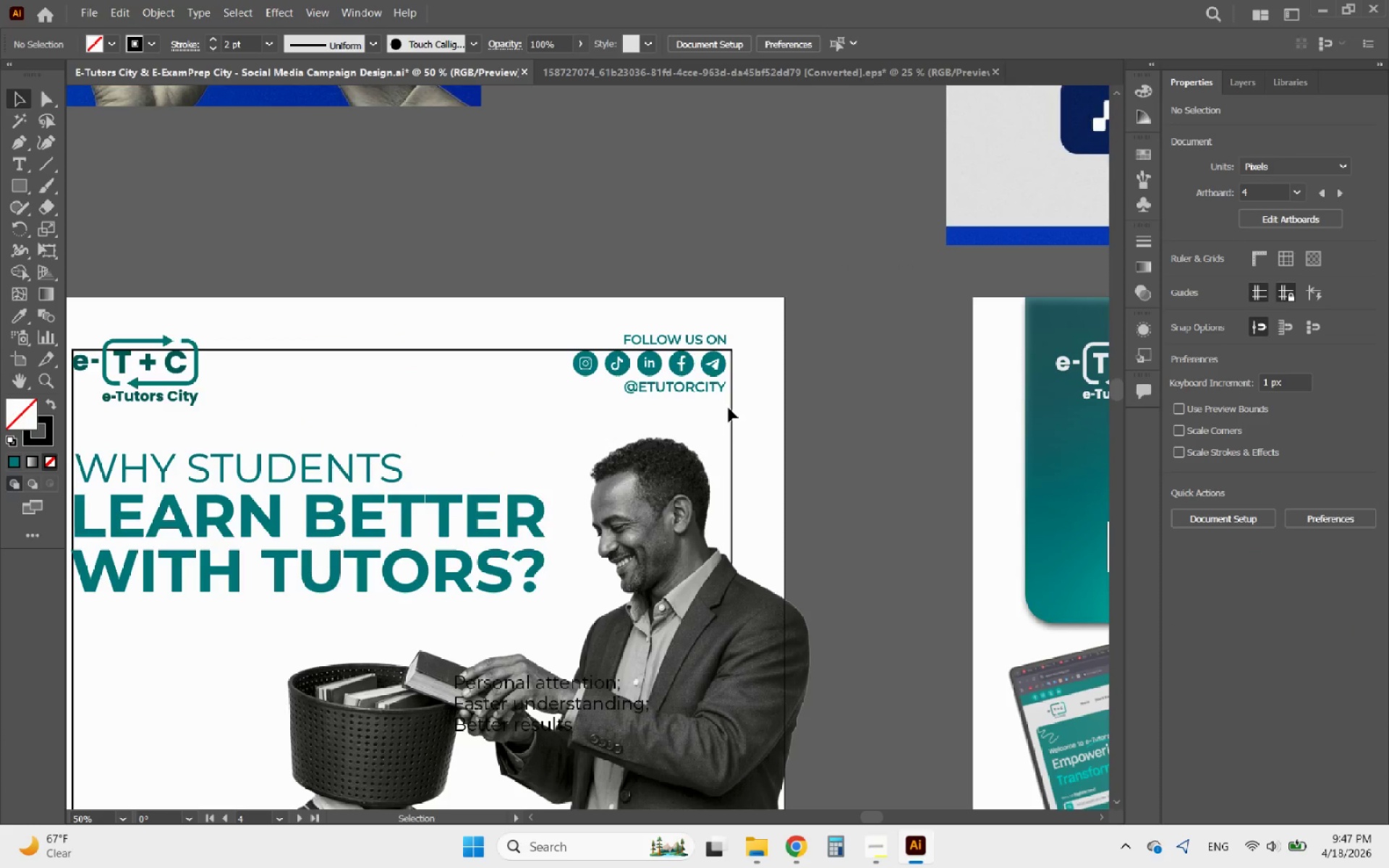 
left_click([729, 408])
 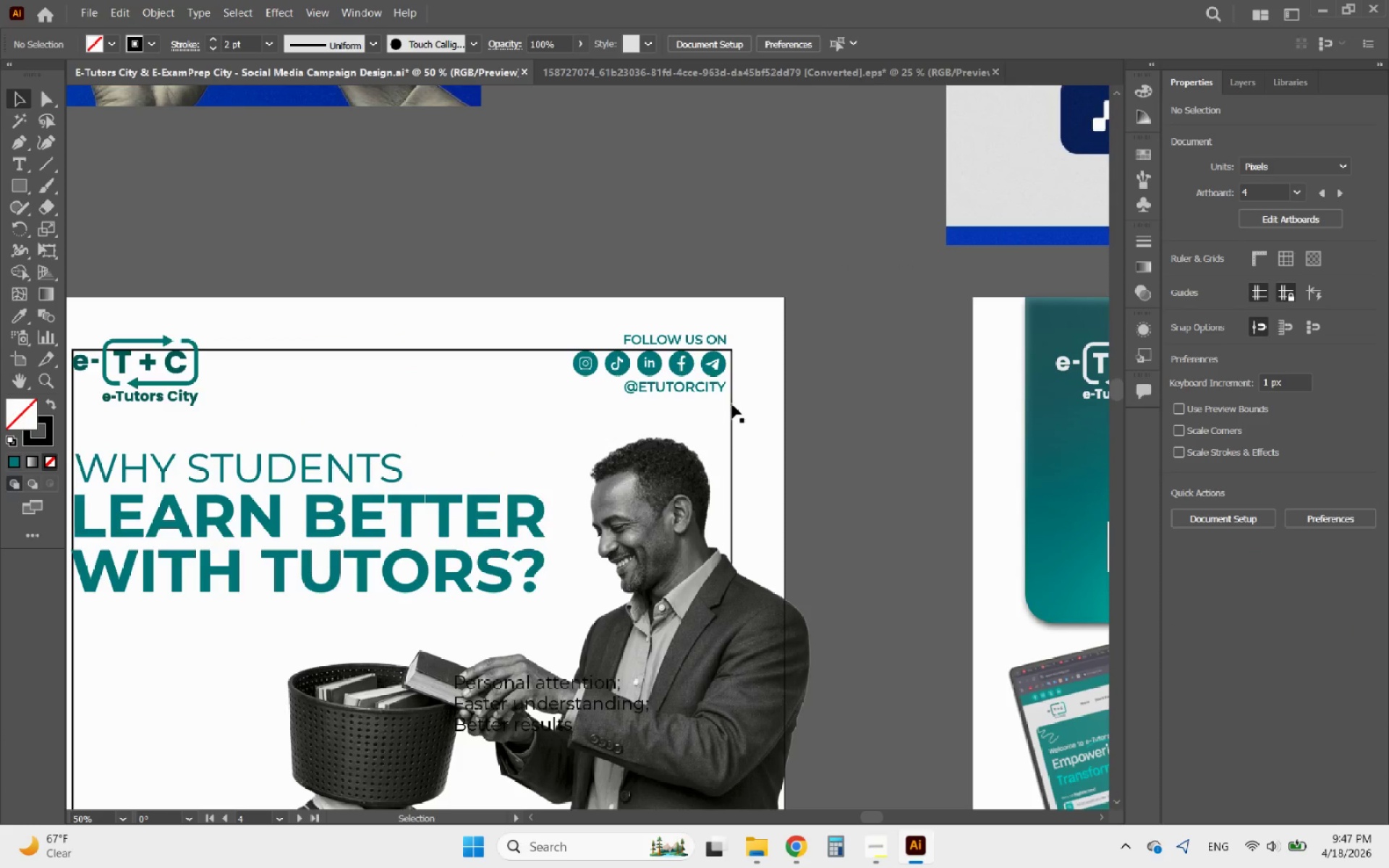 
left_click([732, 404])
 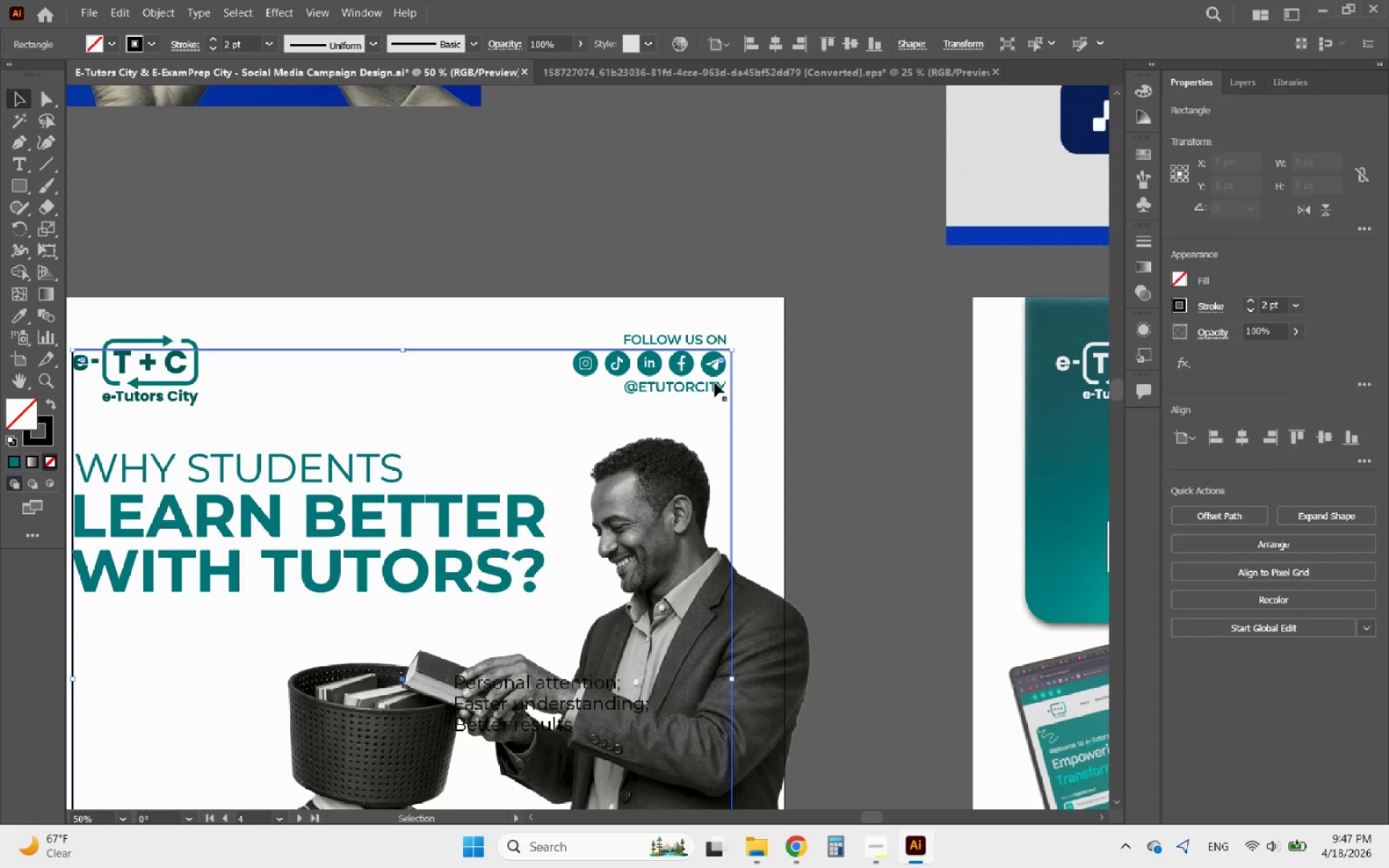 
hold_key(key=ShiftLeft, duration=1.06)
left_click([684, 365])
 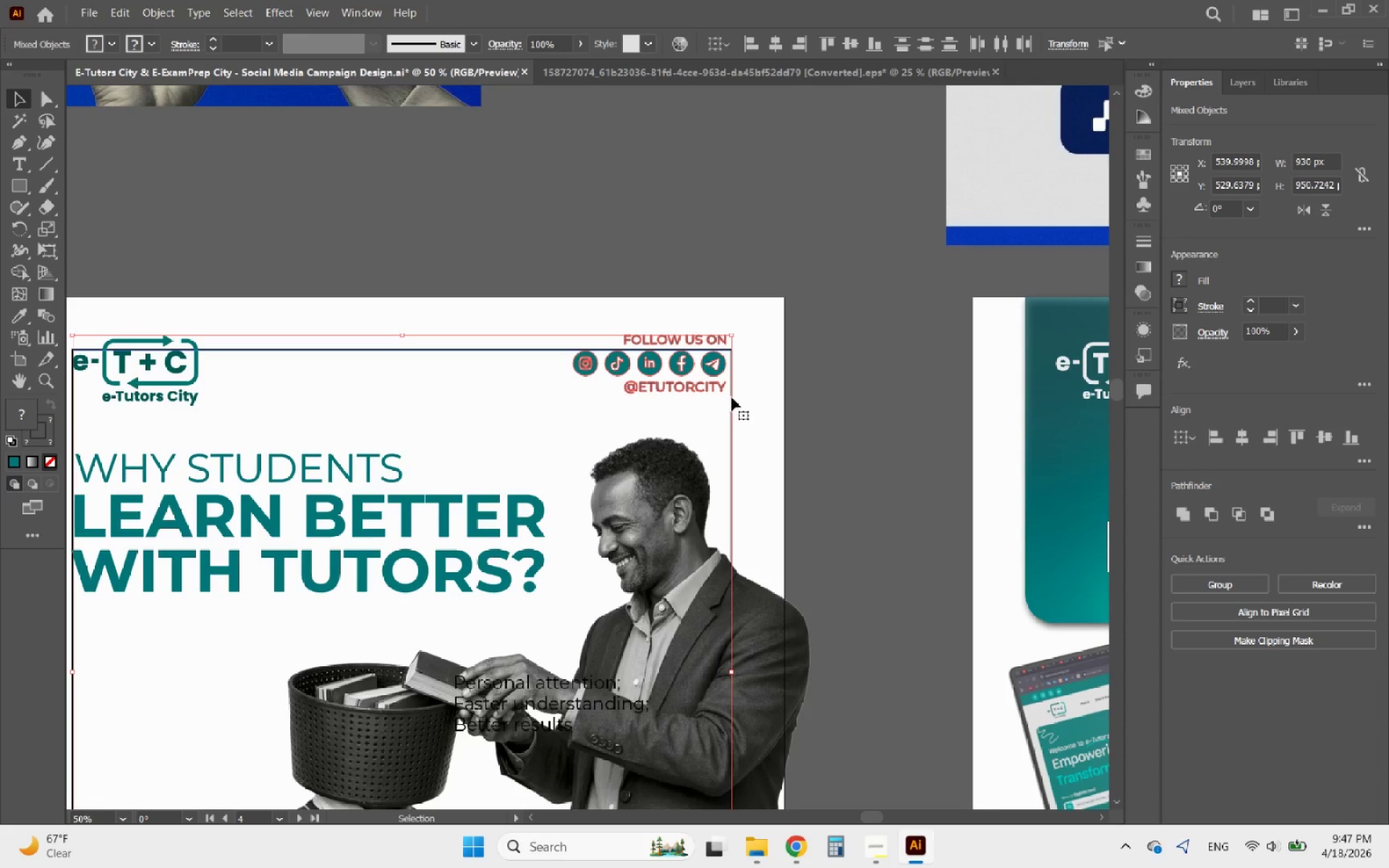 
left_click([731, 397])
 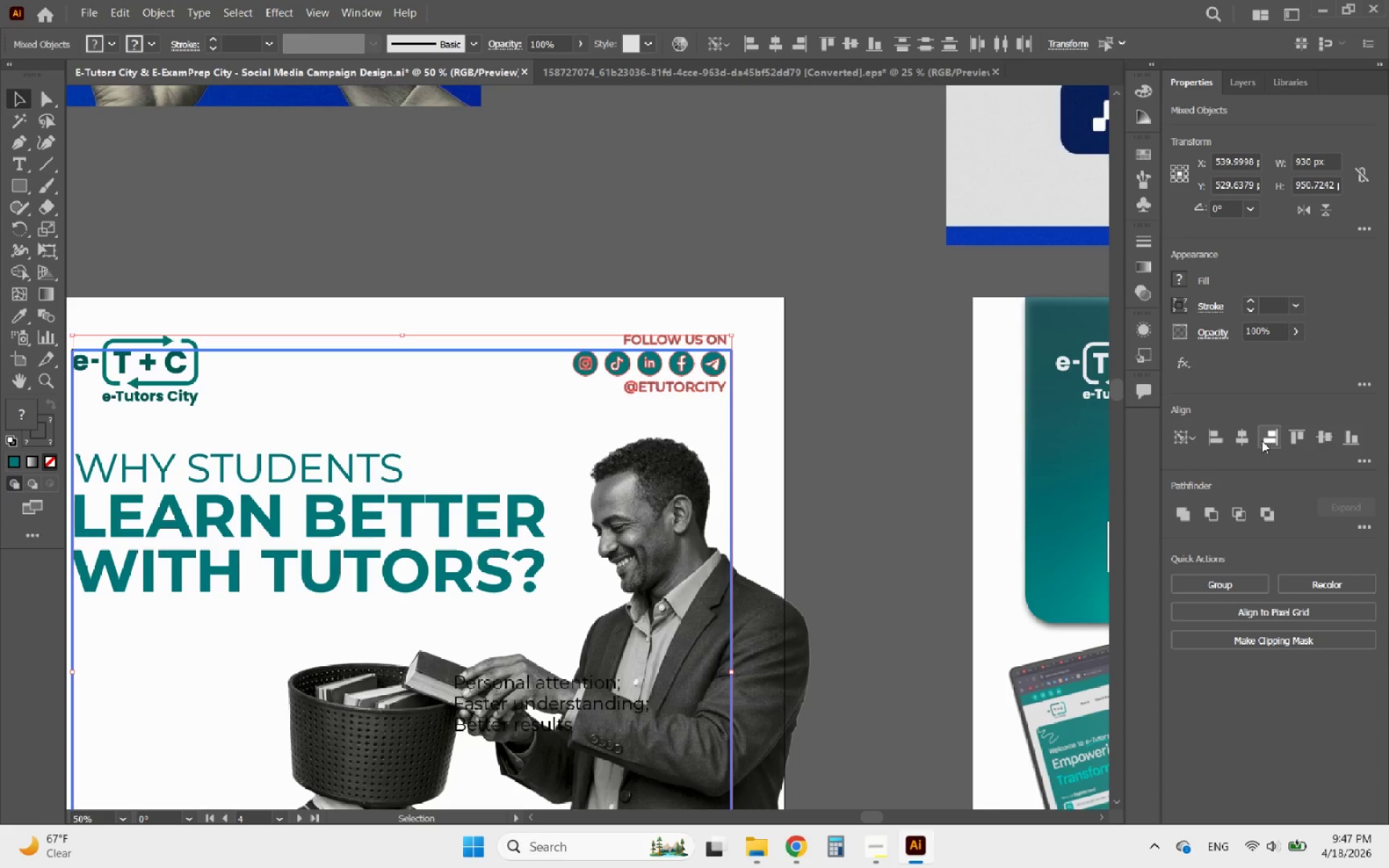 
left_click([1270, 441])
 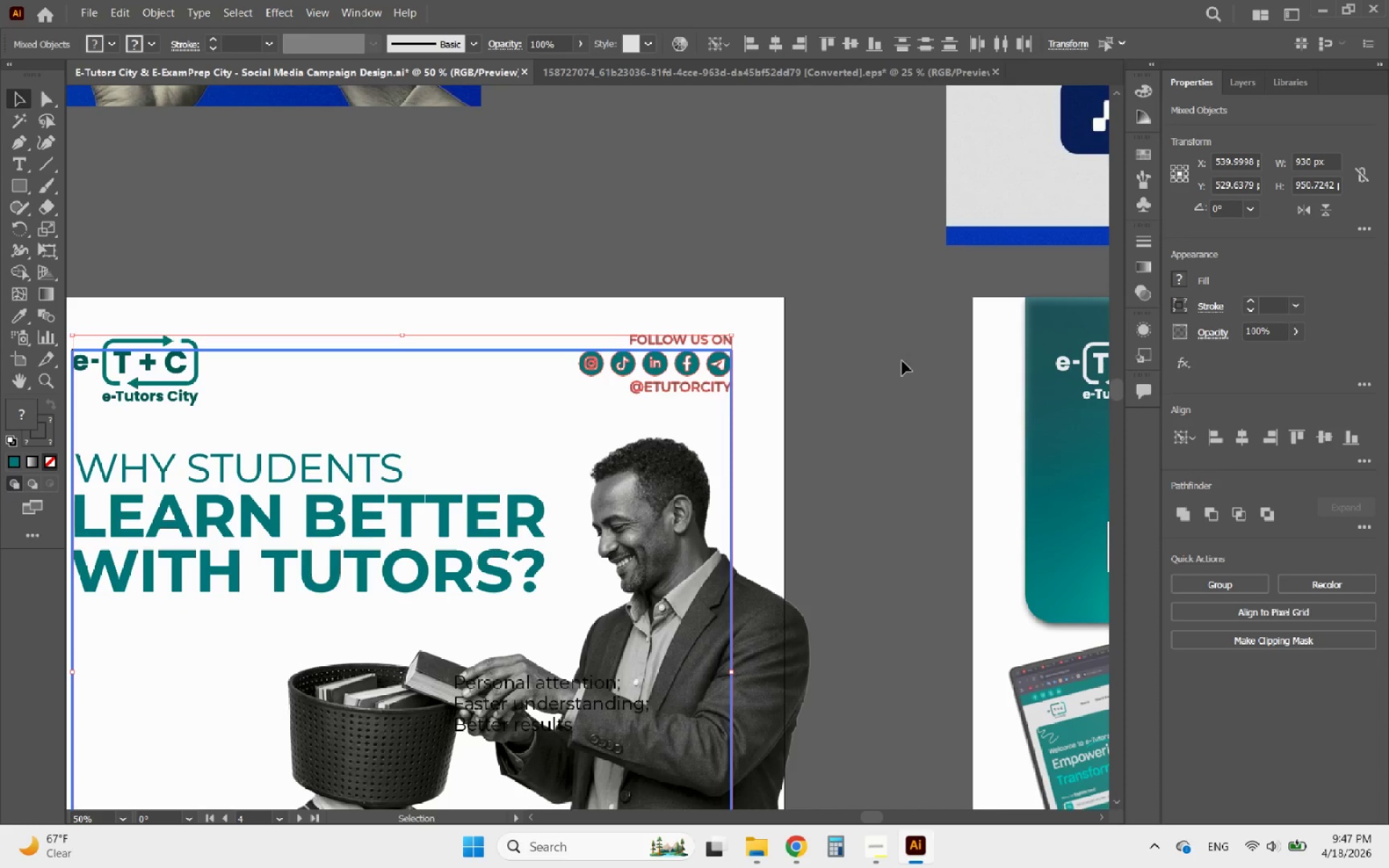 
left_click([865, 357])
 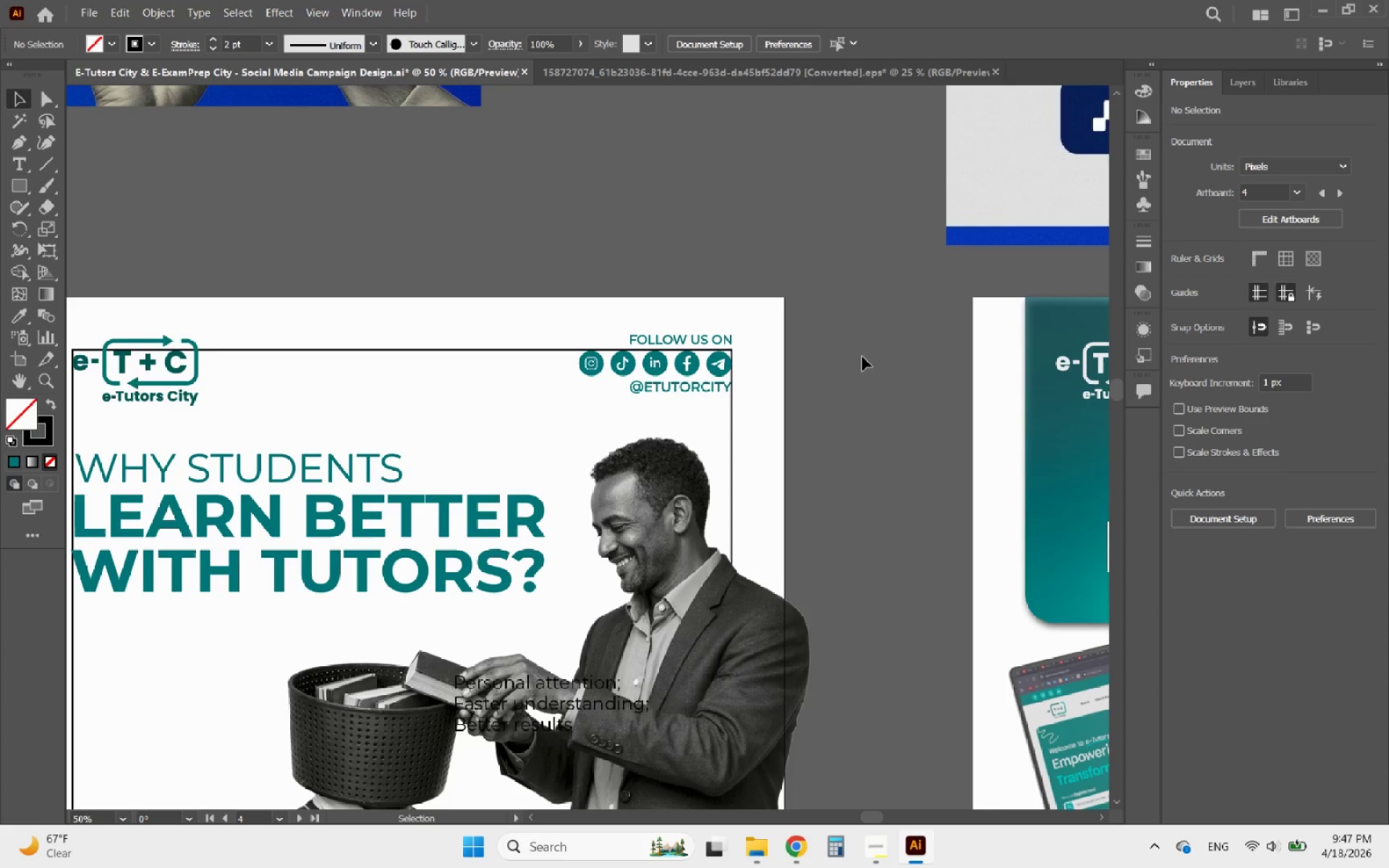 
hold_key(key=AltLeft, duration=0.79)
scroll: coordinate [860, 357], scroll_direction: down, amount: 3.0
 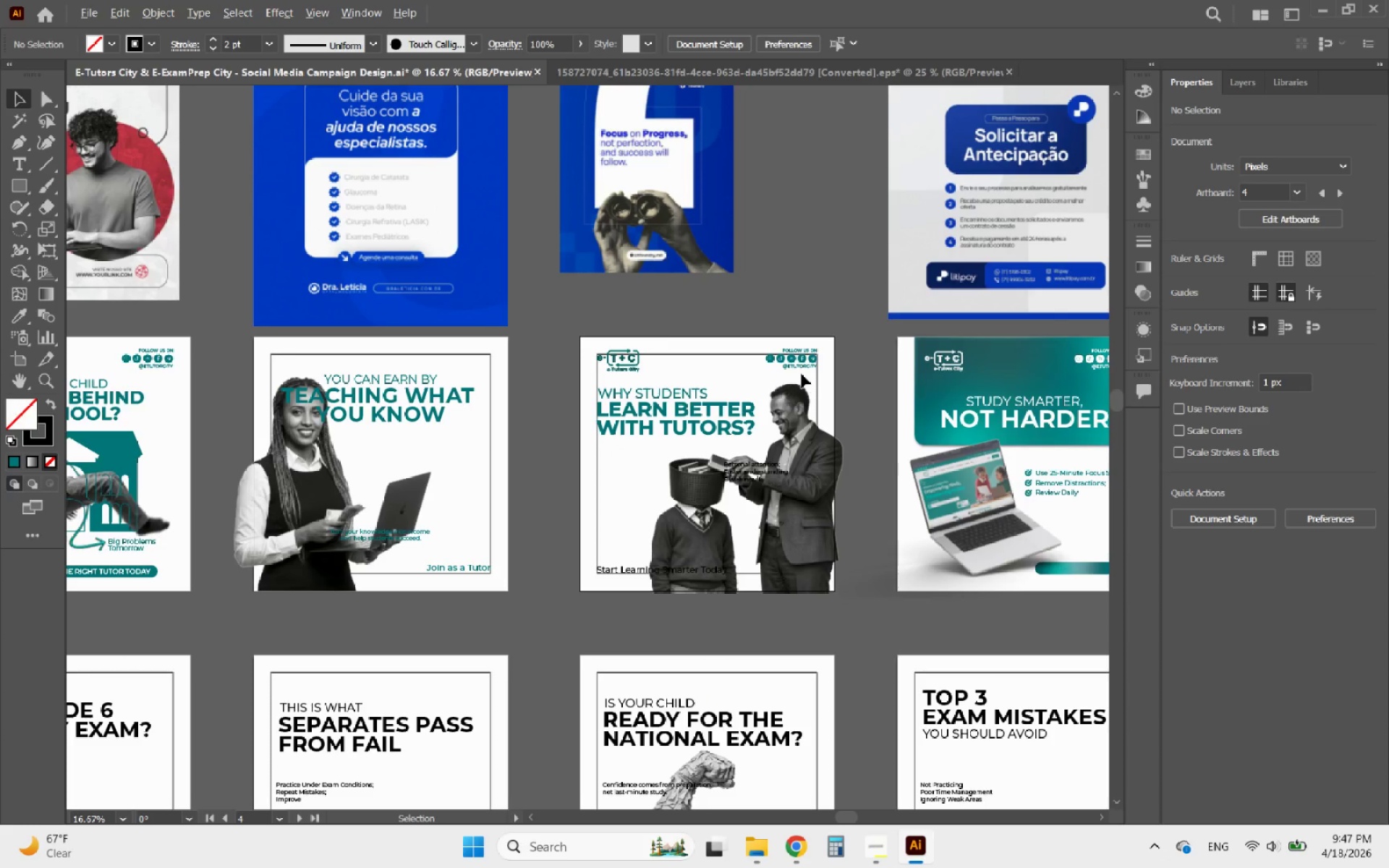 
hold_key(key=AltLeft, duration=4.53)
scroll: coordinate [666, 392], scroll_direction: down, amount: 2.0
 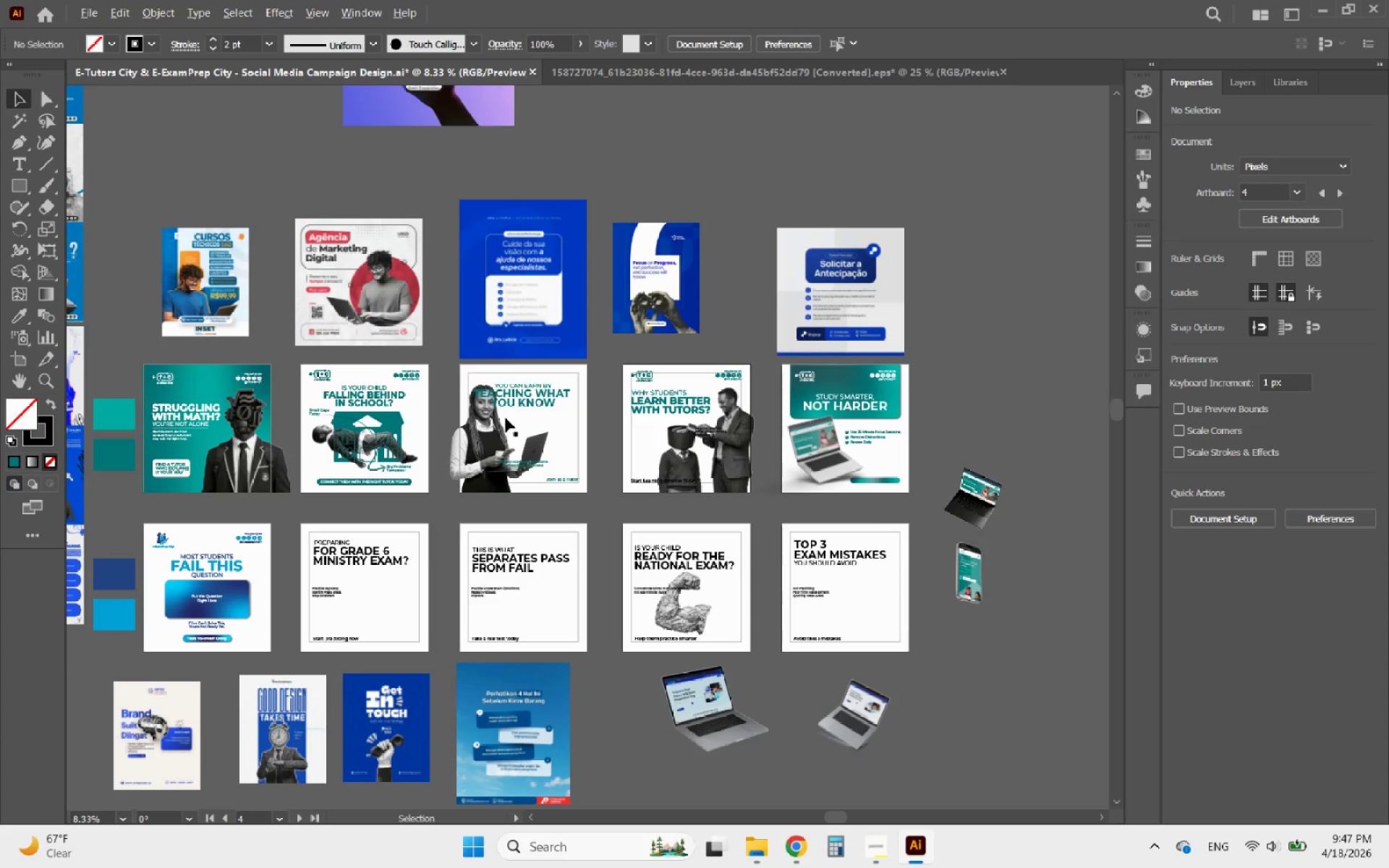 
scroll: coordinate [315, 381], scroll_direction: up, amount: 4.0
 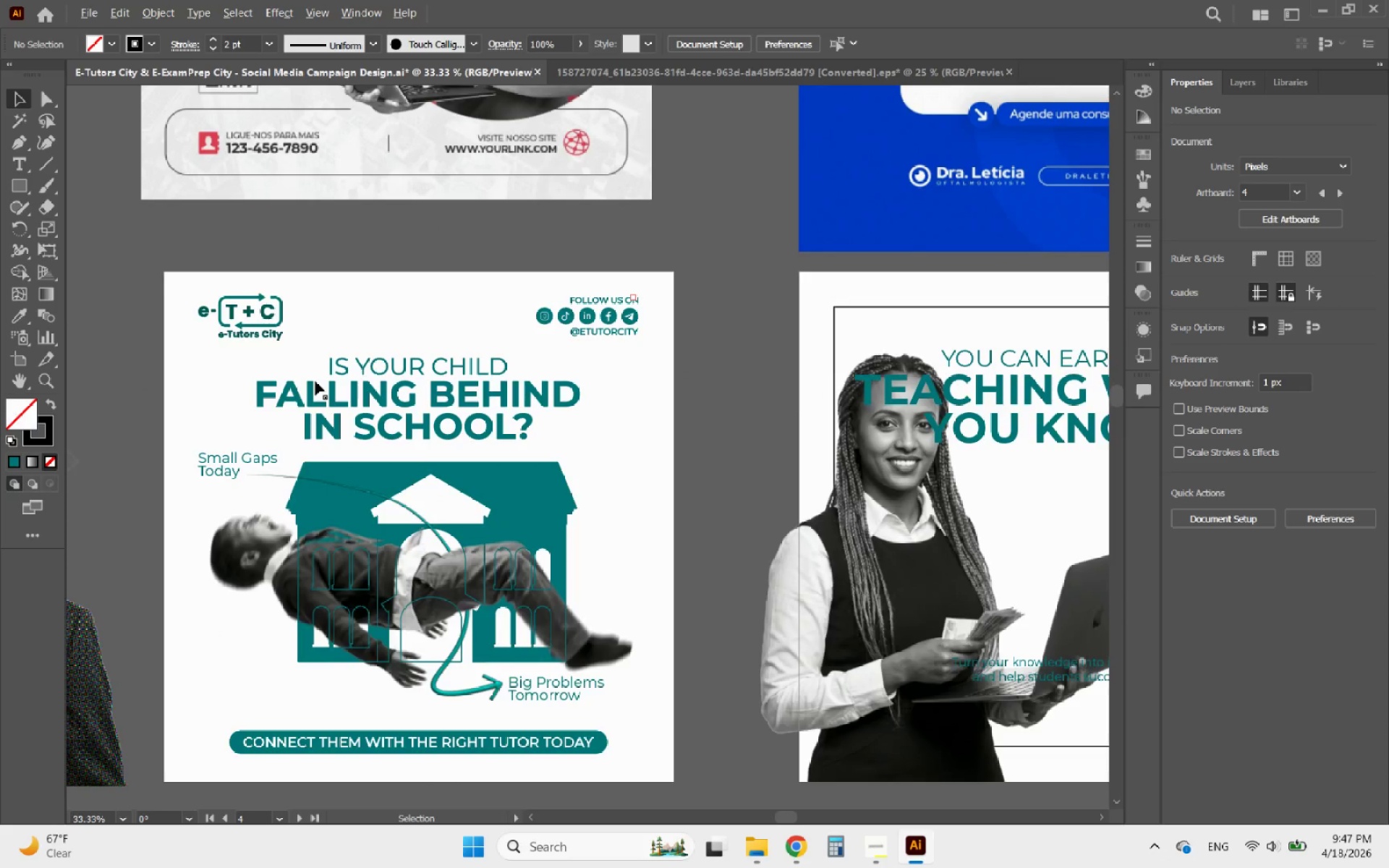 
scroll: coordinate [315, 381], scroll_direction: down, amount: 2.0
 